 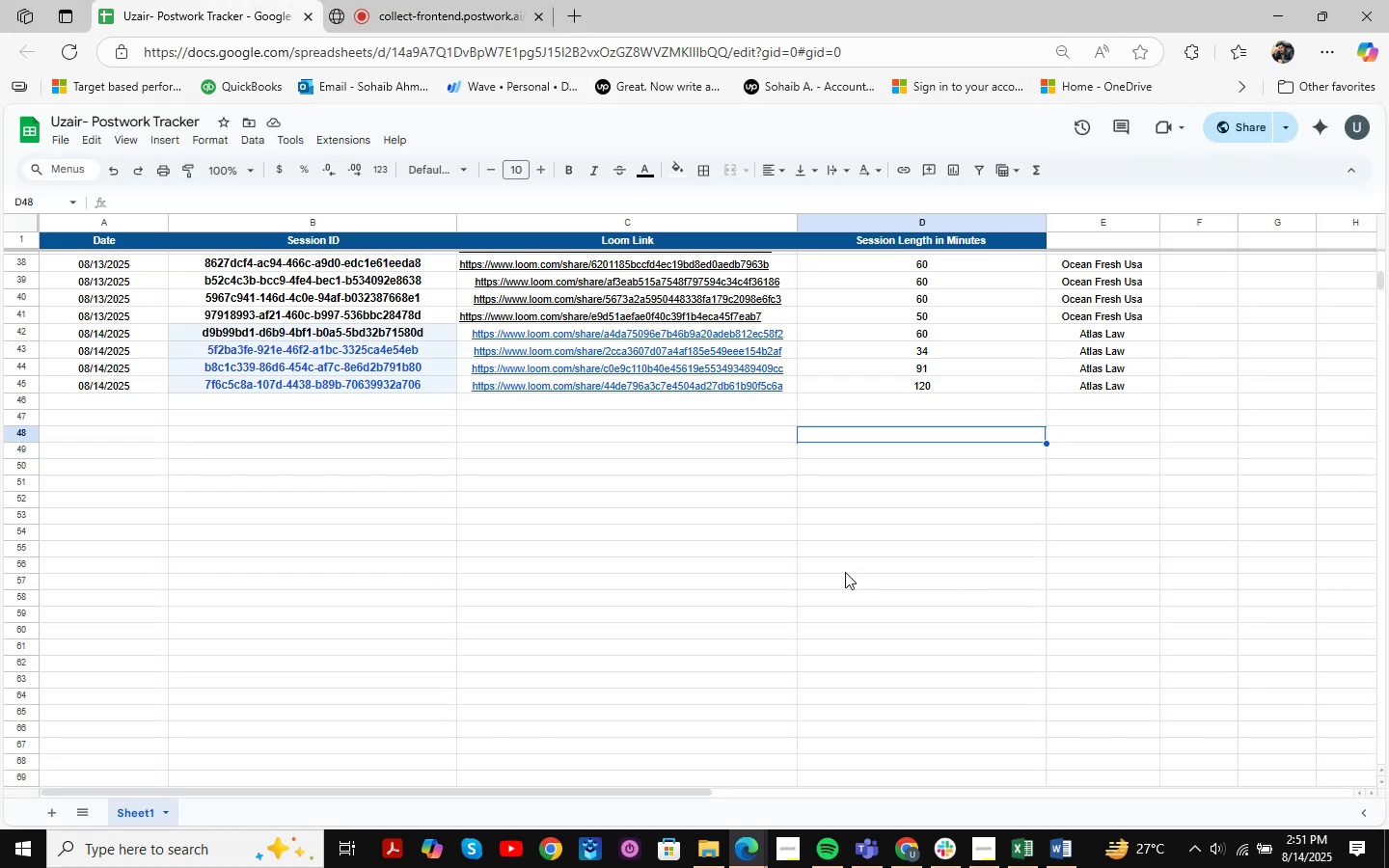 
left_click([1024, 846])
 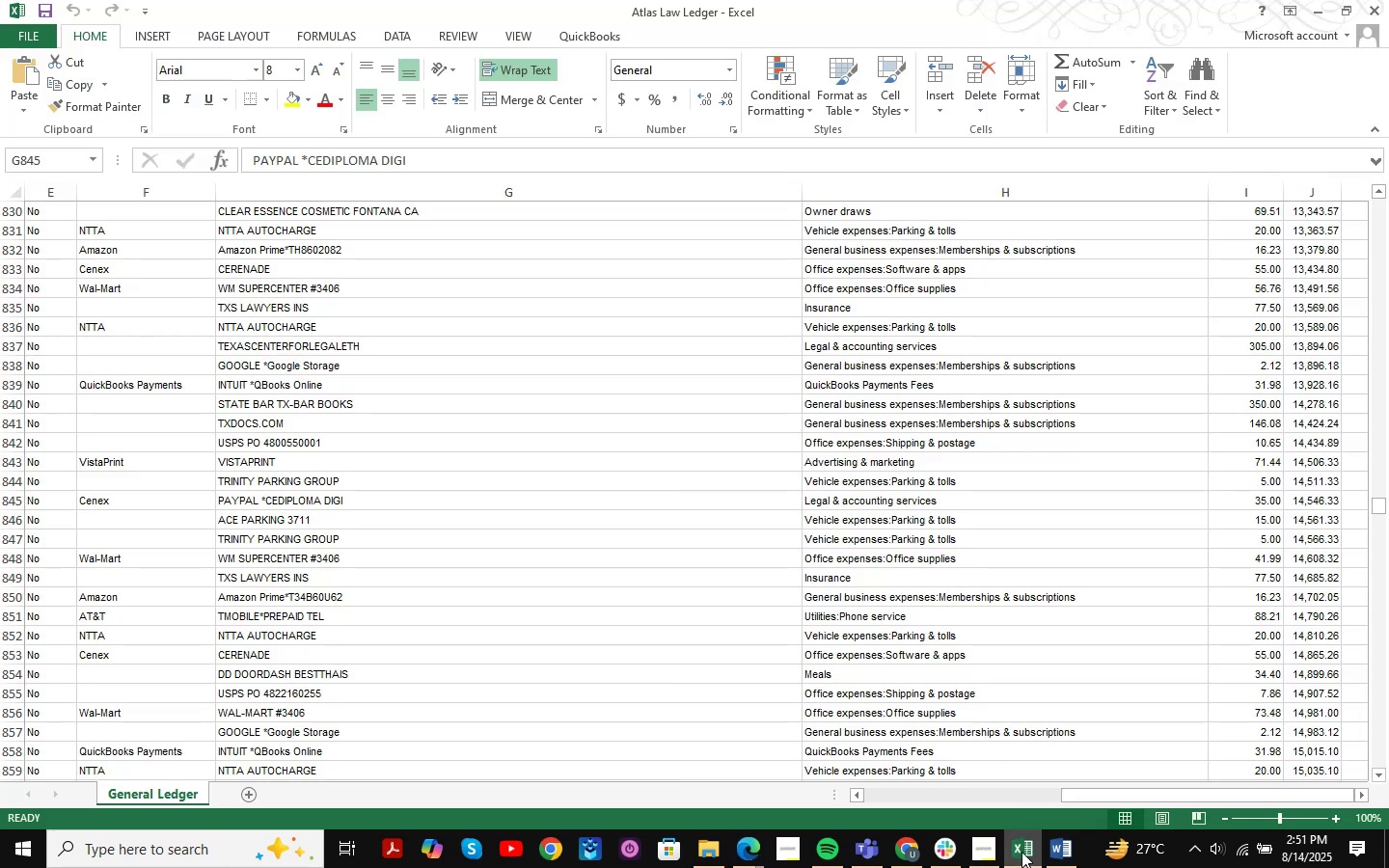 
double_click([982, 855])
 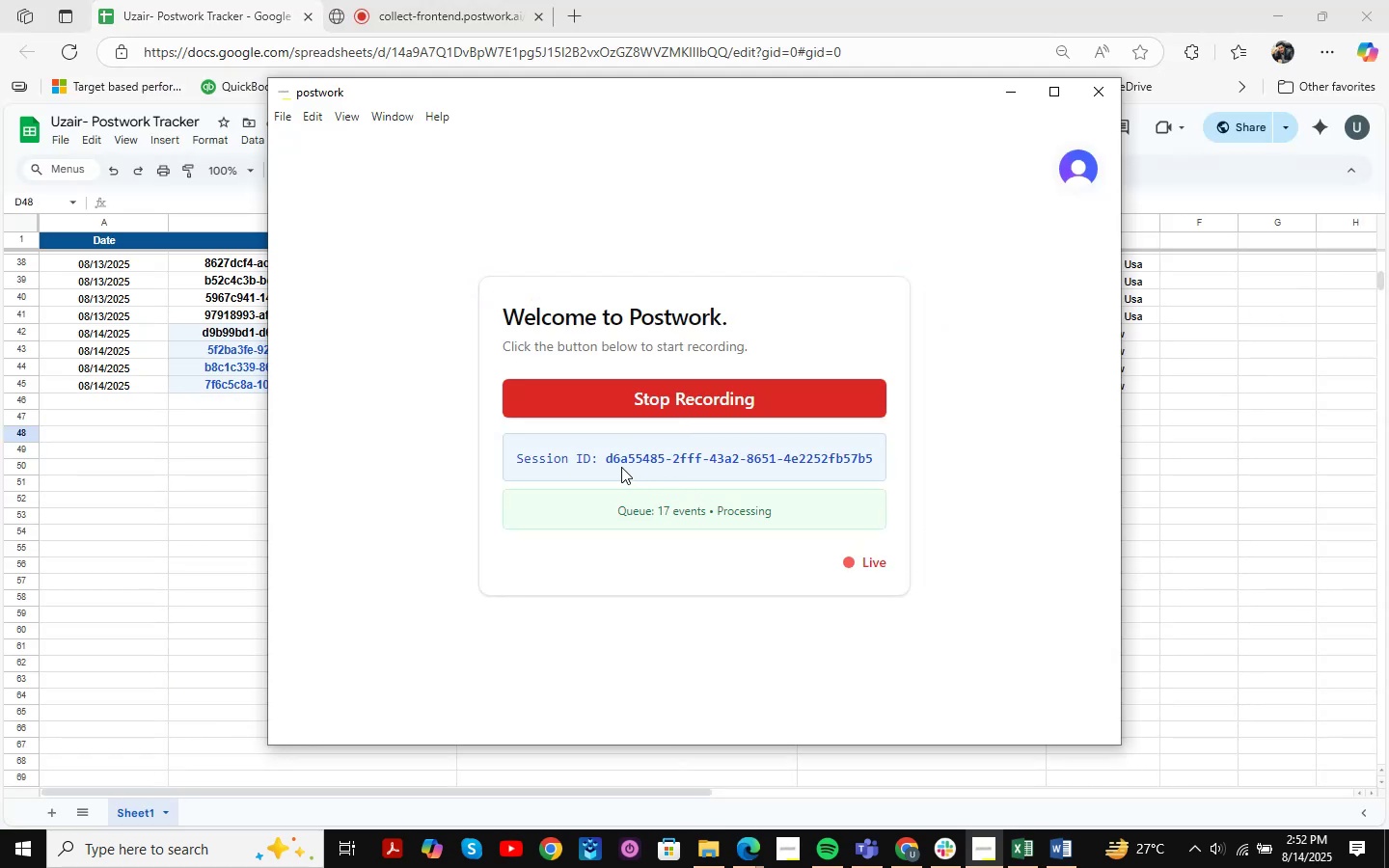 
left_click_drag(start_coordinate=[607, 459], to_coordinate=[882, 468])
 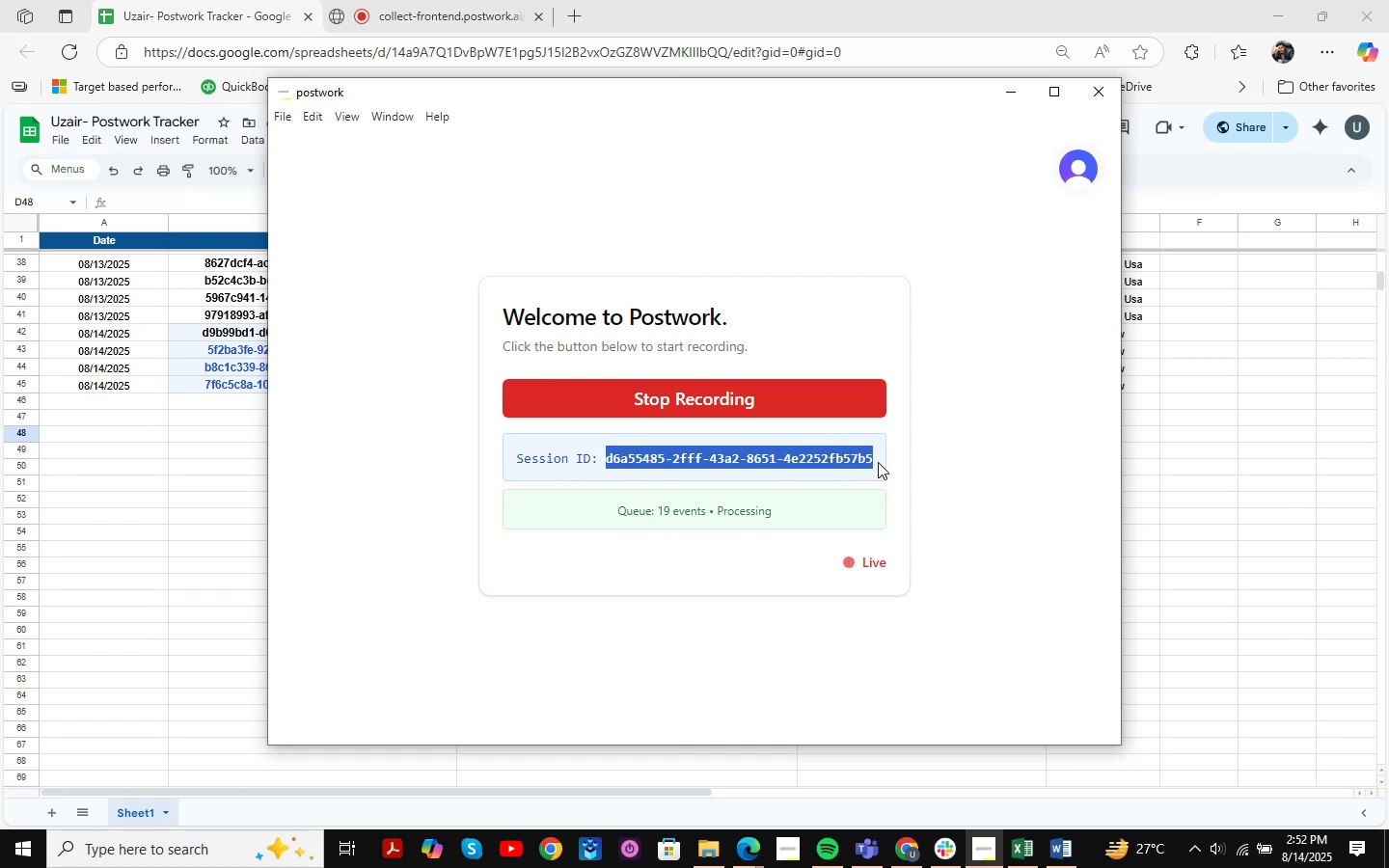 
key(Control+C)
 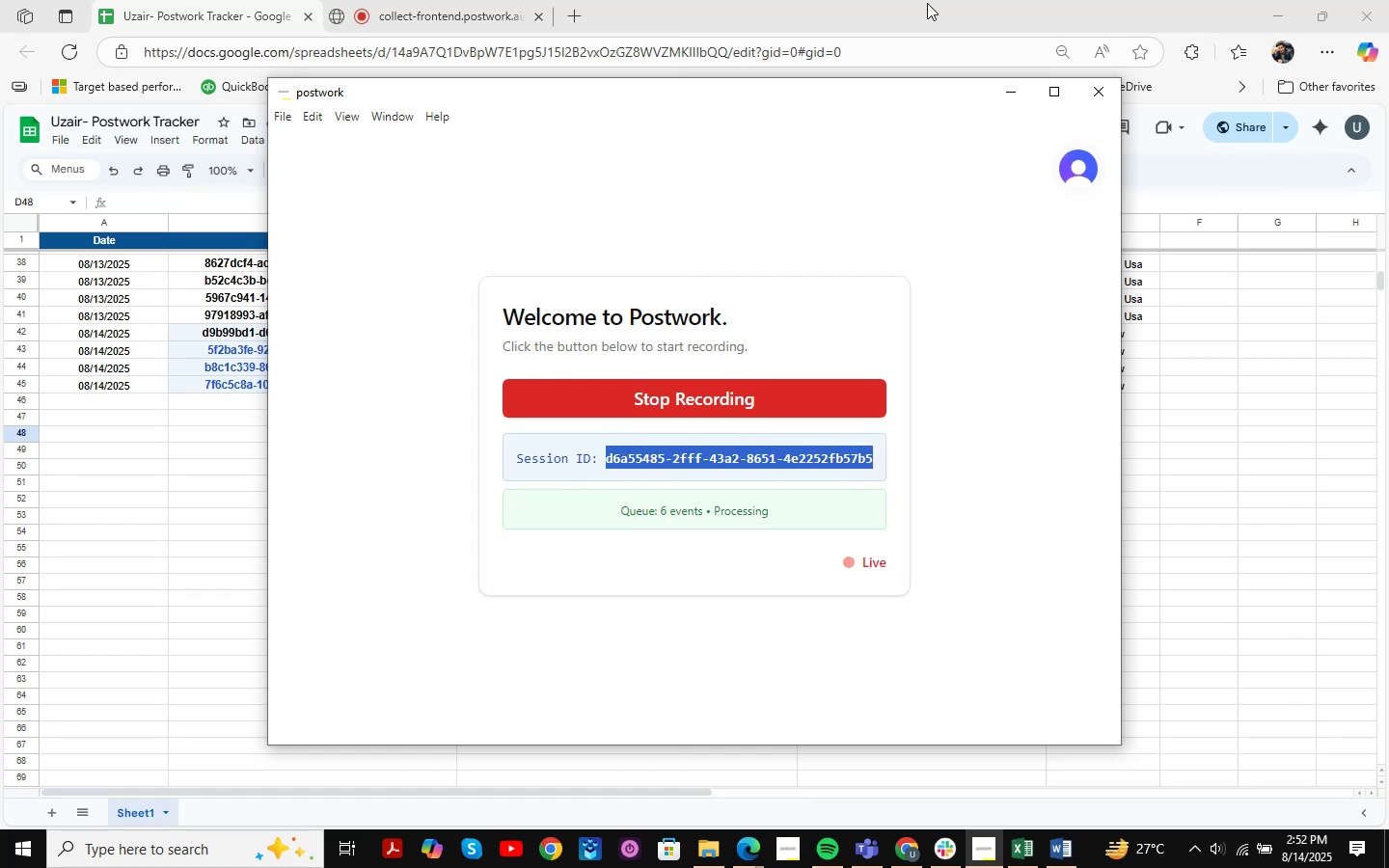 
left_click([928, 0])
 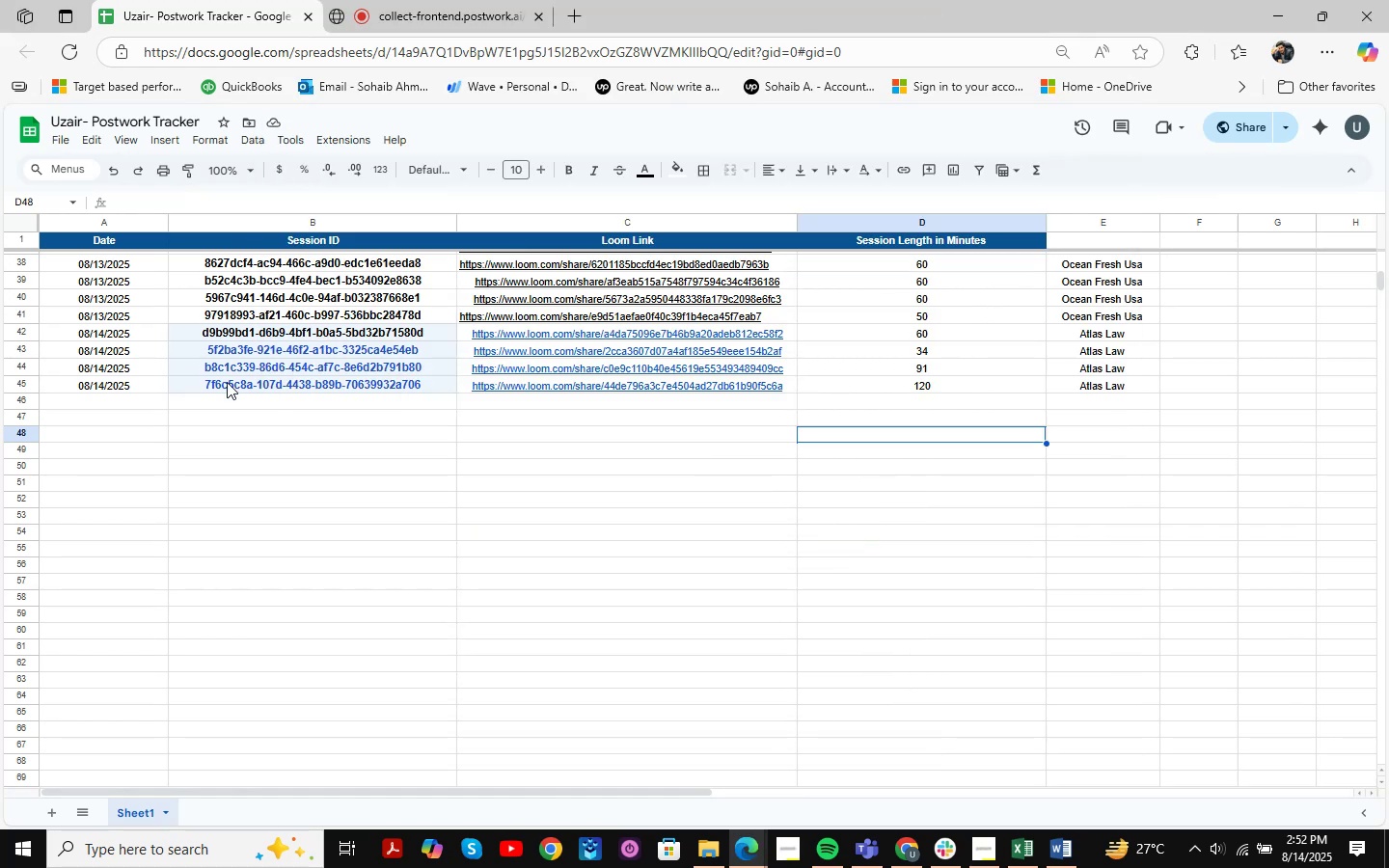 
left_click([248, 404])
 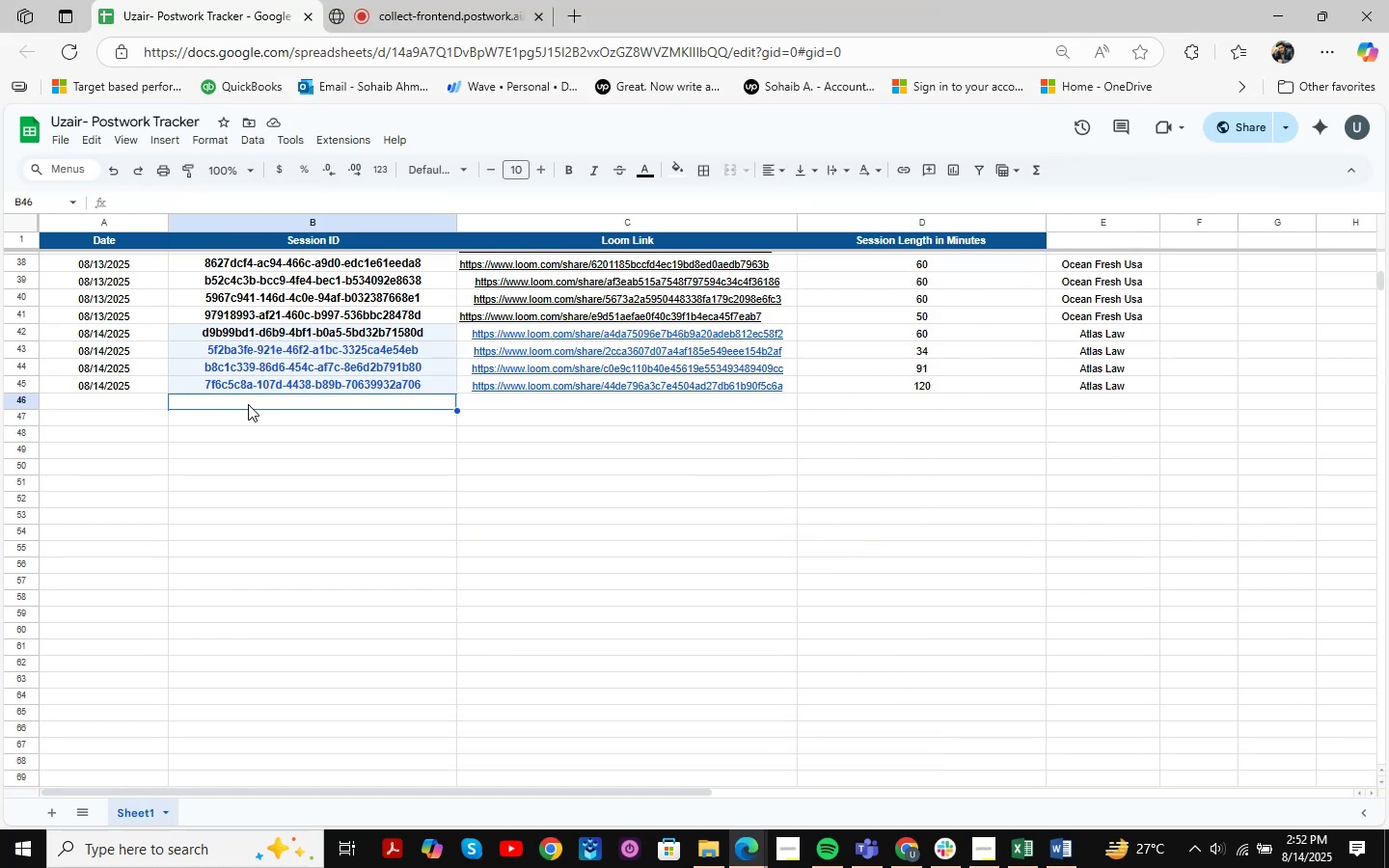 
key(Control+ControlLeft)
 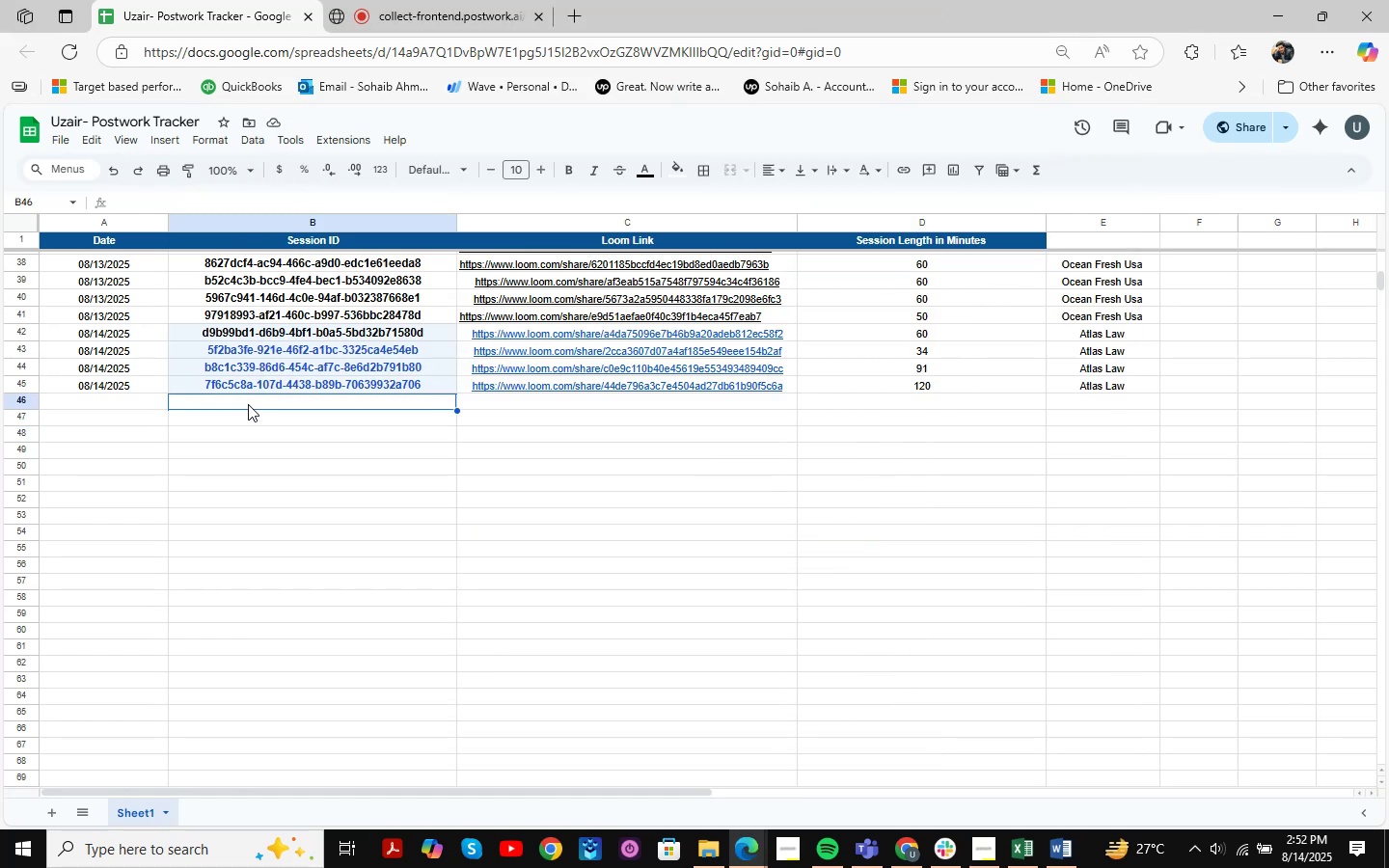 
key(Control+V)
 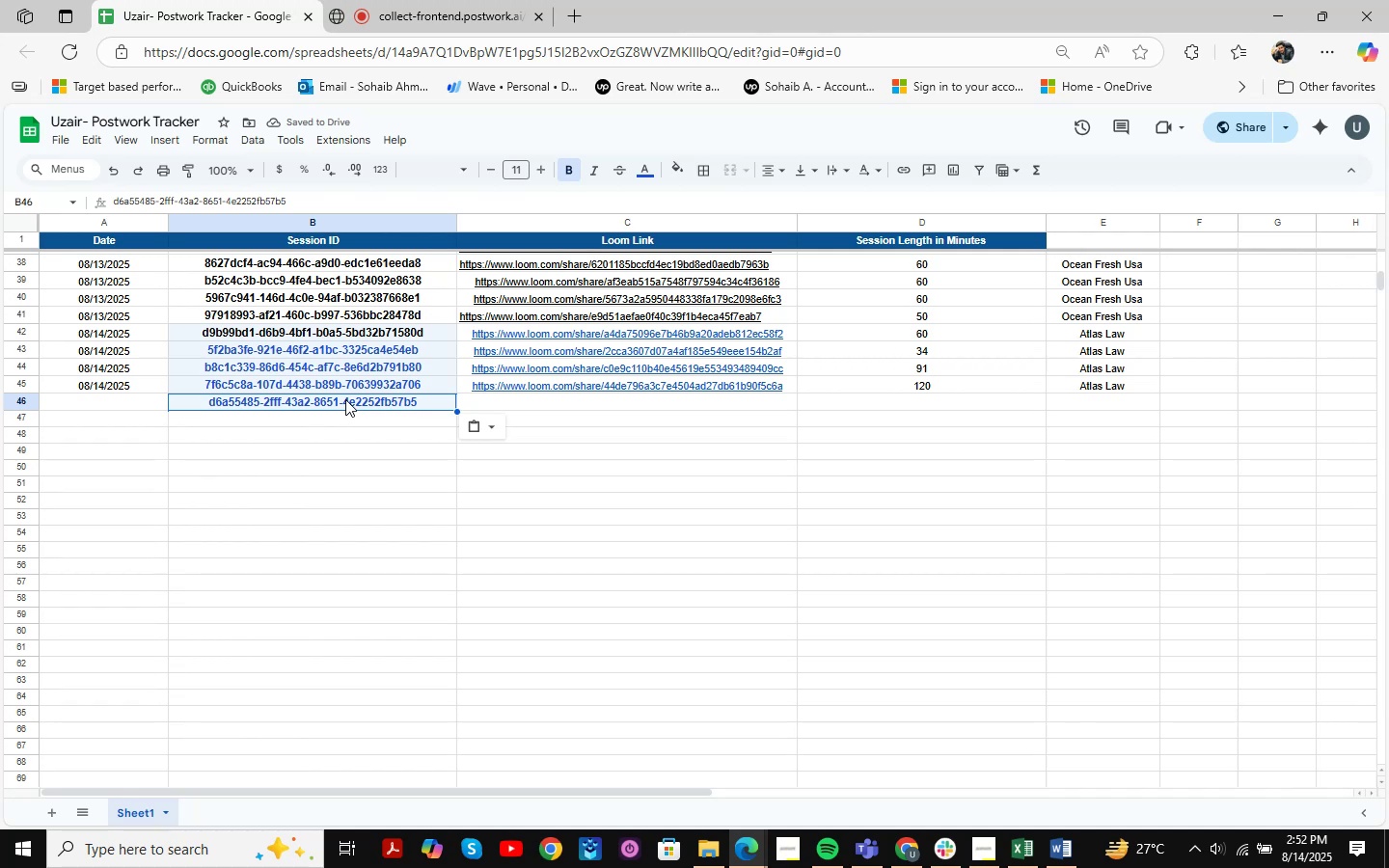 
wait(10.18)
 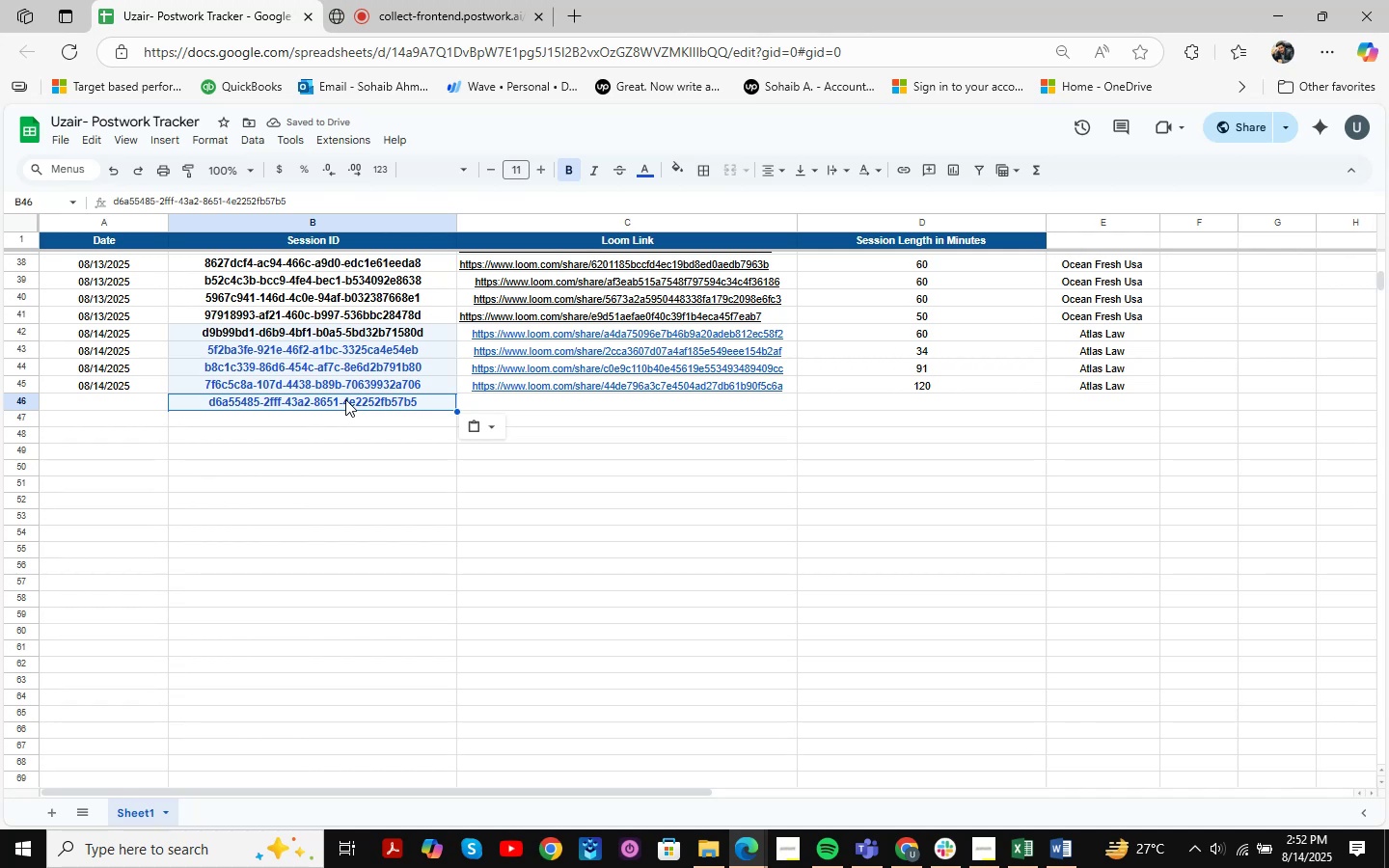 
left_click([119, 394])
 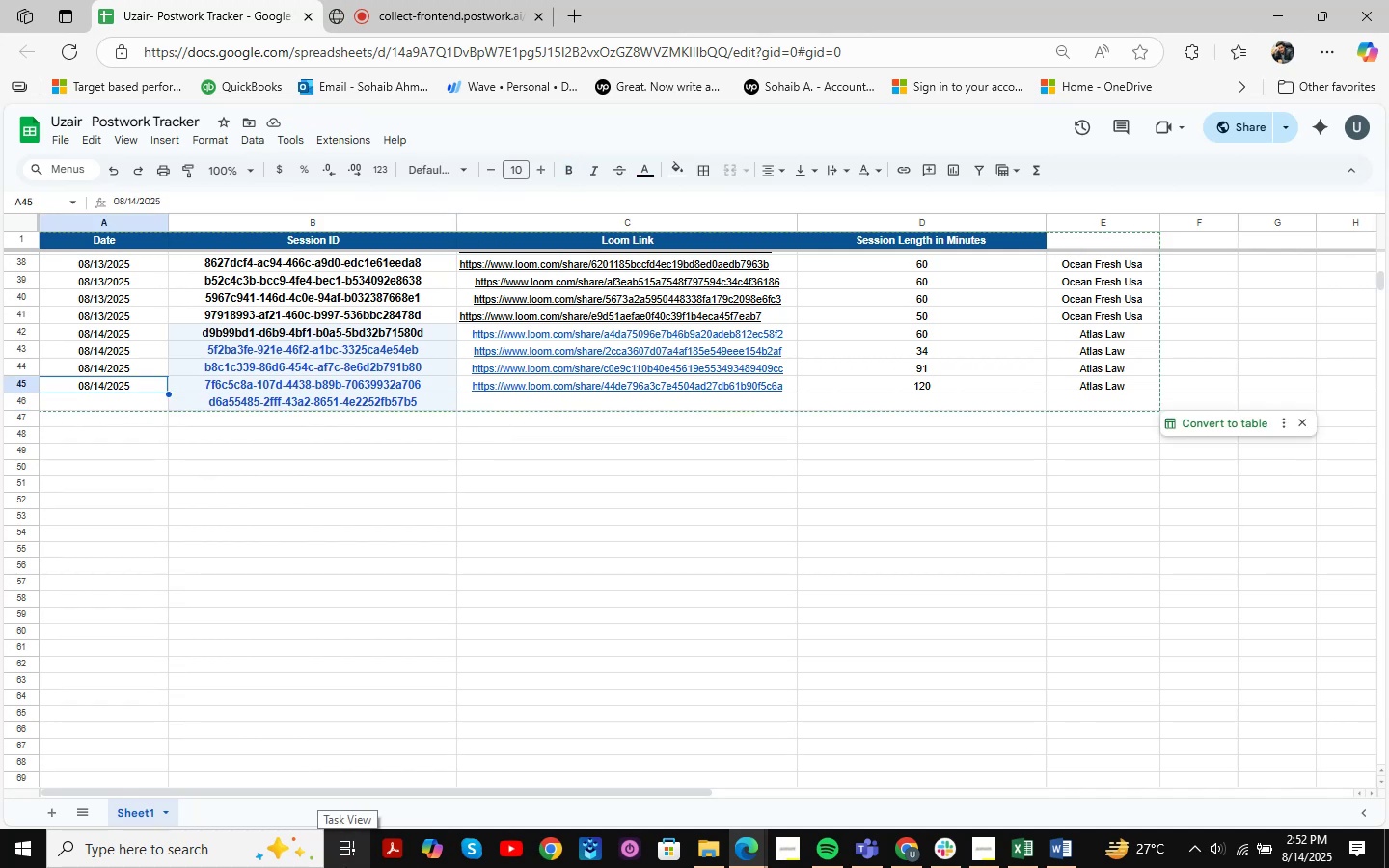 
key(ArrowDown)
 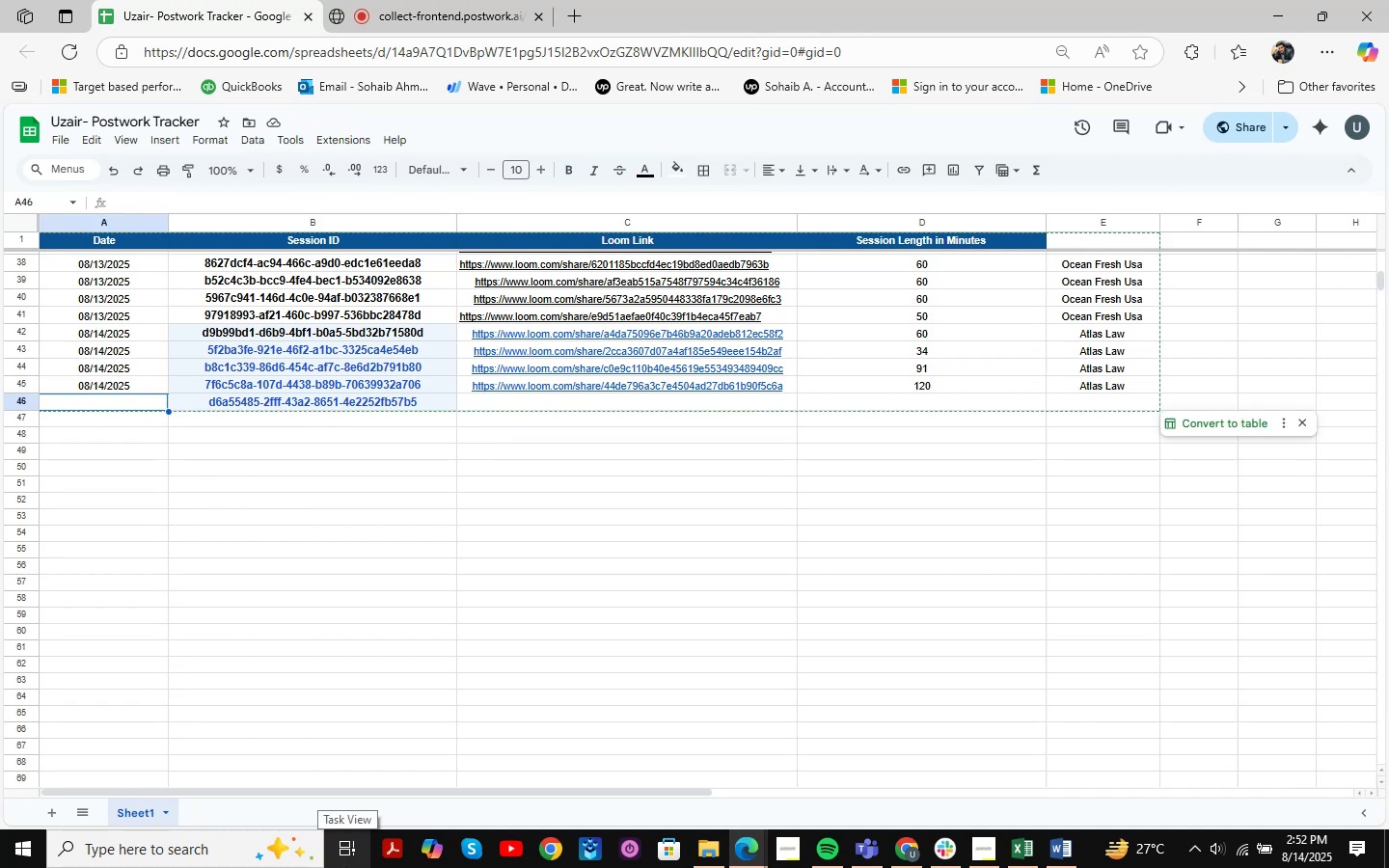 
key(Numpad0)
 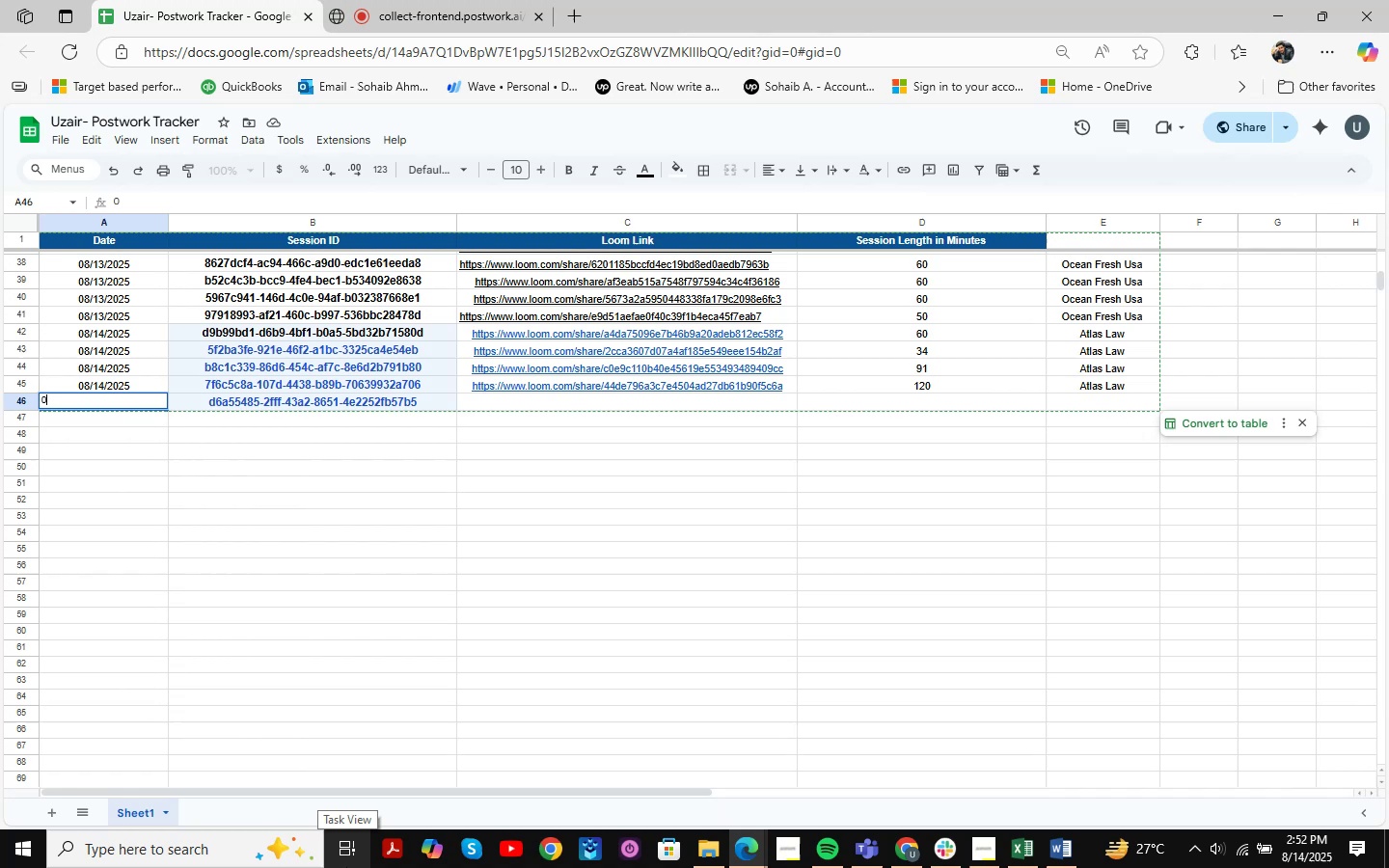 
key(NumpadDivide)
 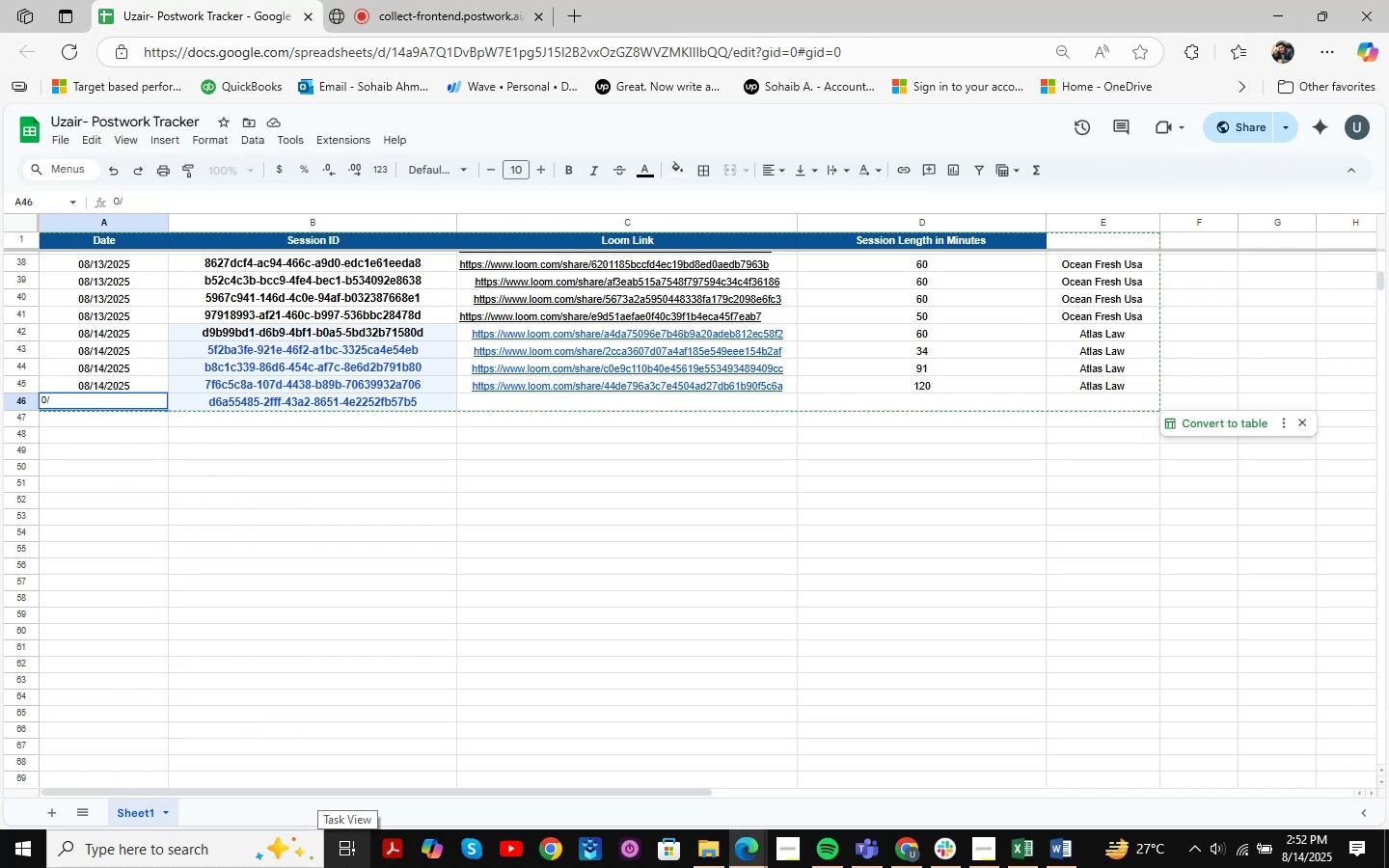 
key(Backspace)
 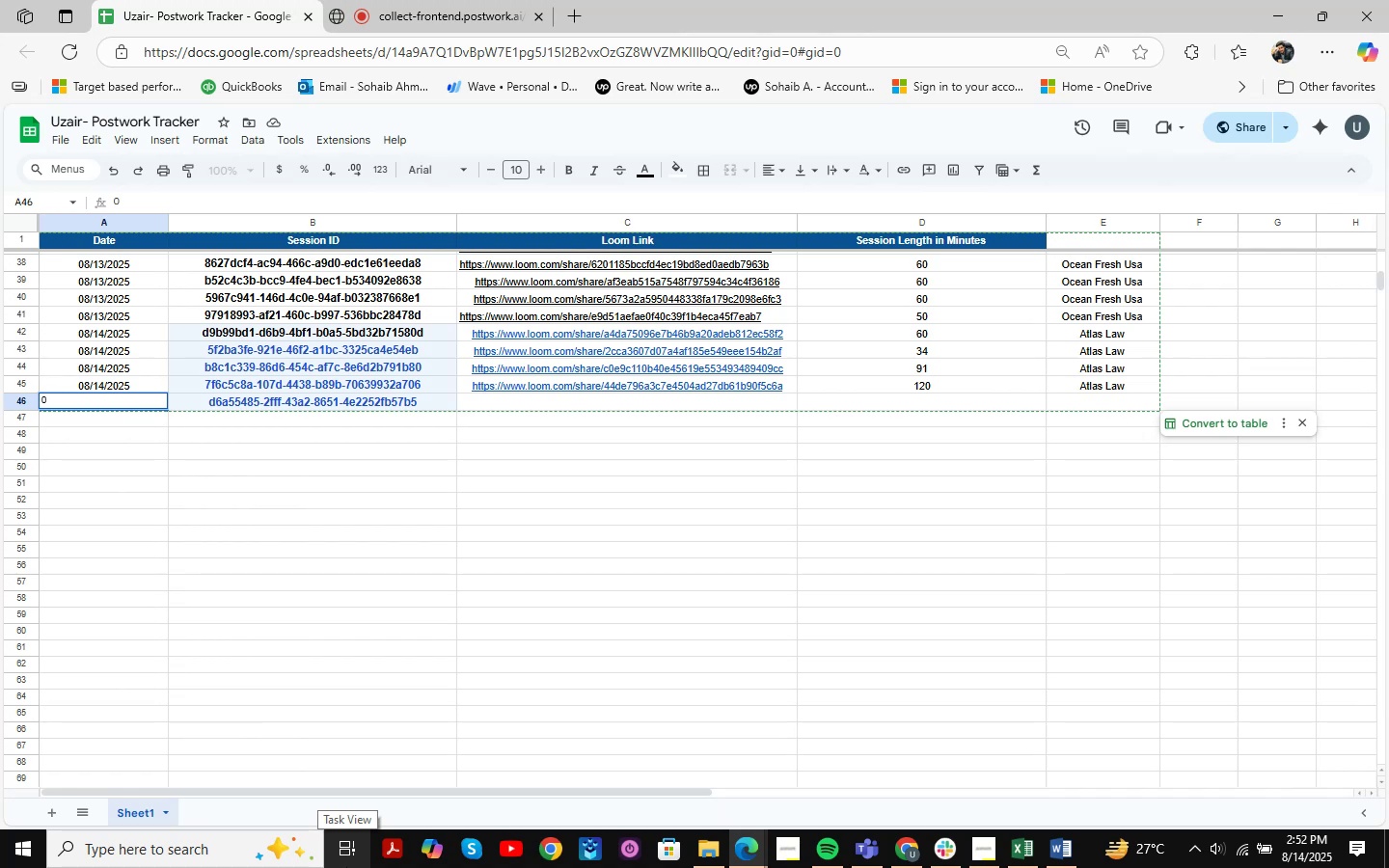 
key(Numpad8)
 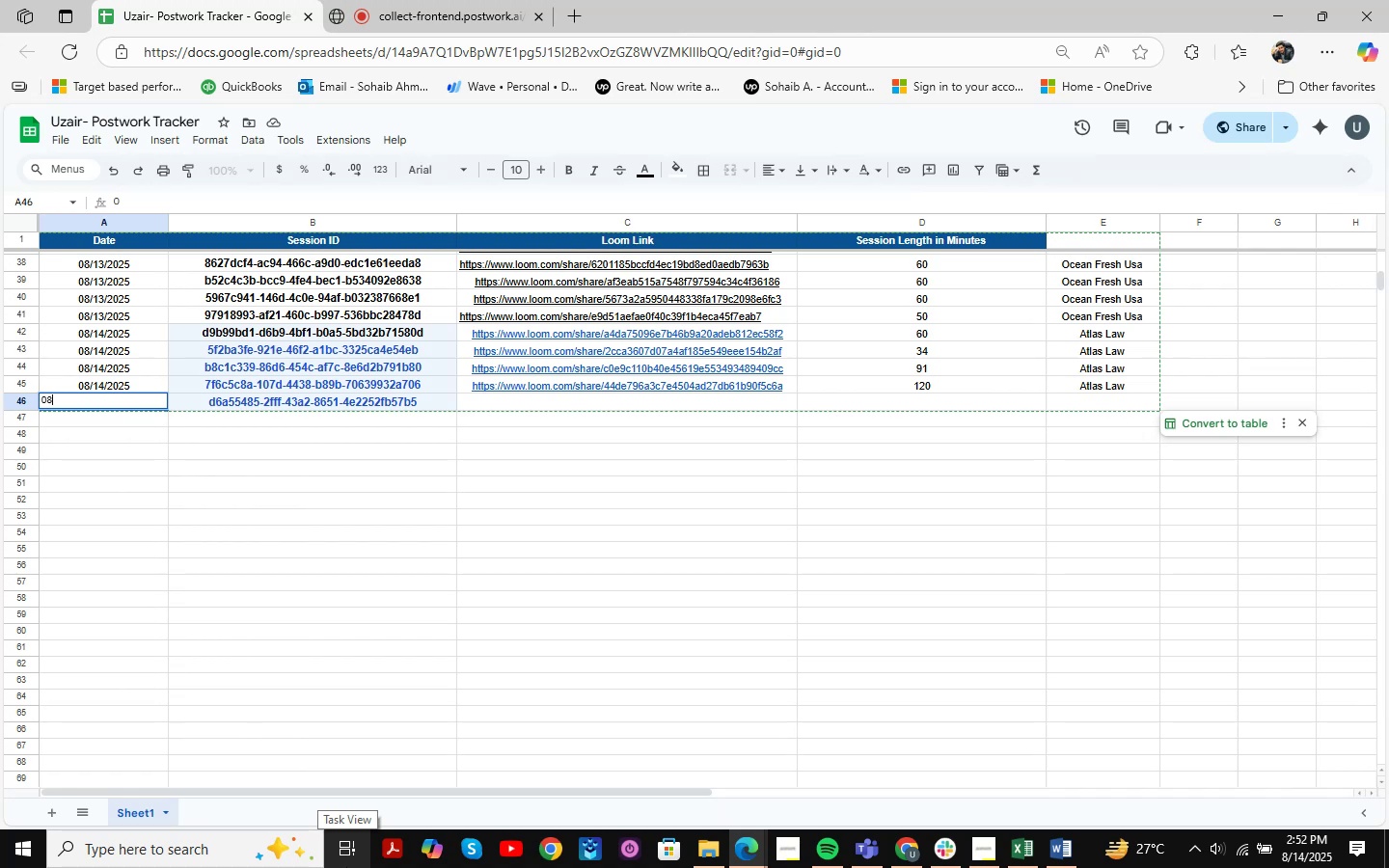 
key(NumpadDivide)
 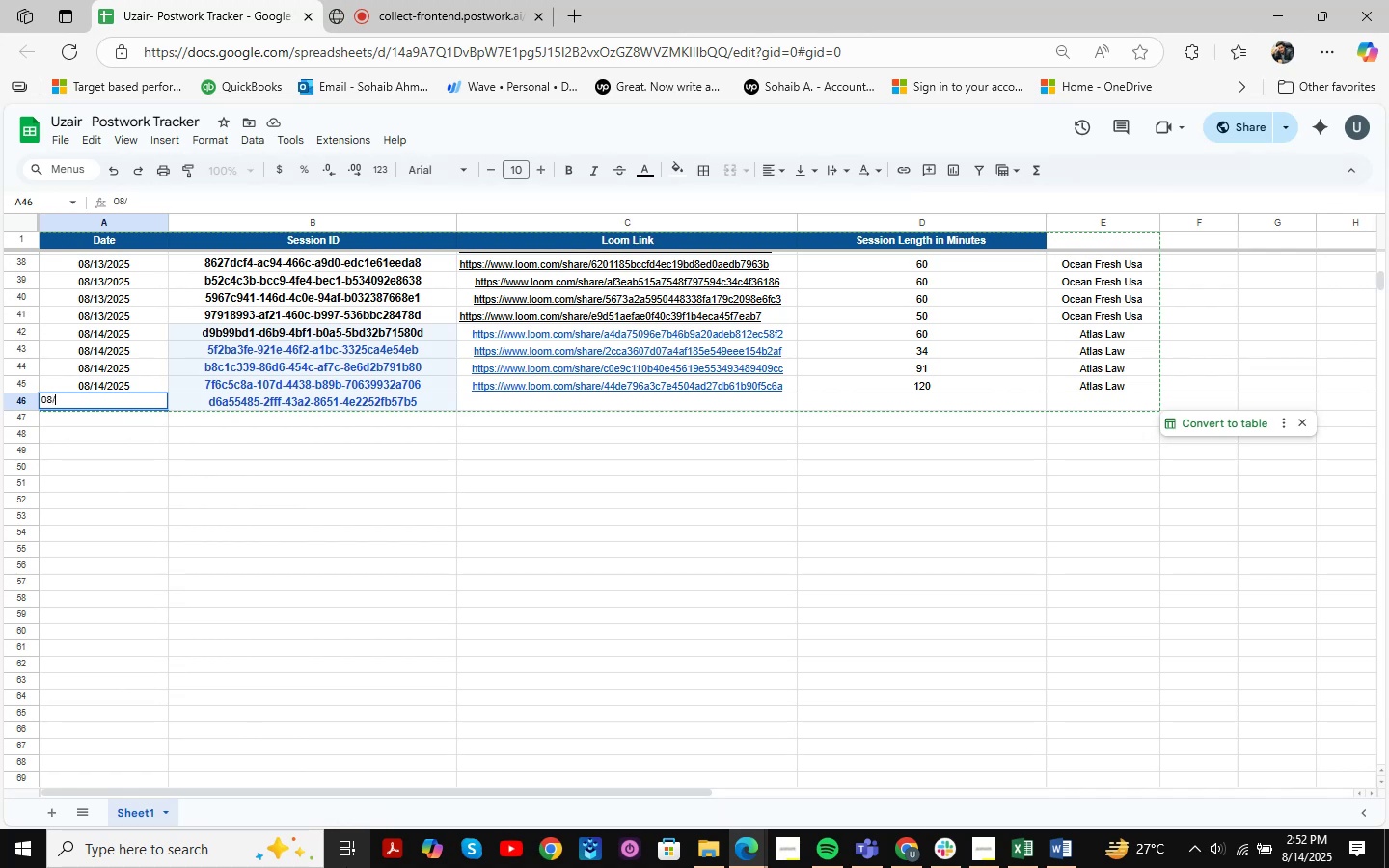 
key(Numpad1)
 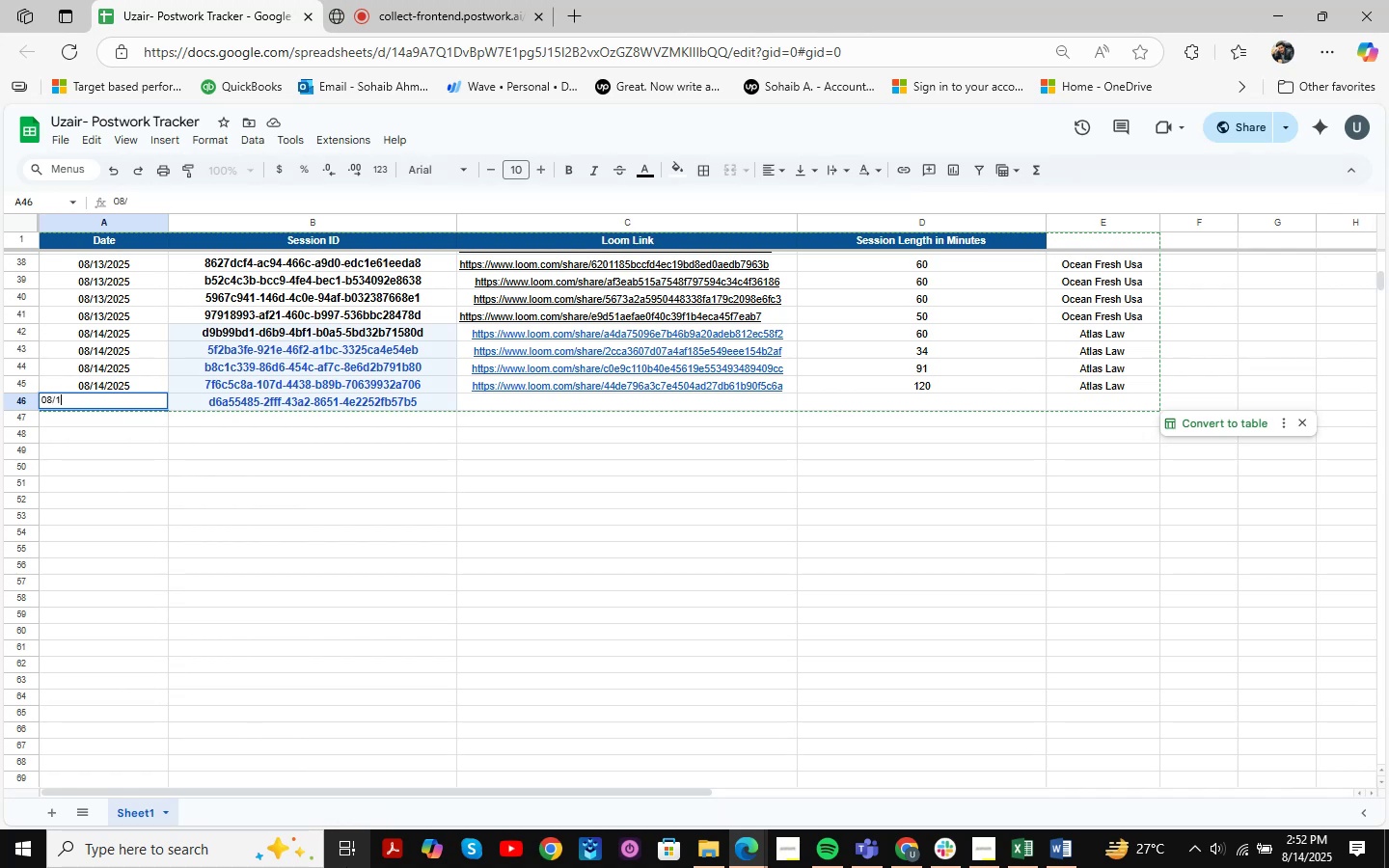 
key(Numpad4)
 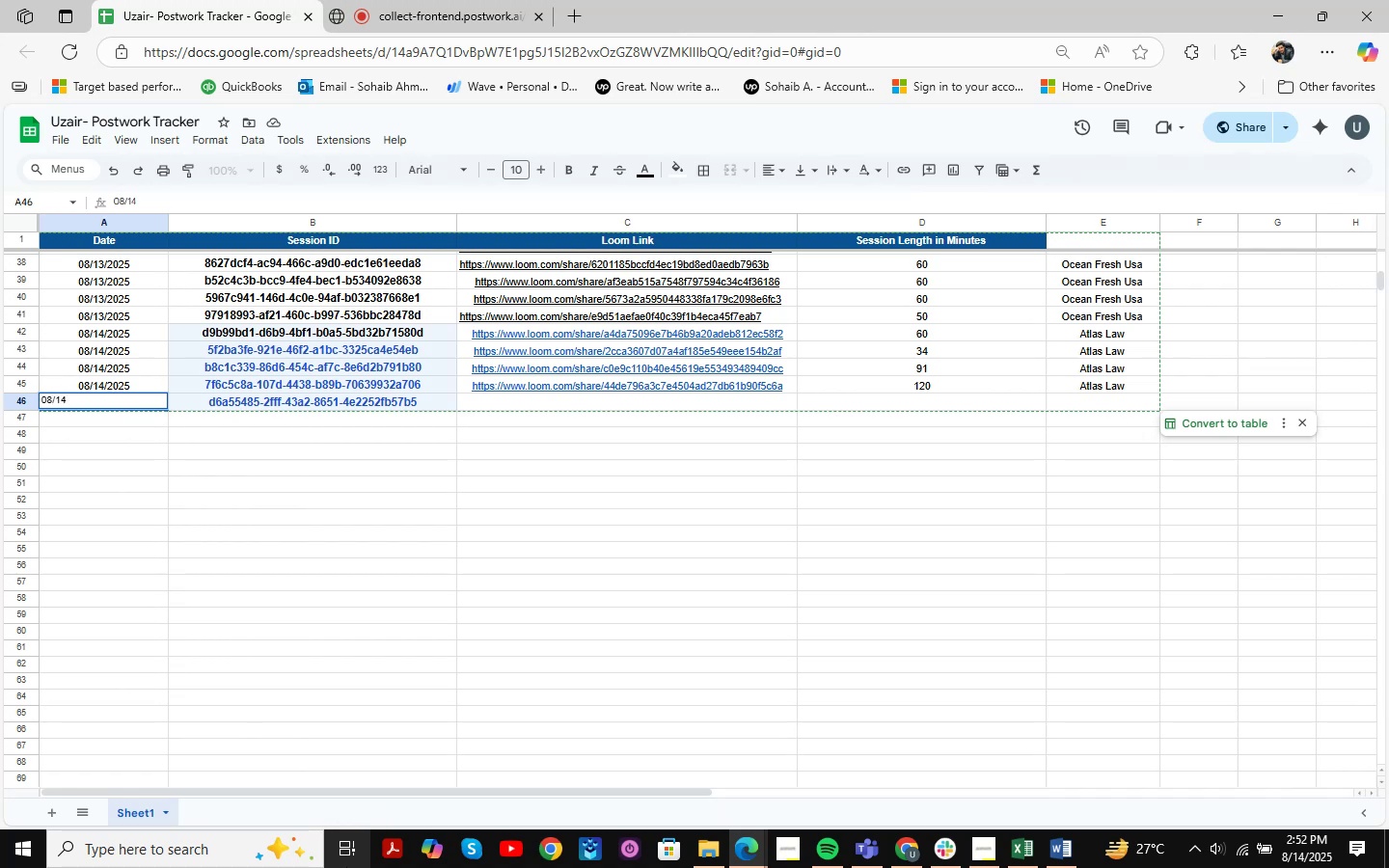 
key(NumpadDivide)
 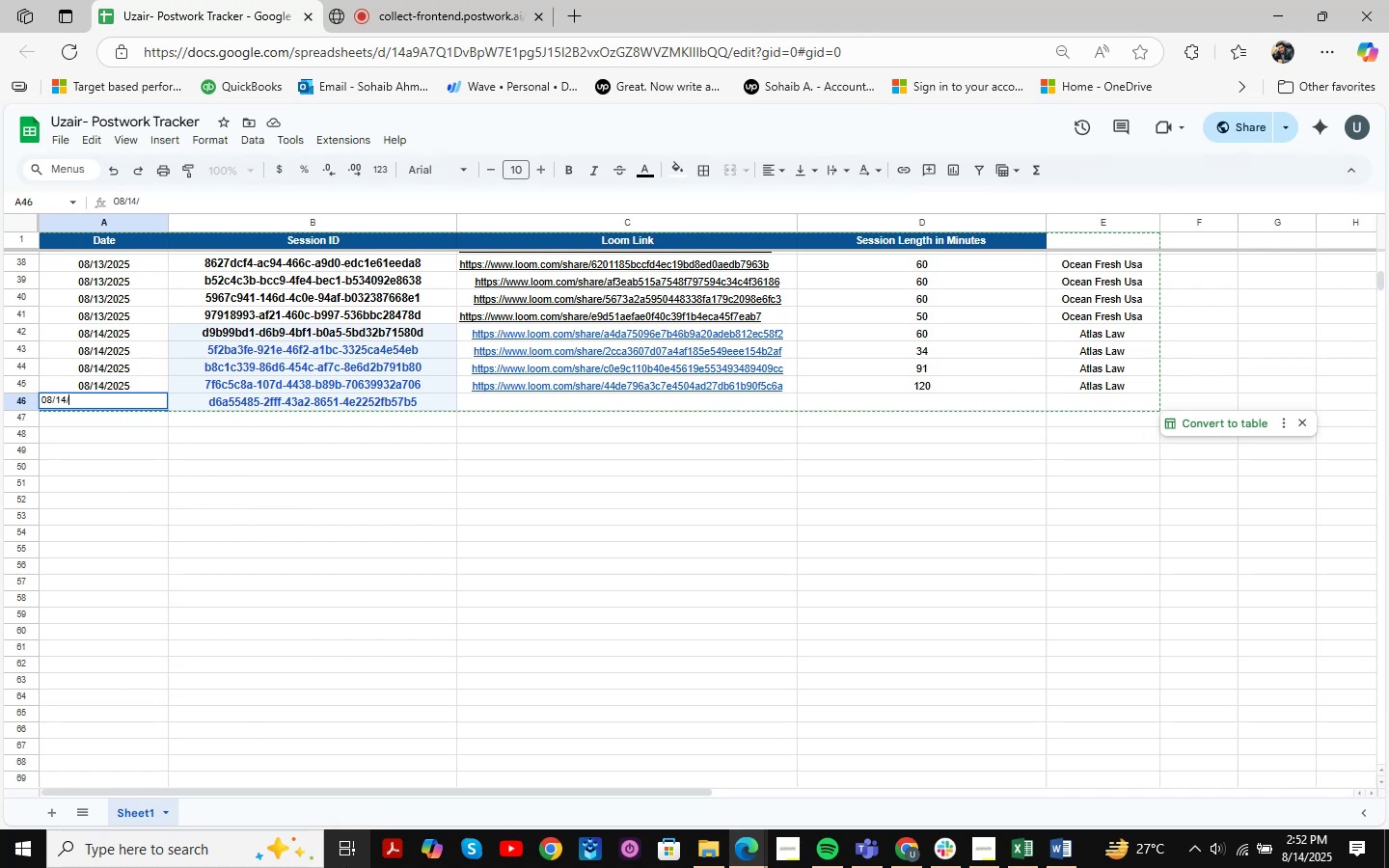 
key(Numpad2)
 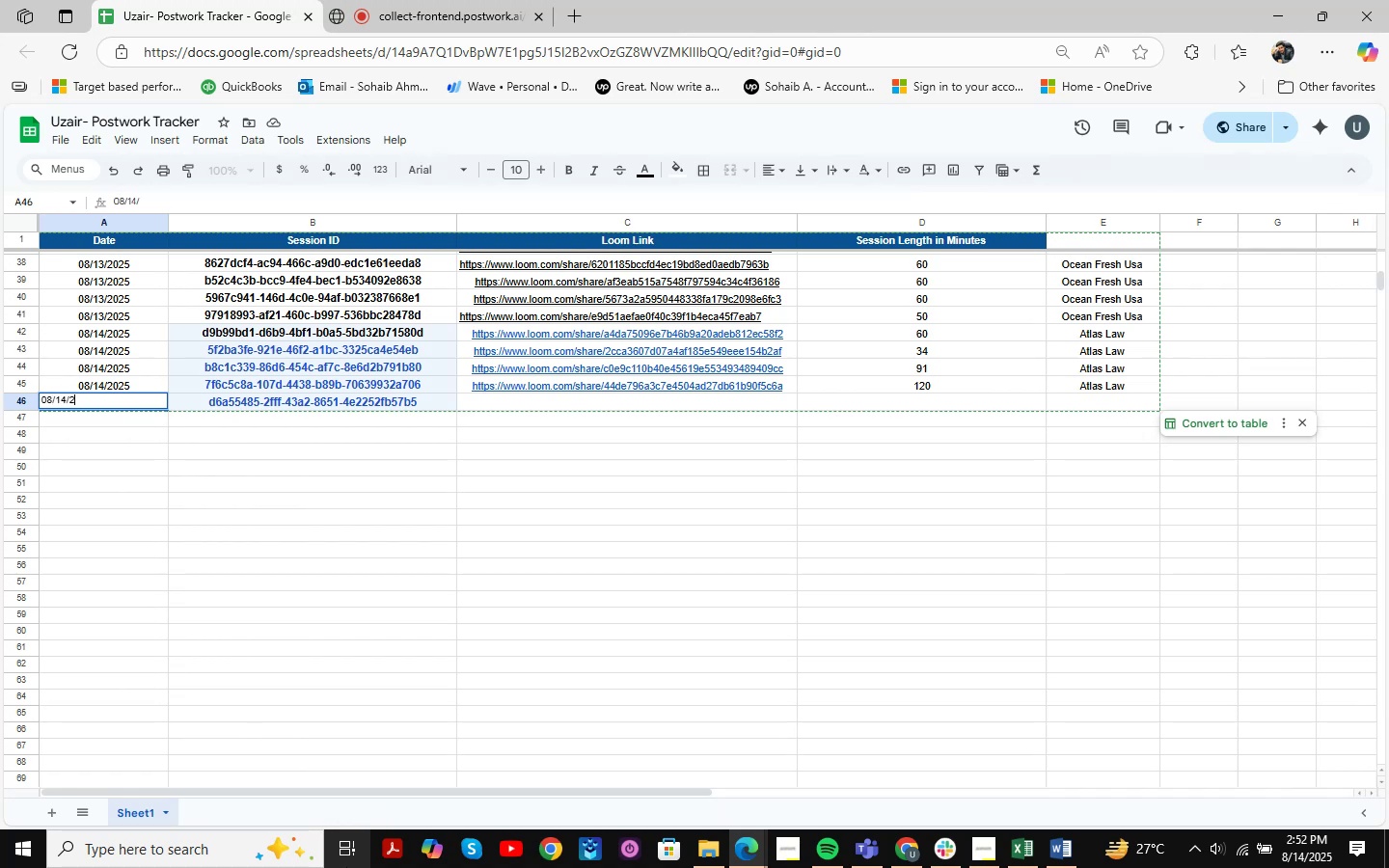 
key(Numpad0)
 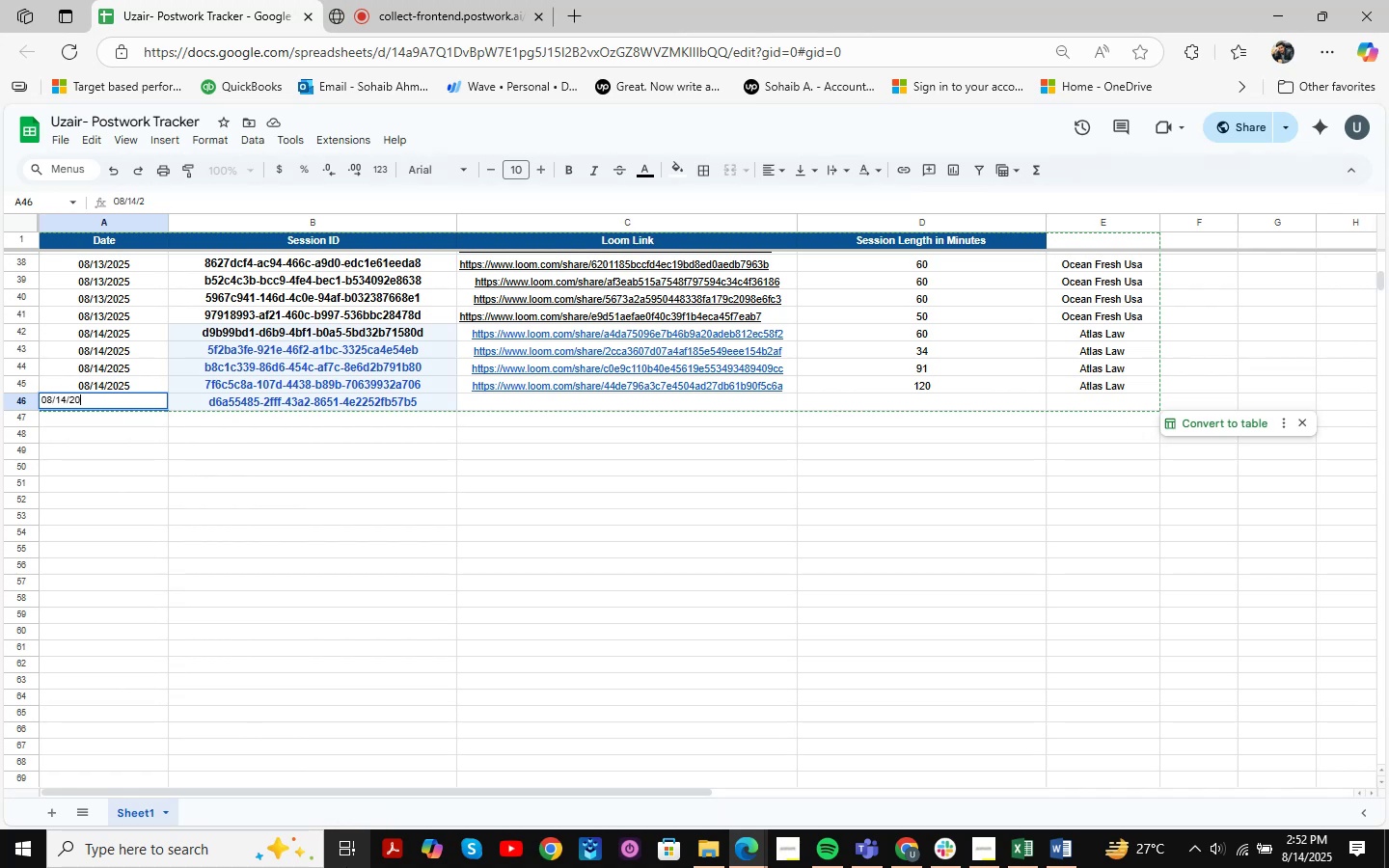 
key(Numpad2)
 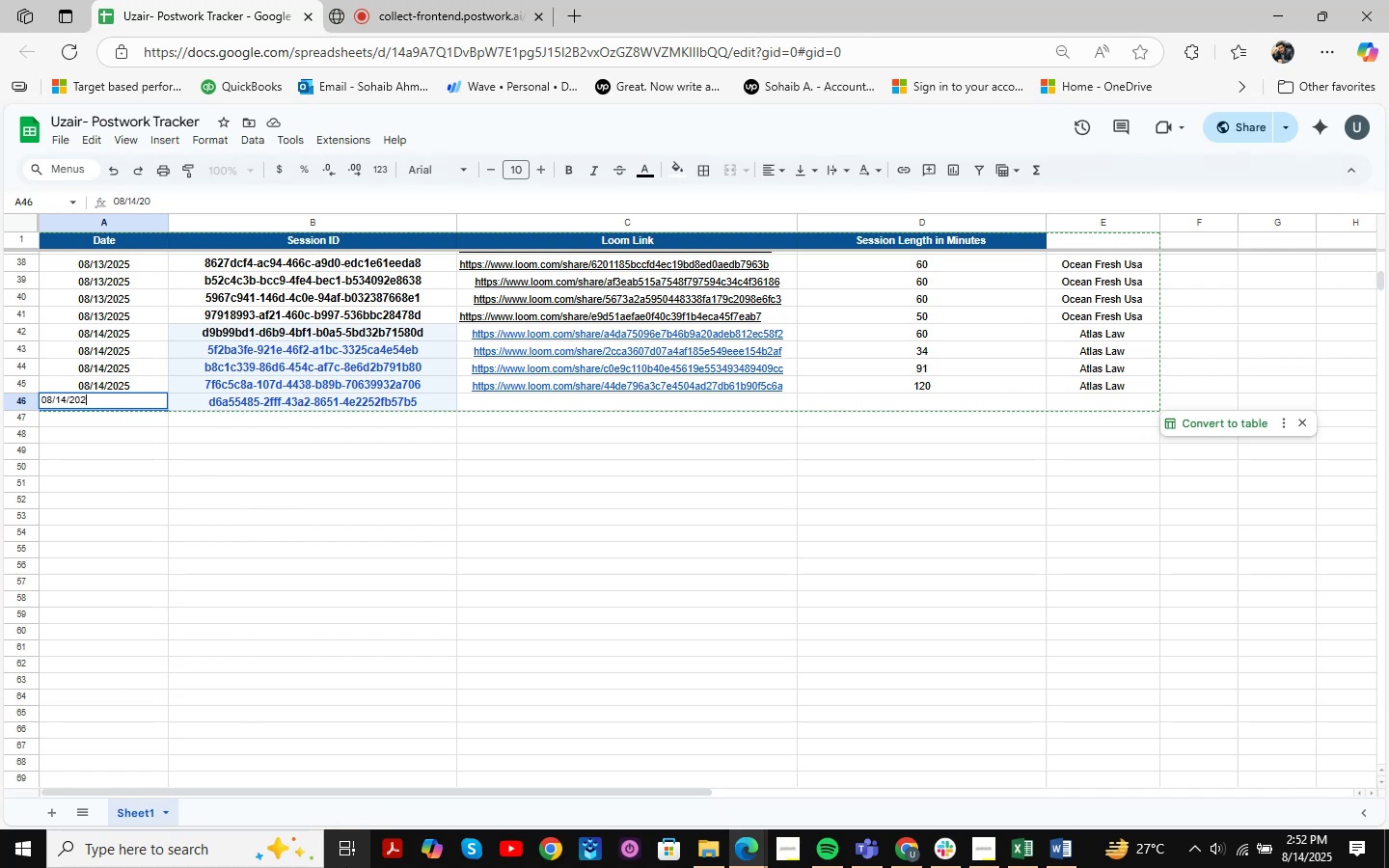 
key(Numpad5)
 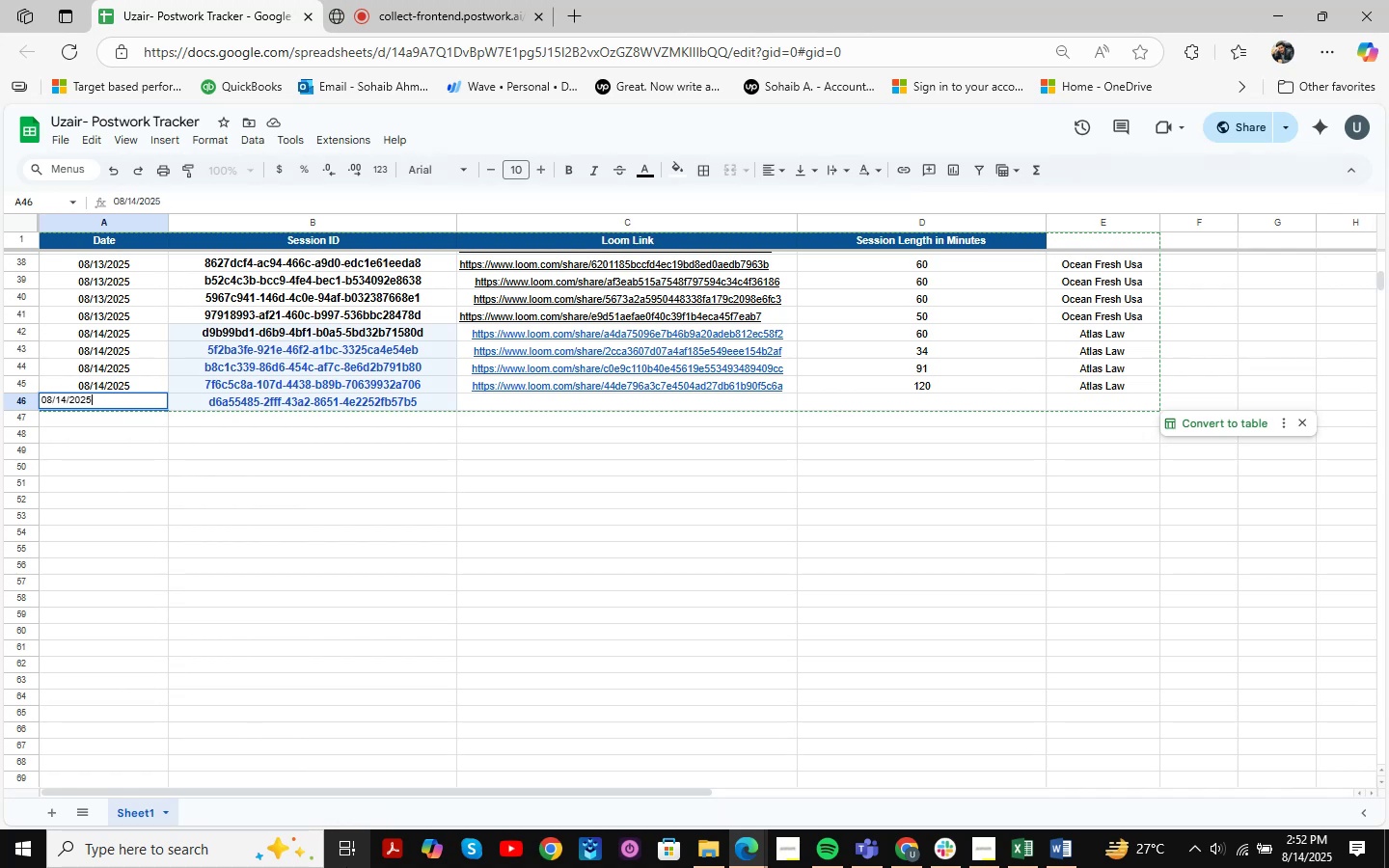 
key(ArrowRight)
 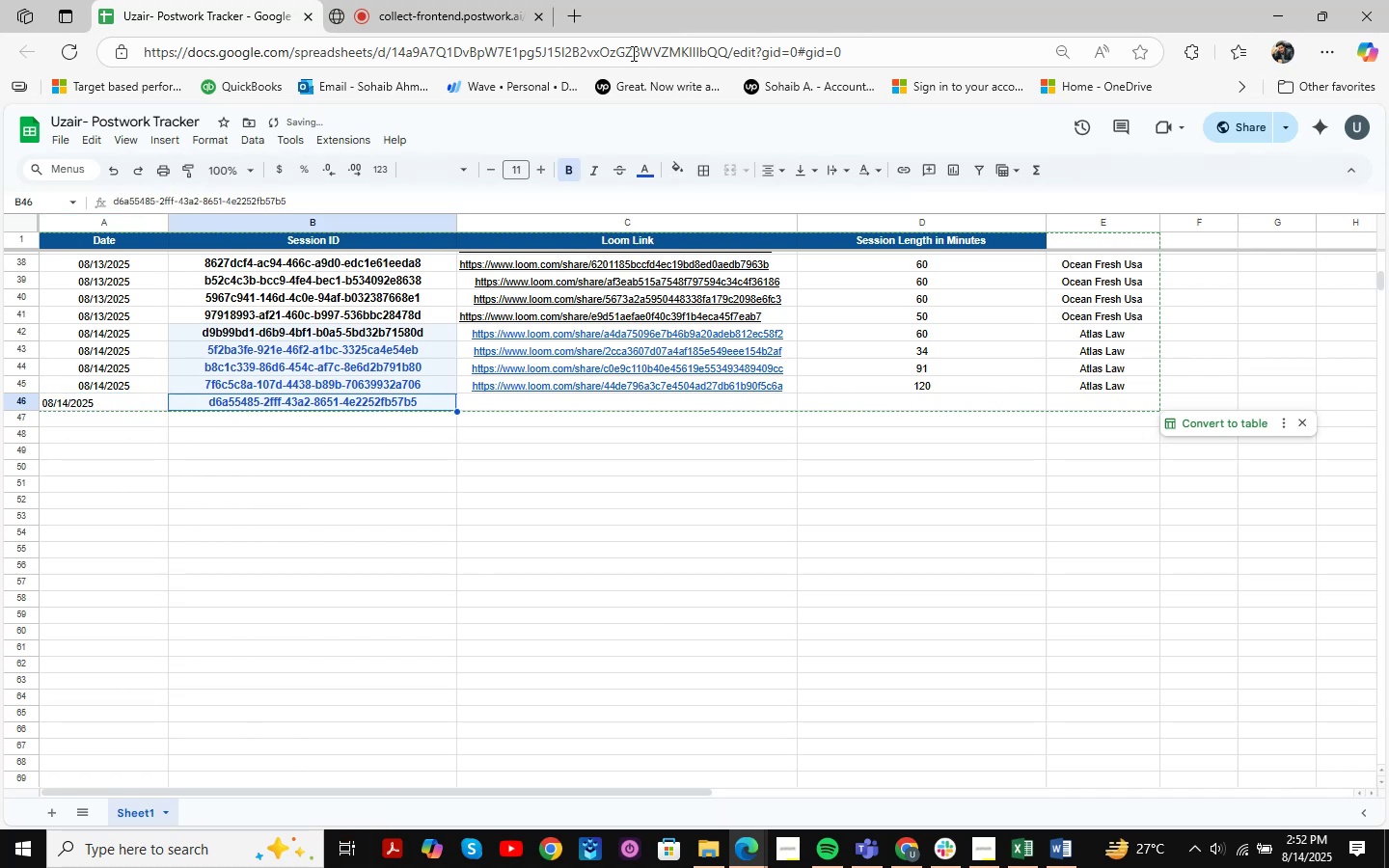 
left_click([472, 0])
 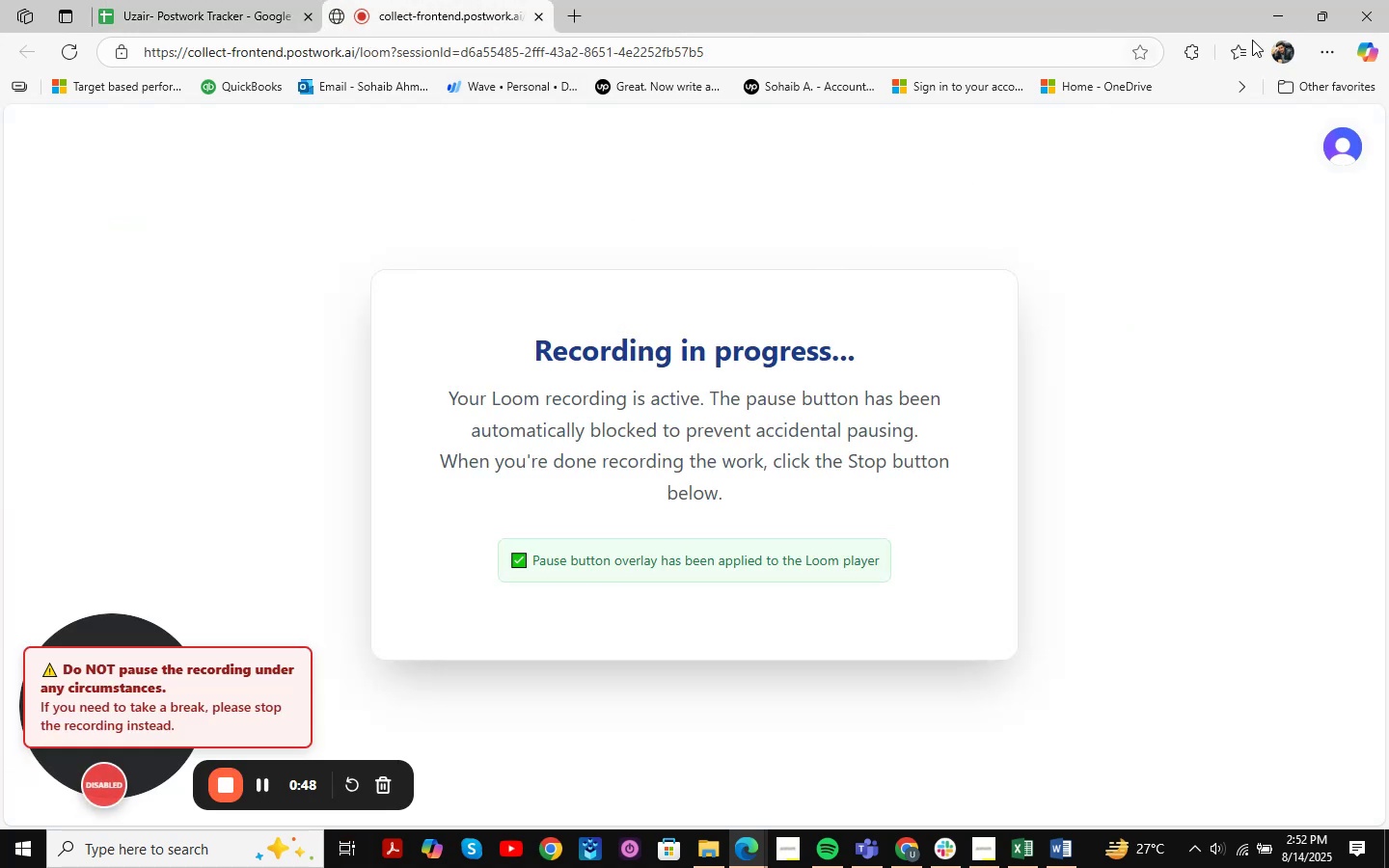 
left_click([1290, 10])
 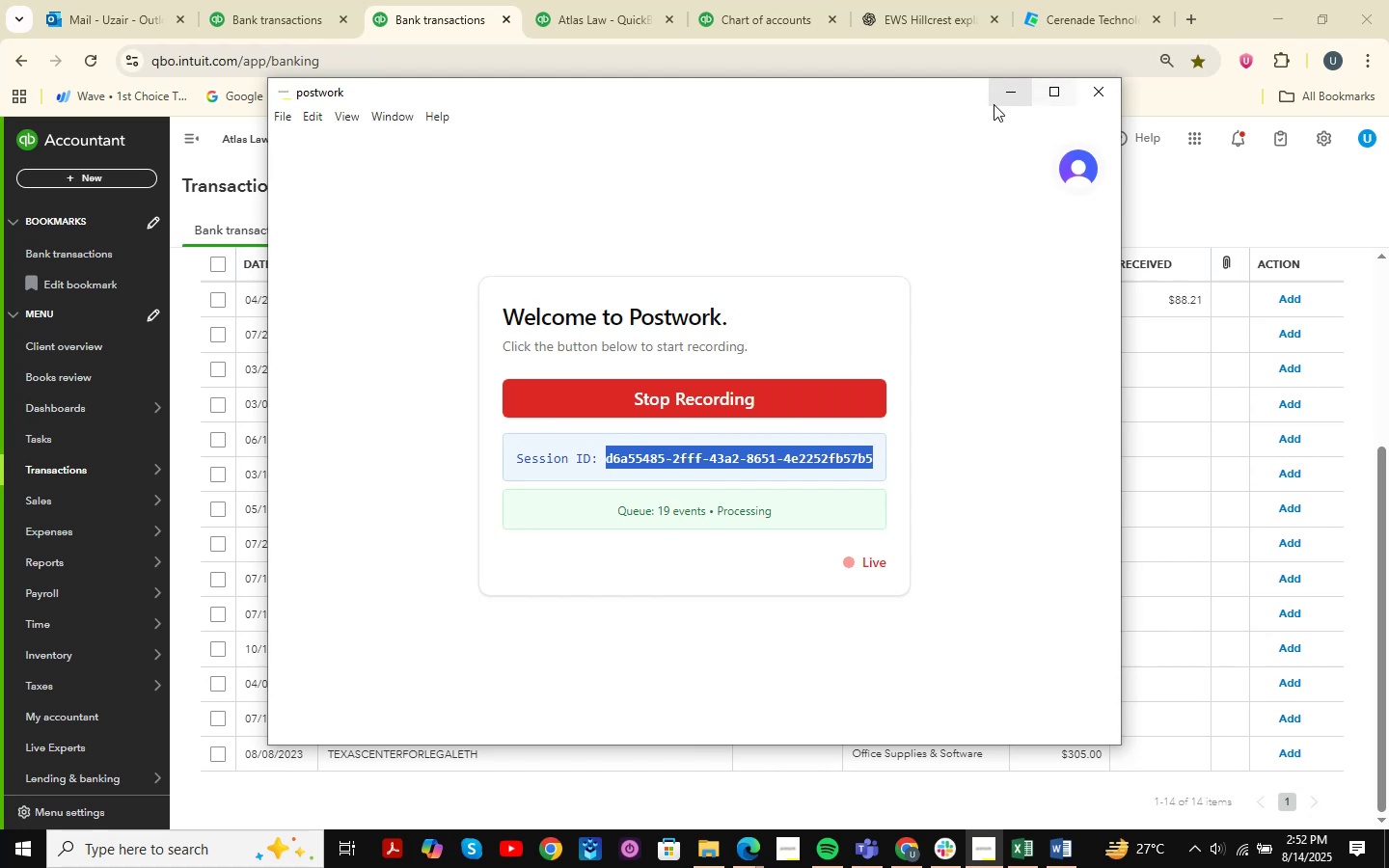 
left_click([998, 101])
 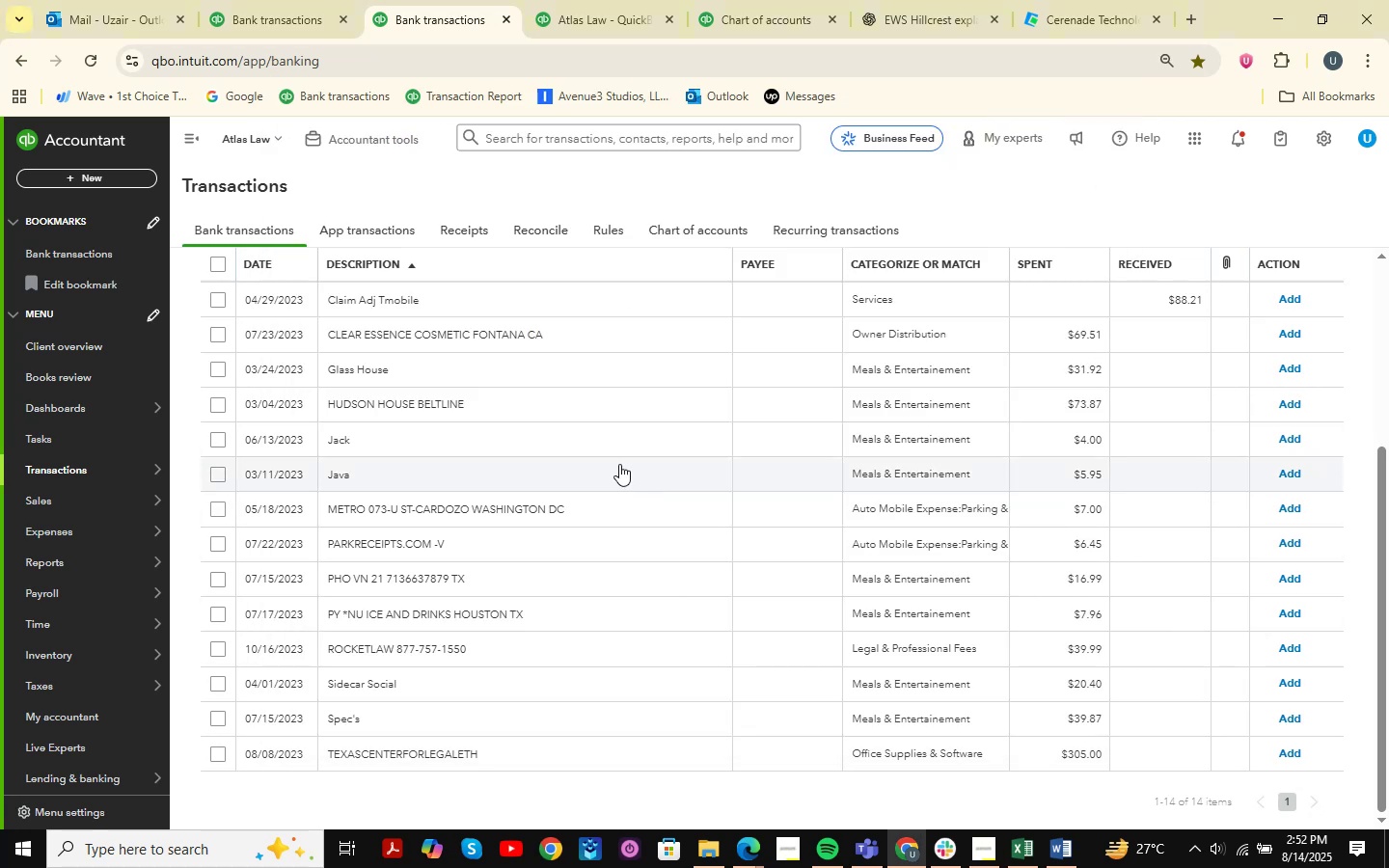 
scroll: coordinate [639, 495], scroll_direction: up, amount: 11.0
 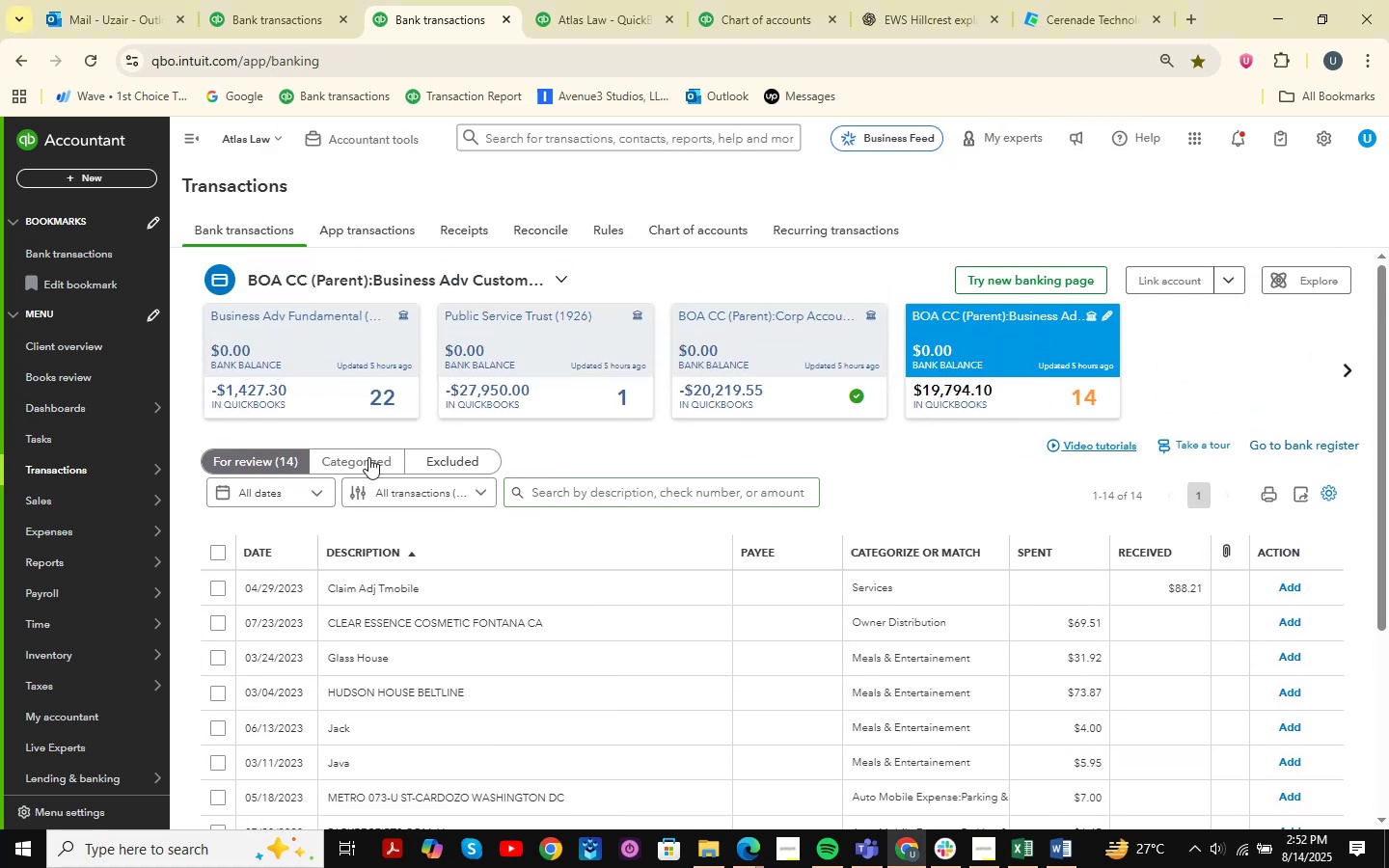 
left_click([291, 369])
 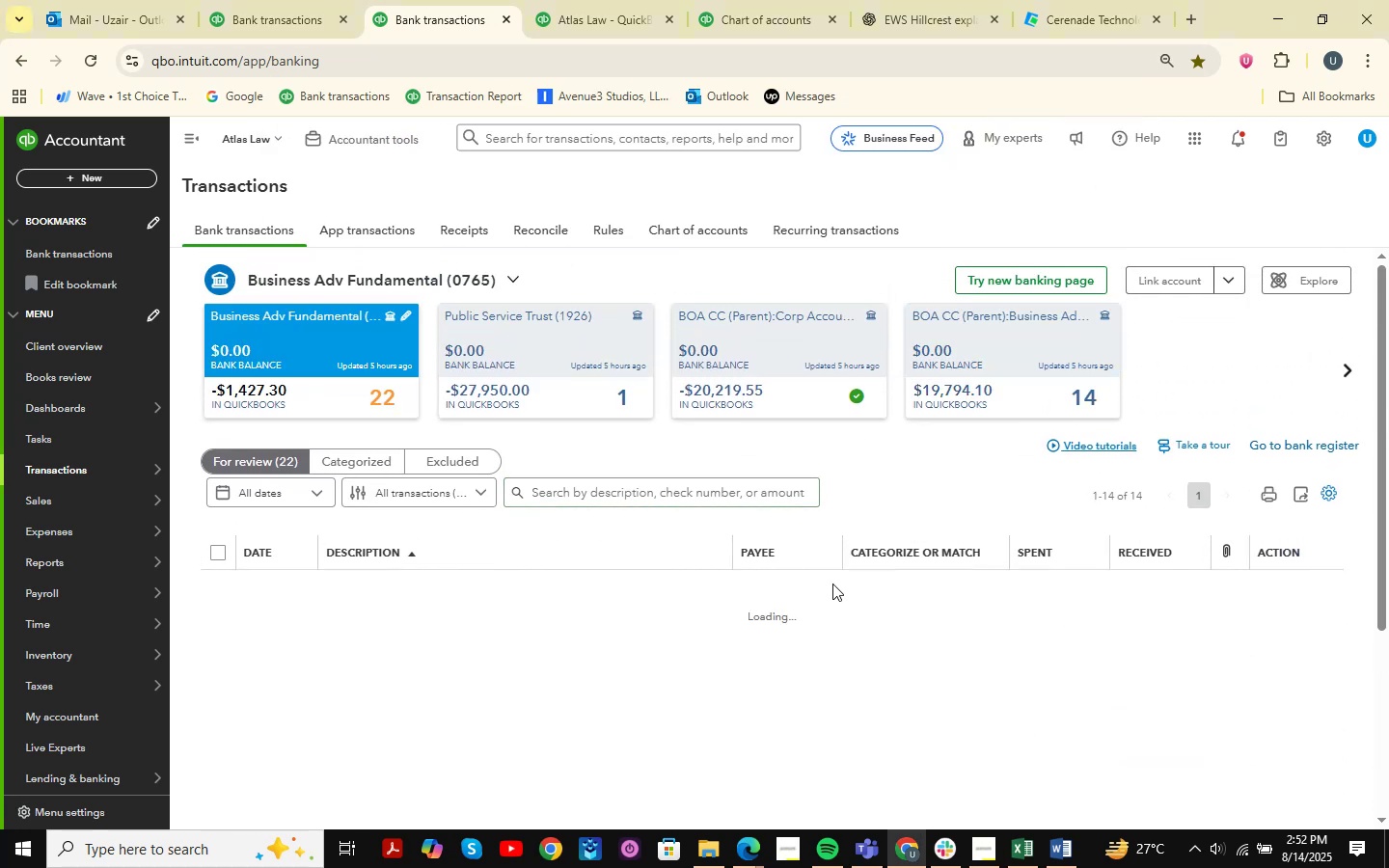 
scroll: coordinate [549, 550], scroll_direction: down, amount: 27.0
 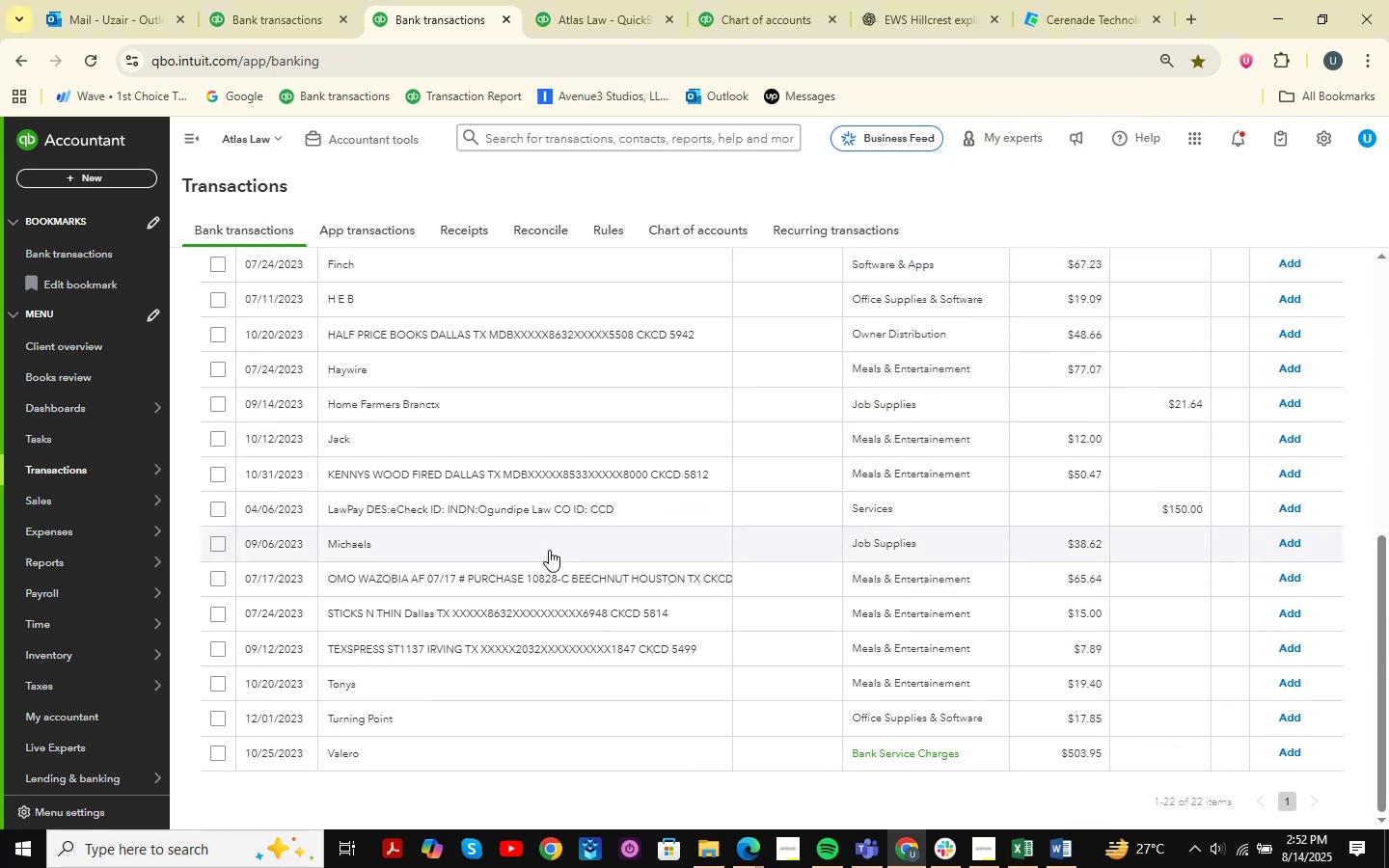 
scroll: coordinate [549, 550], scroll_direction: up, amount: 6.0
 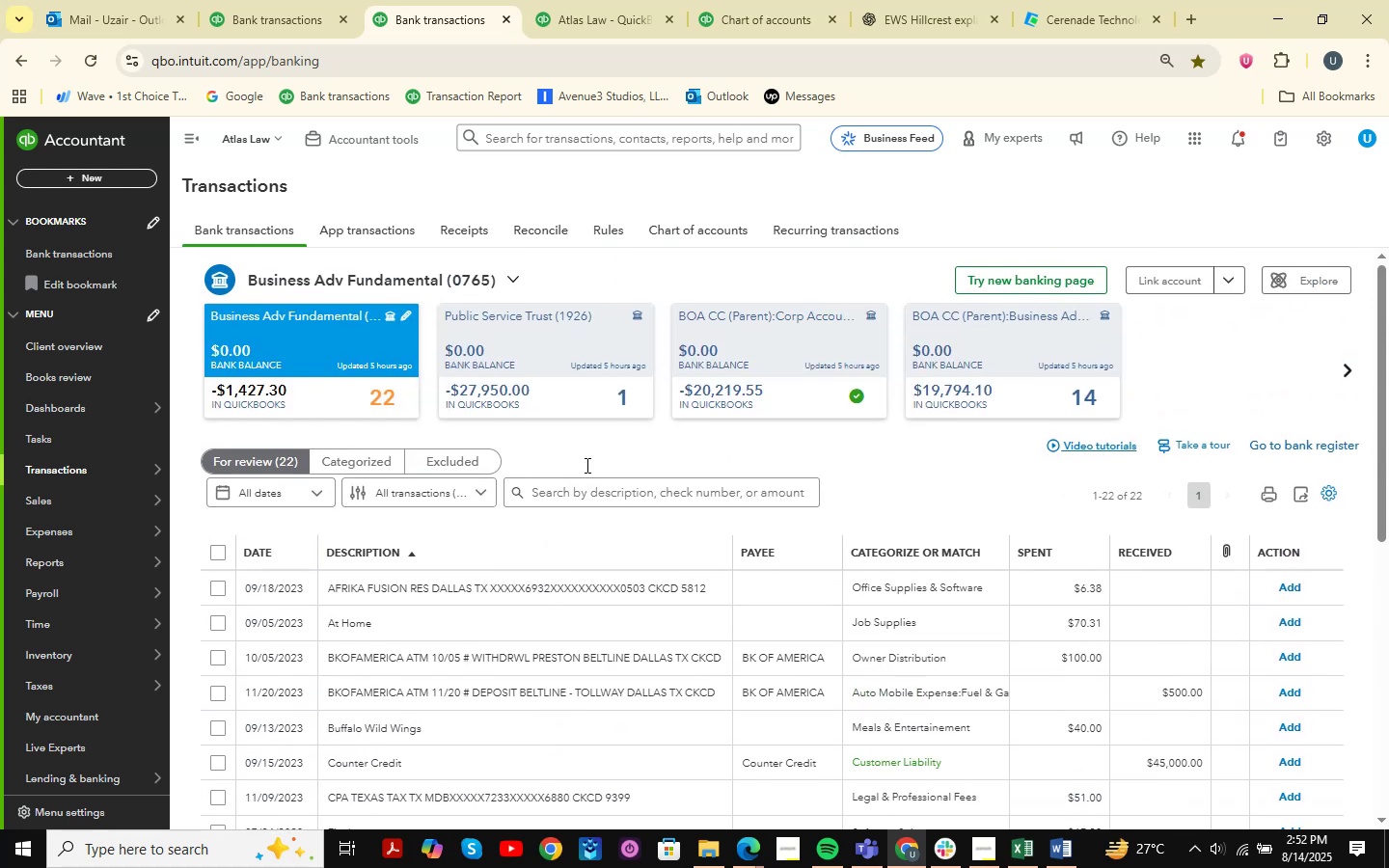 
left_click([914, 393])
 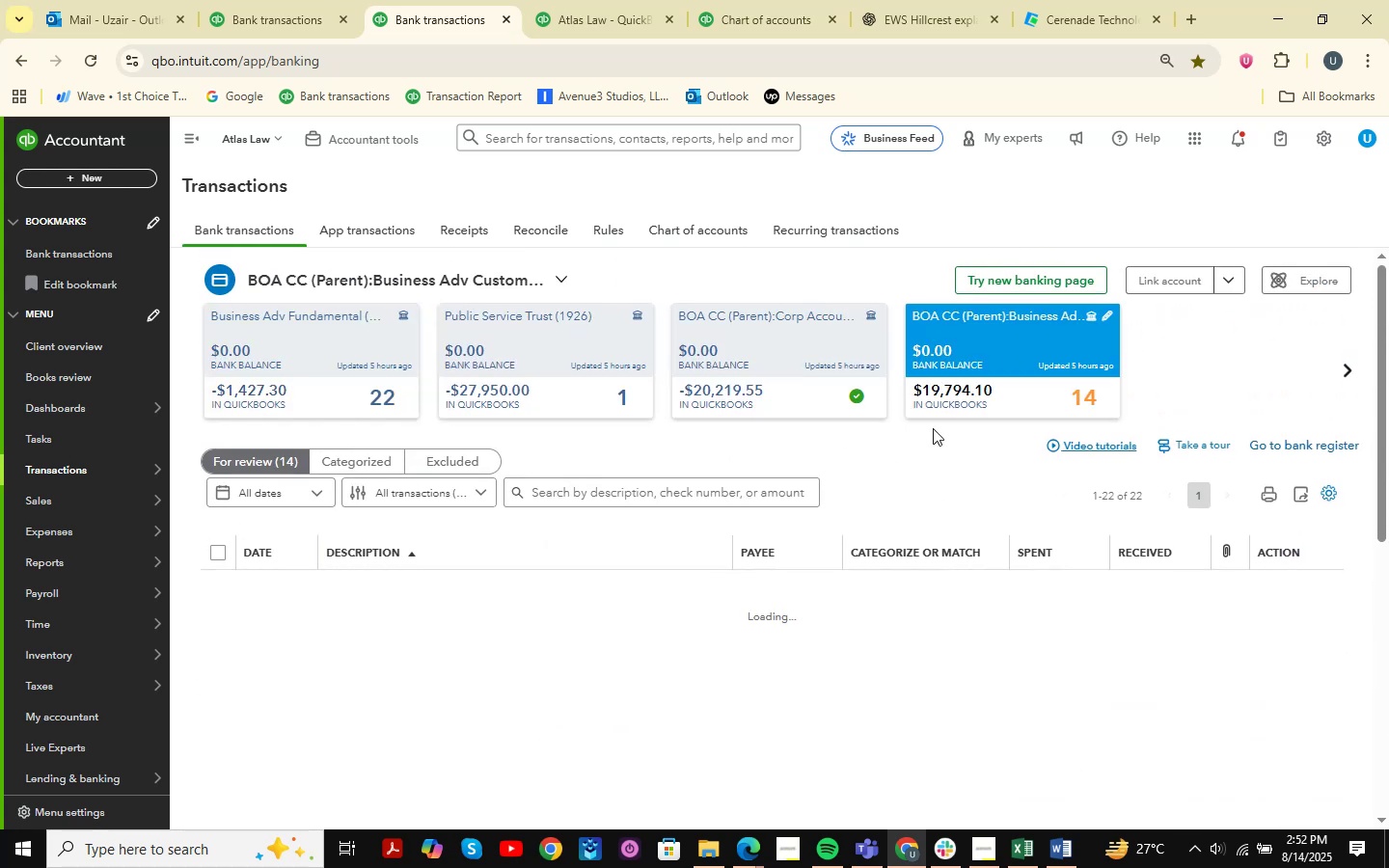 
scroll: coordinate [737, 382], scroll_direction: down, amount: 13.0
 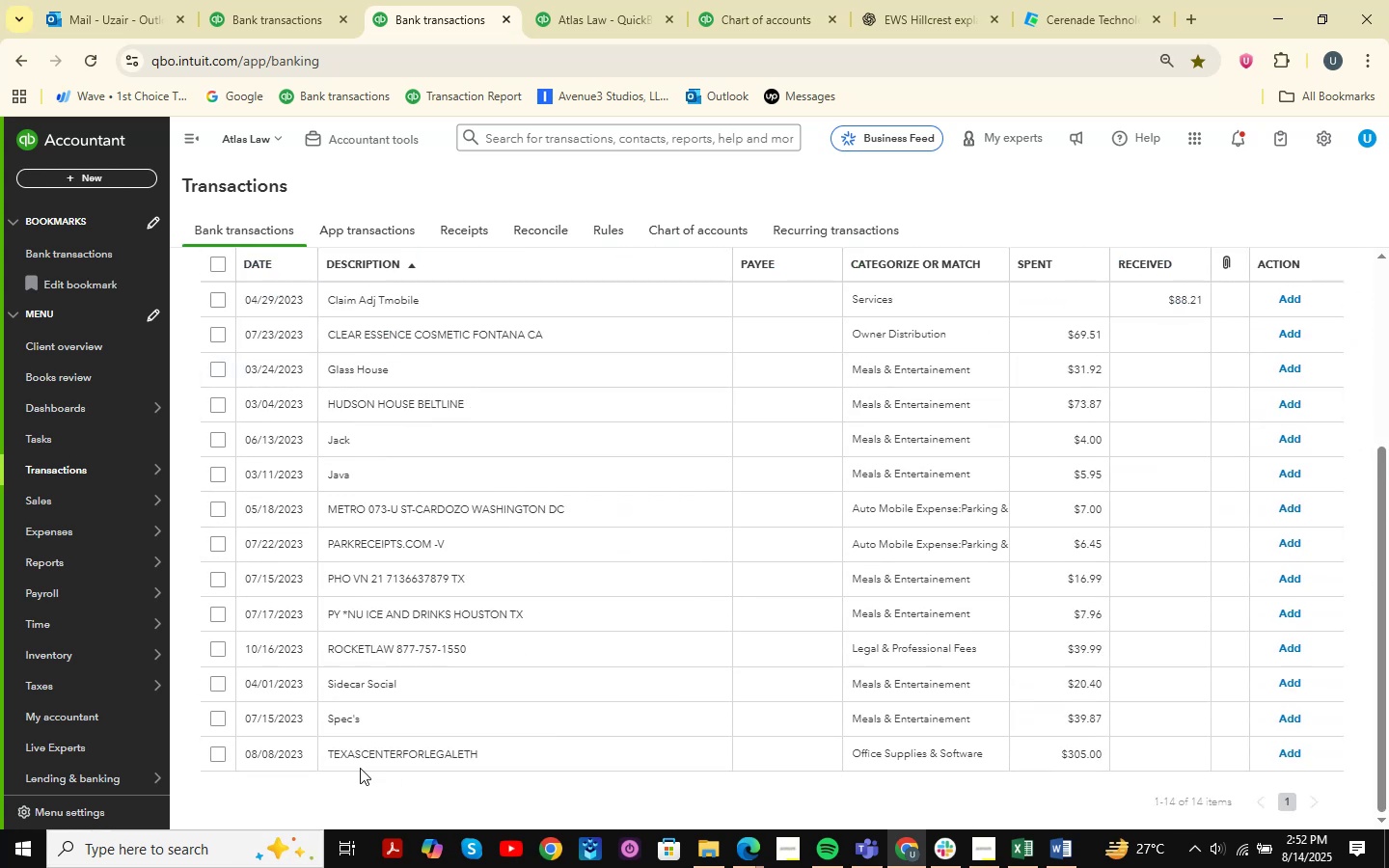 
left_click([395, 752])
 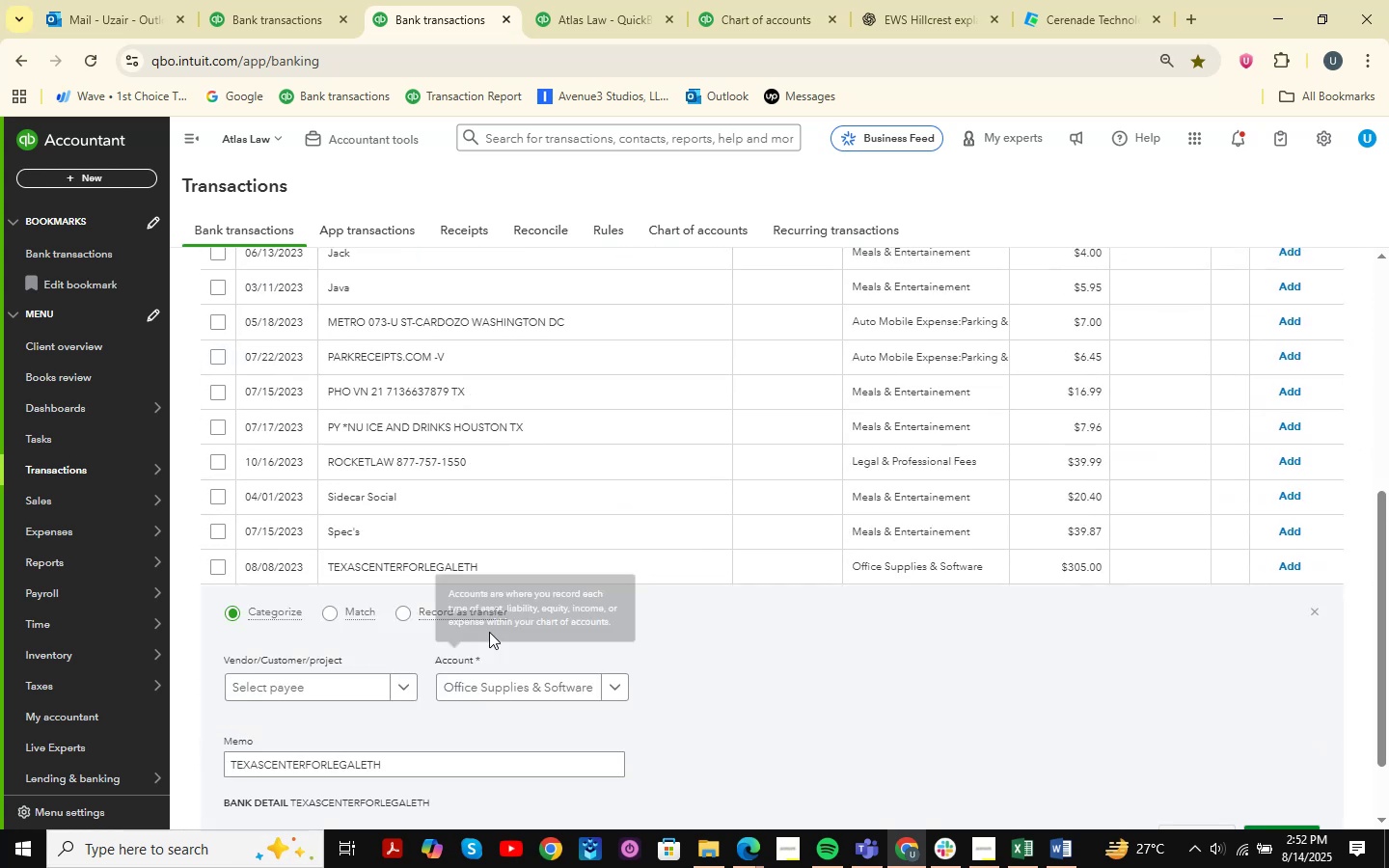 
scroll: coordinate [489, 632], scroll_direction: down, amount: 2.0
 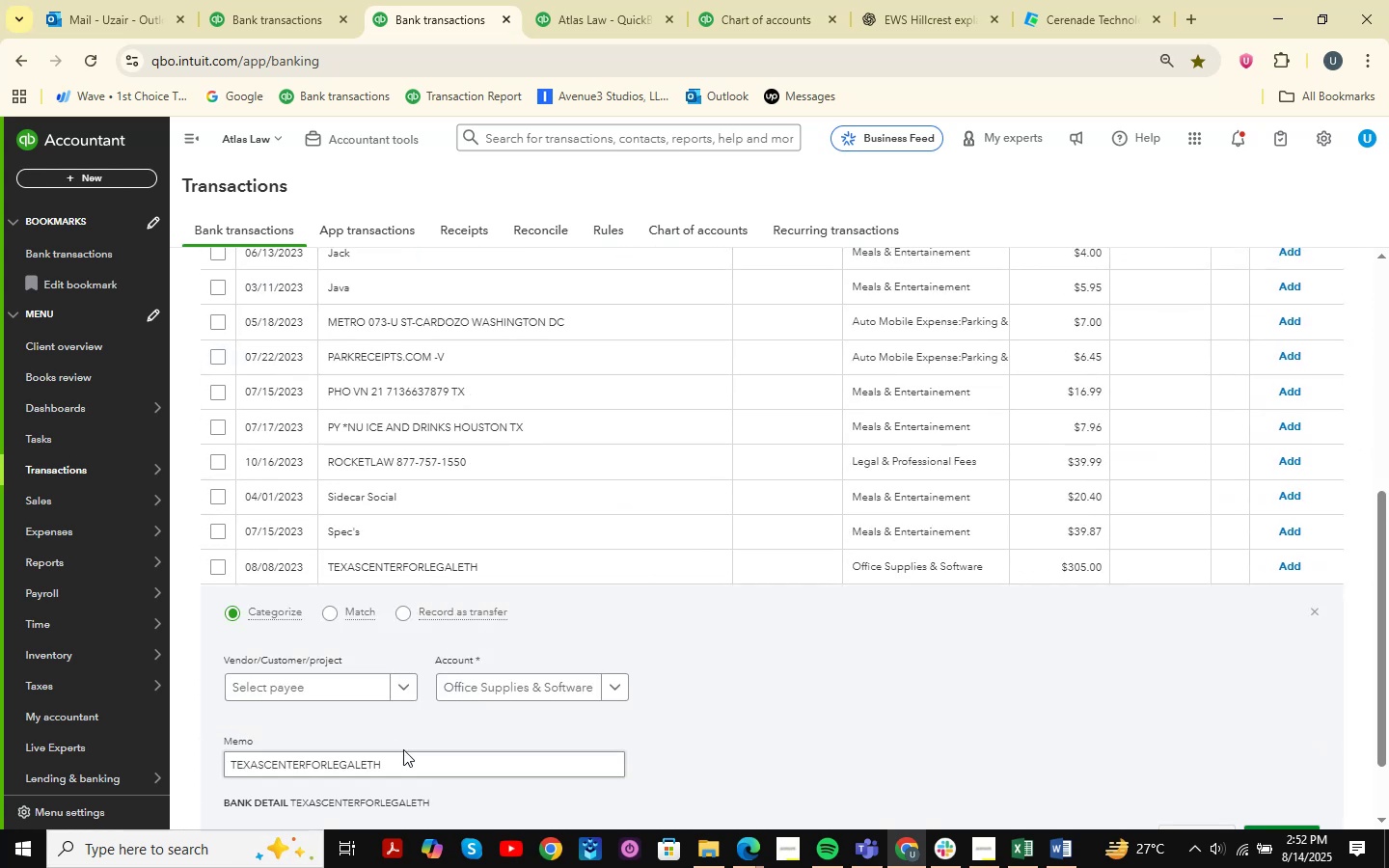 
left_click_drag(start_coordinate=[420, 765], to_coordinate=[91, 744])
 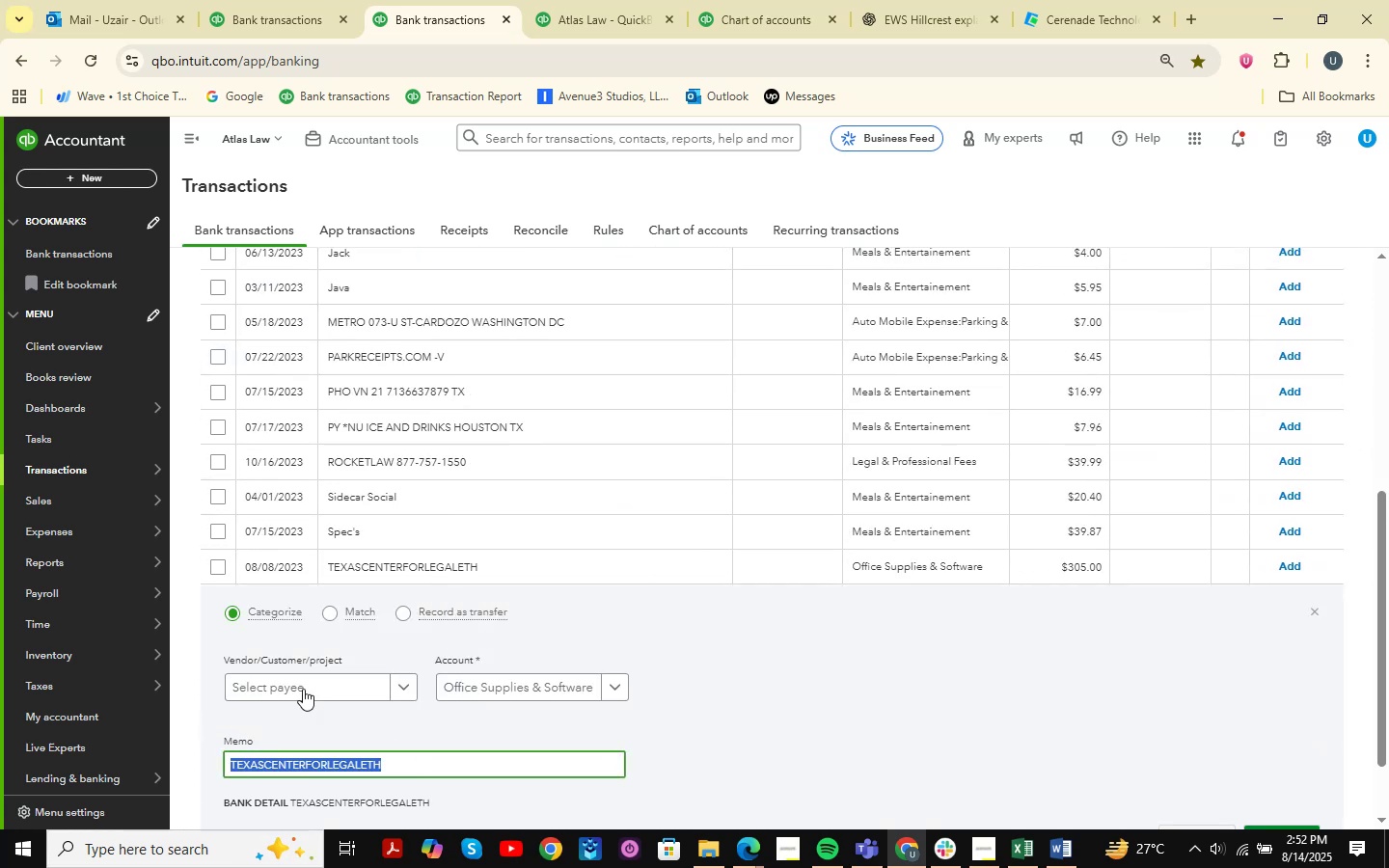 
key(Control+C)
 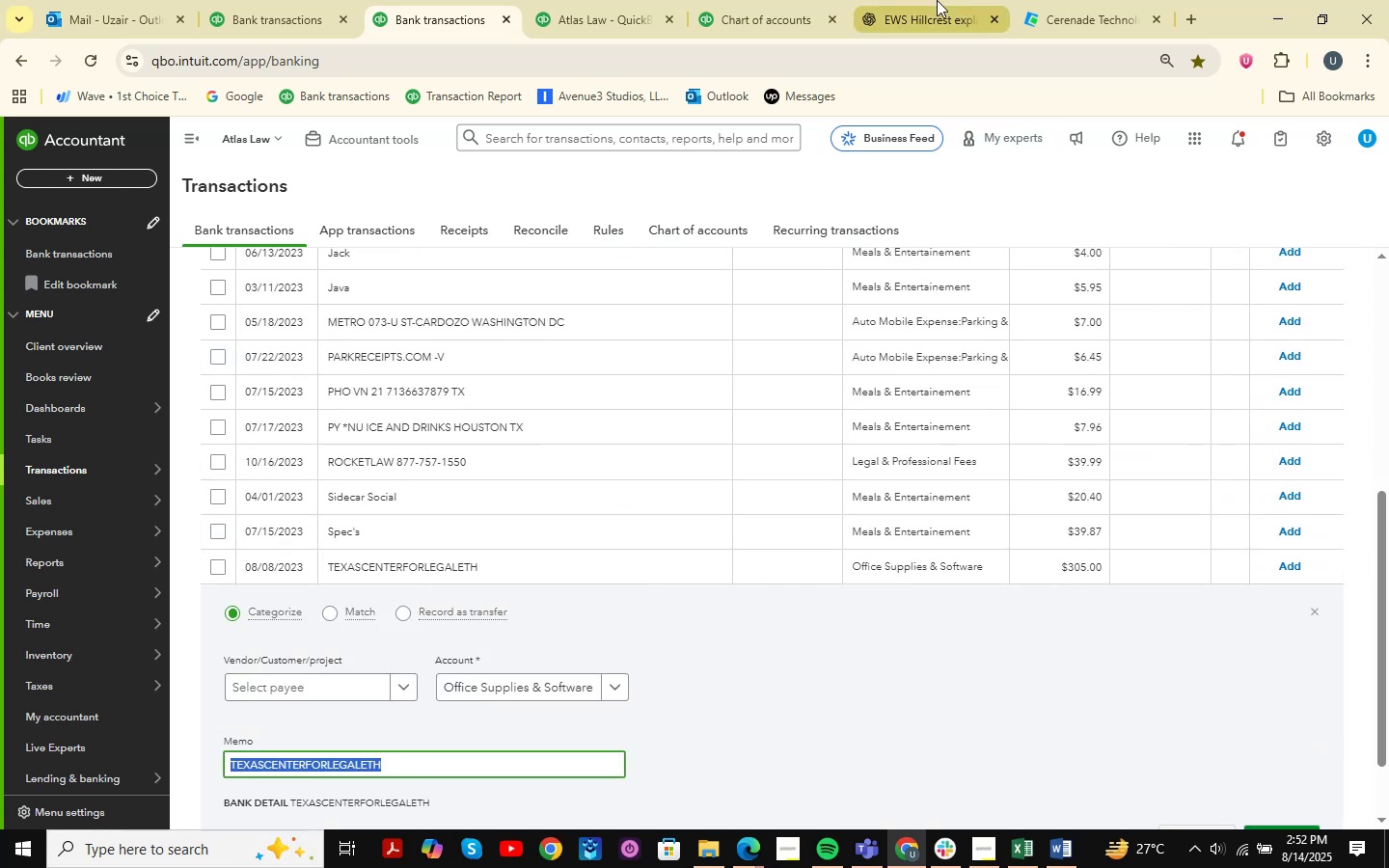 
left_click([937, 0])
 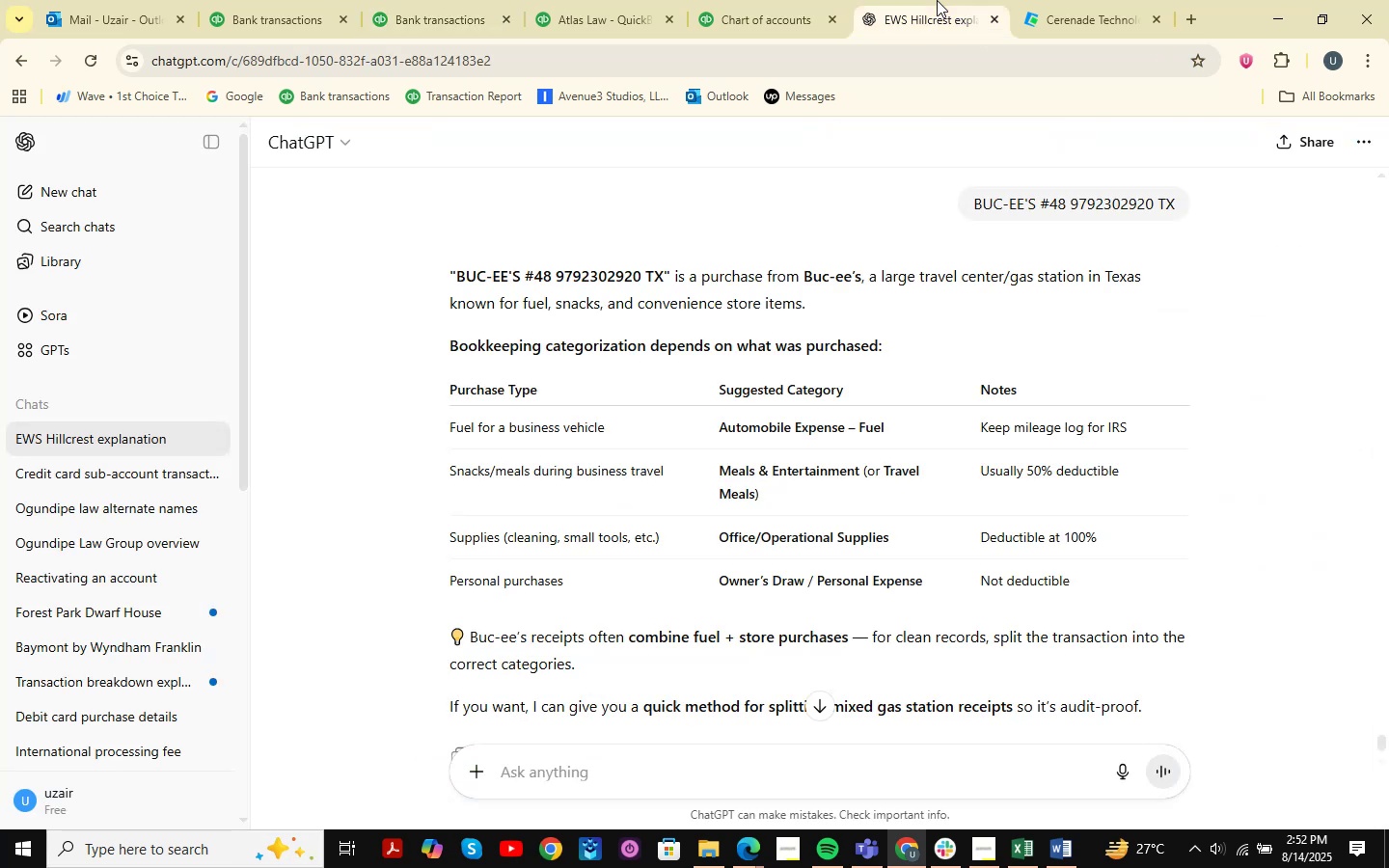 
key(Control+ControlLeft)
 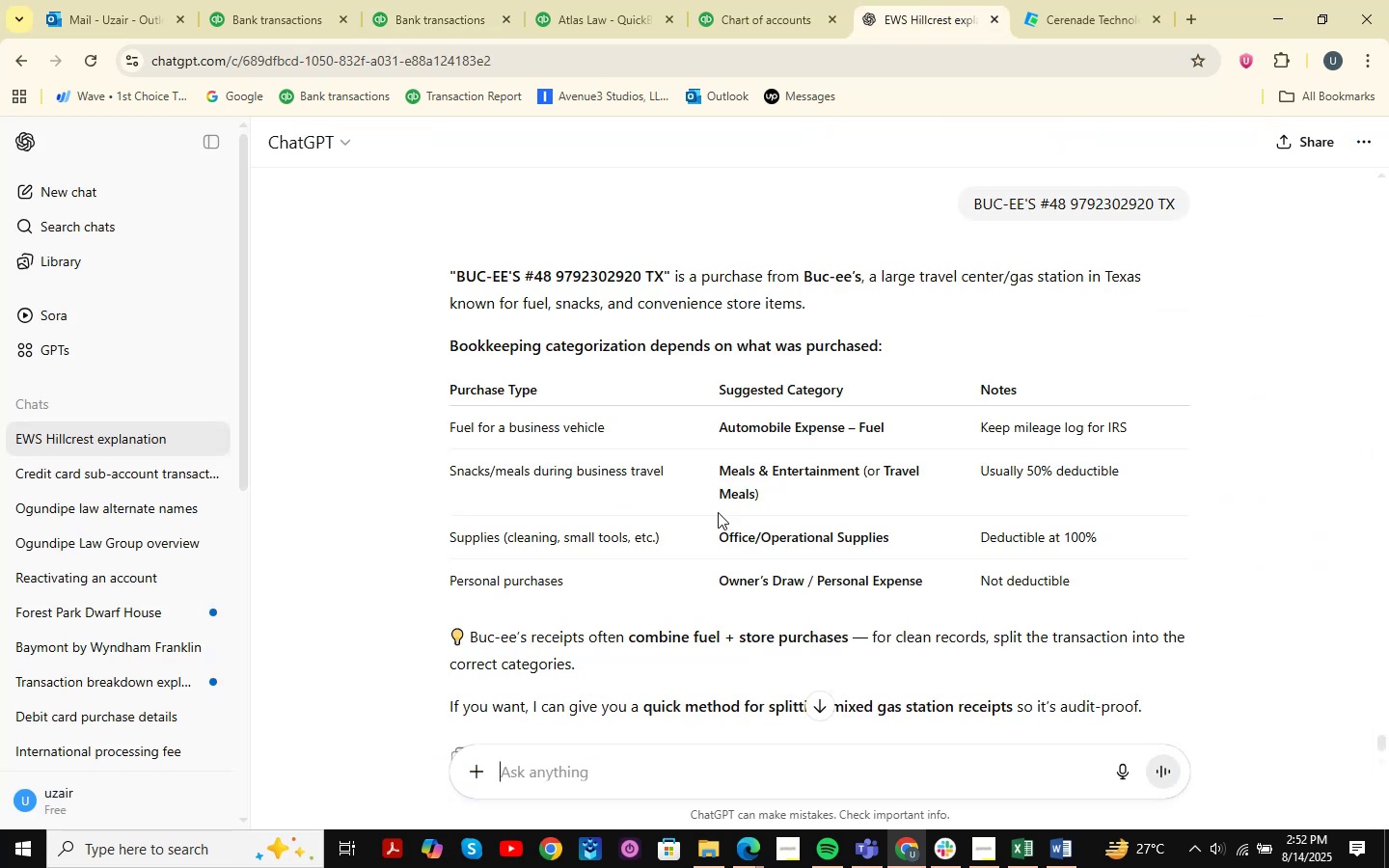 
key(Control+V)
 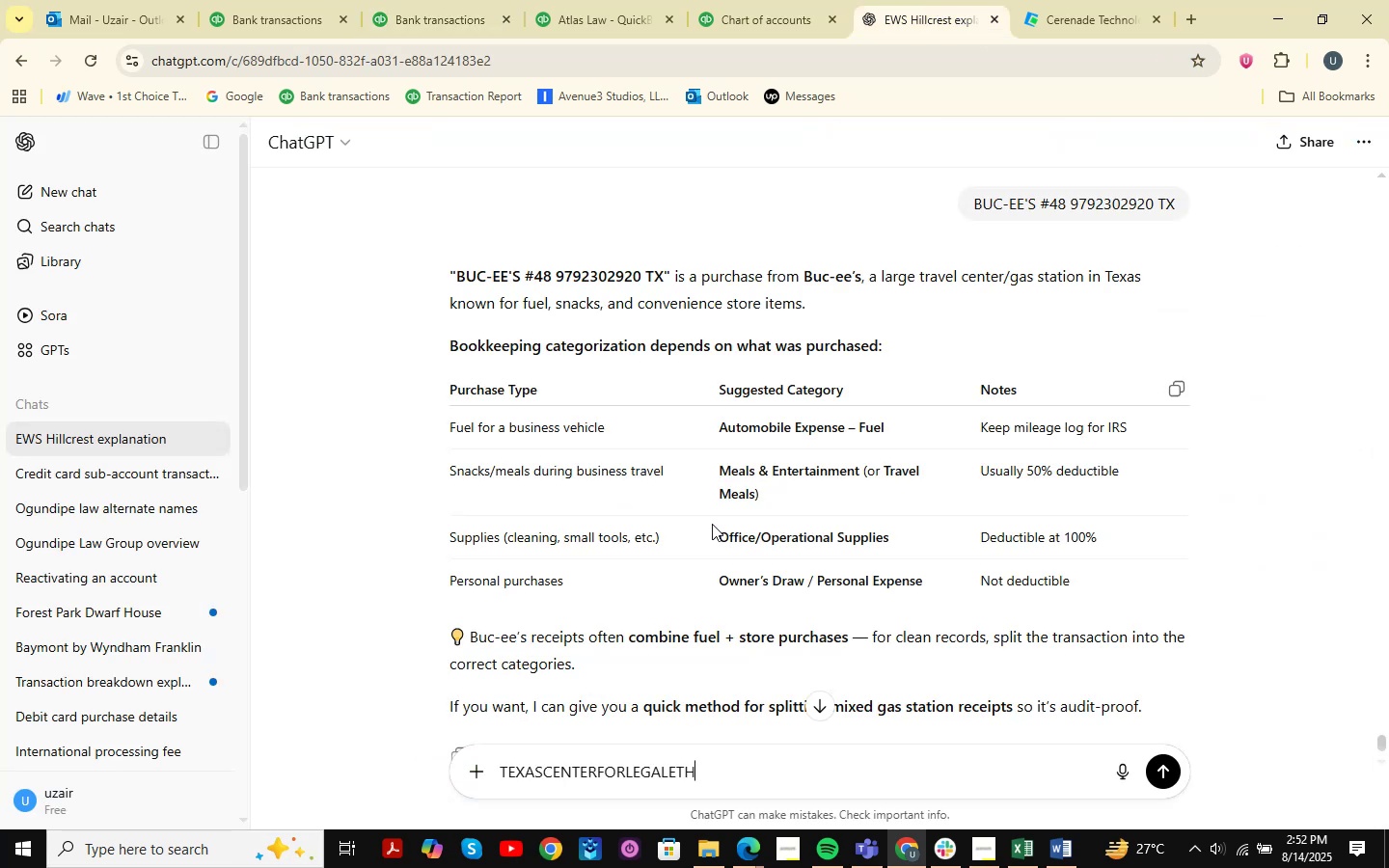 
key(NumpadEnter)
 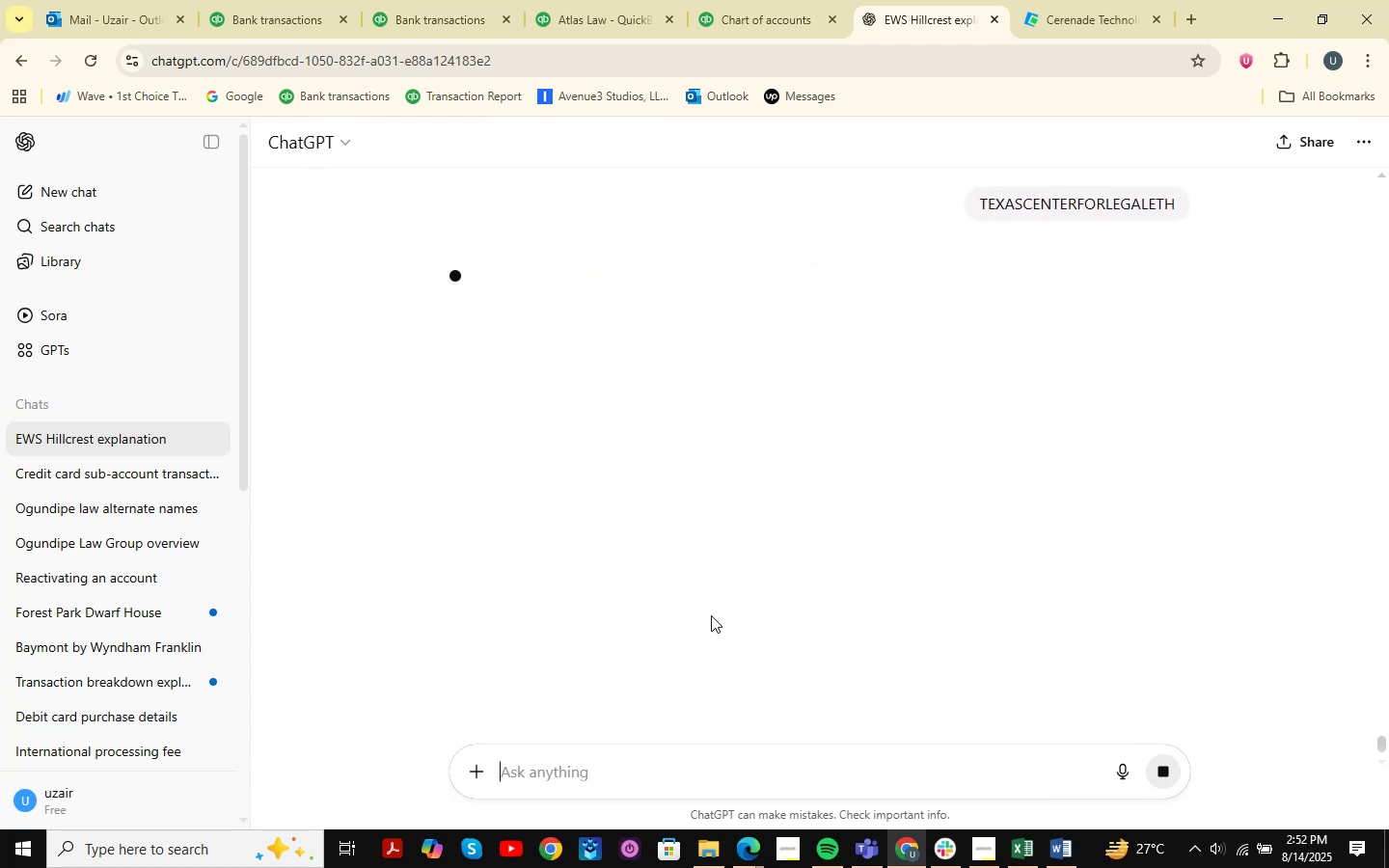 
wait(8.97)
 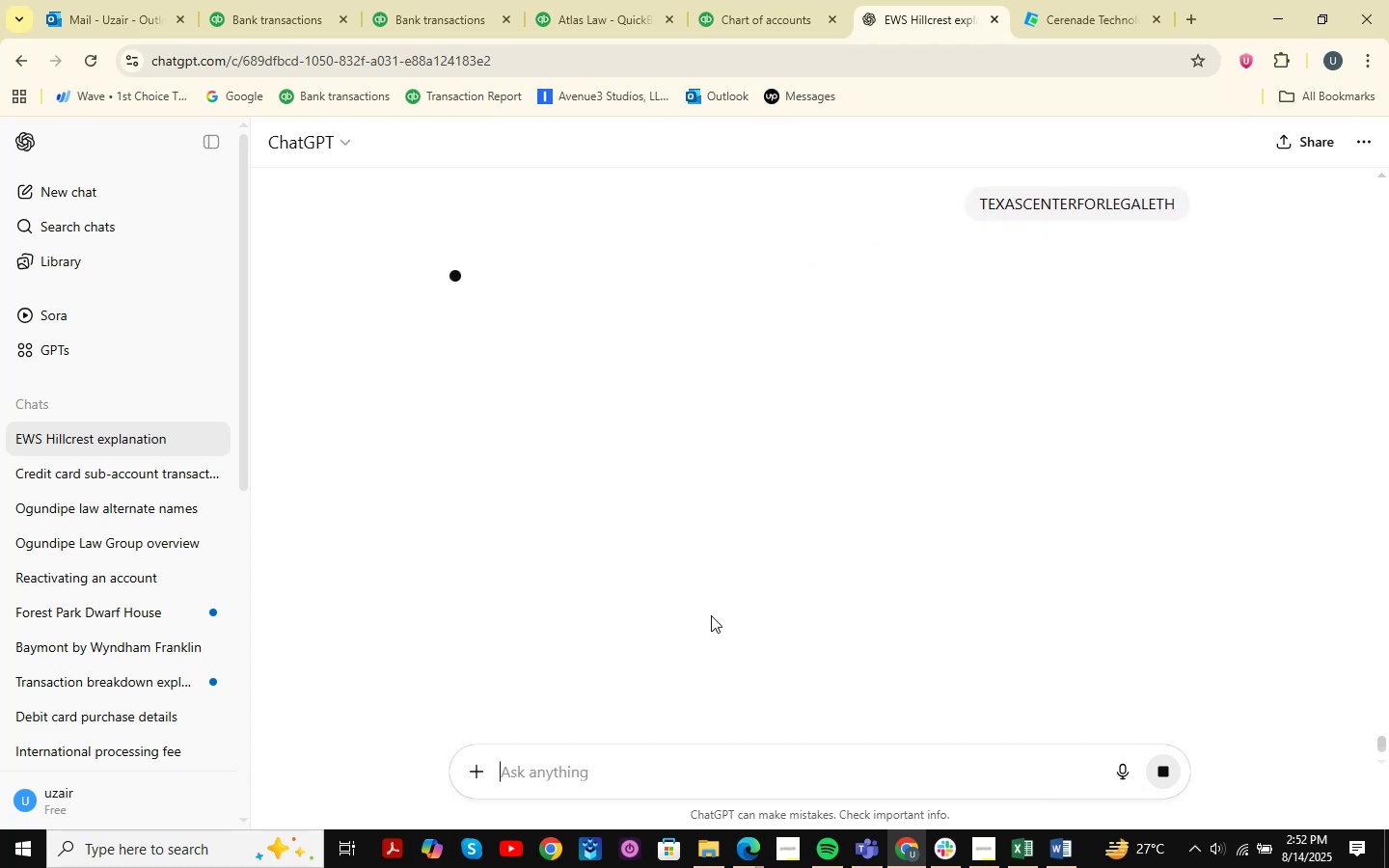 
left_click([1014, 853])
 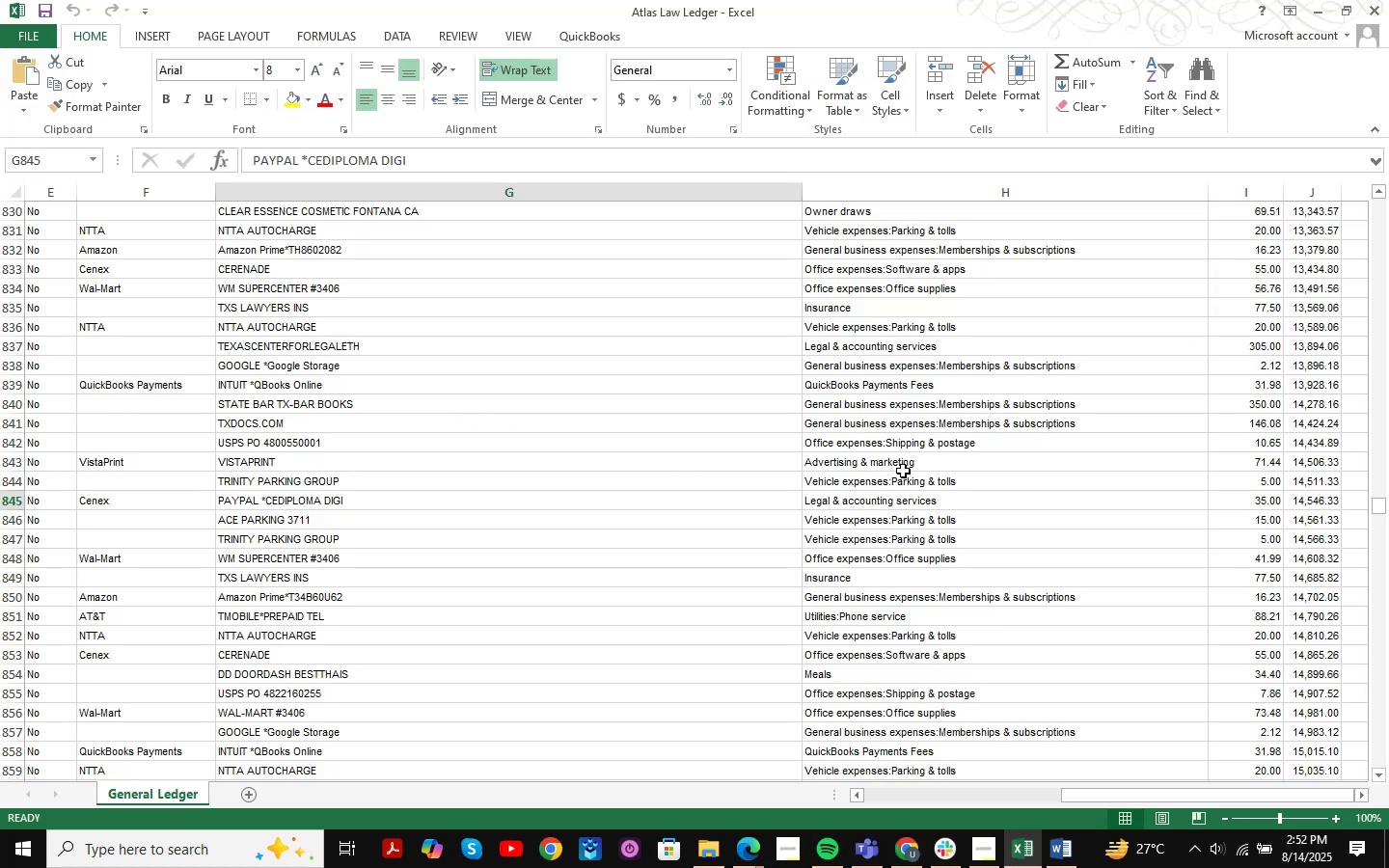 
key(Control+ControlLeft)
 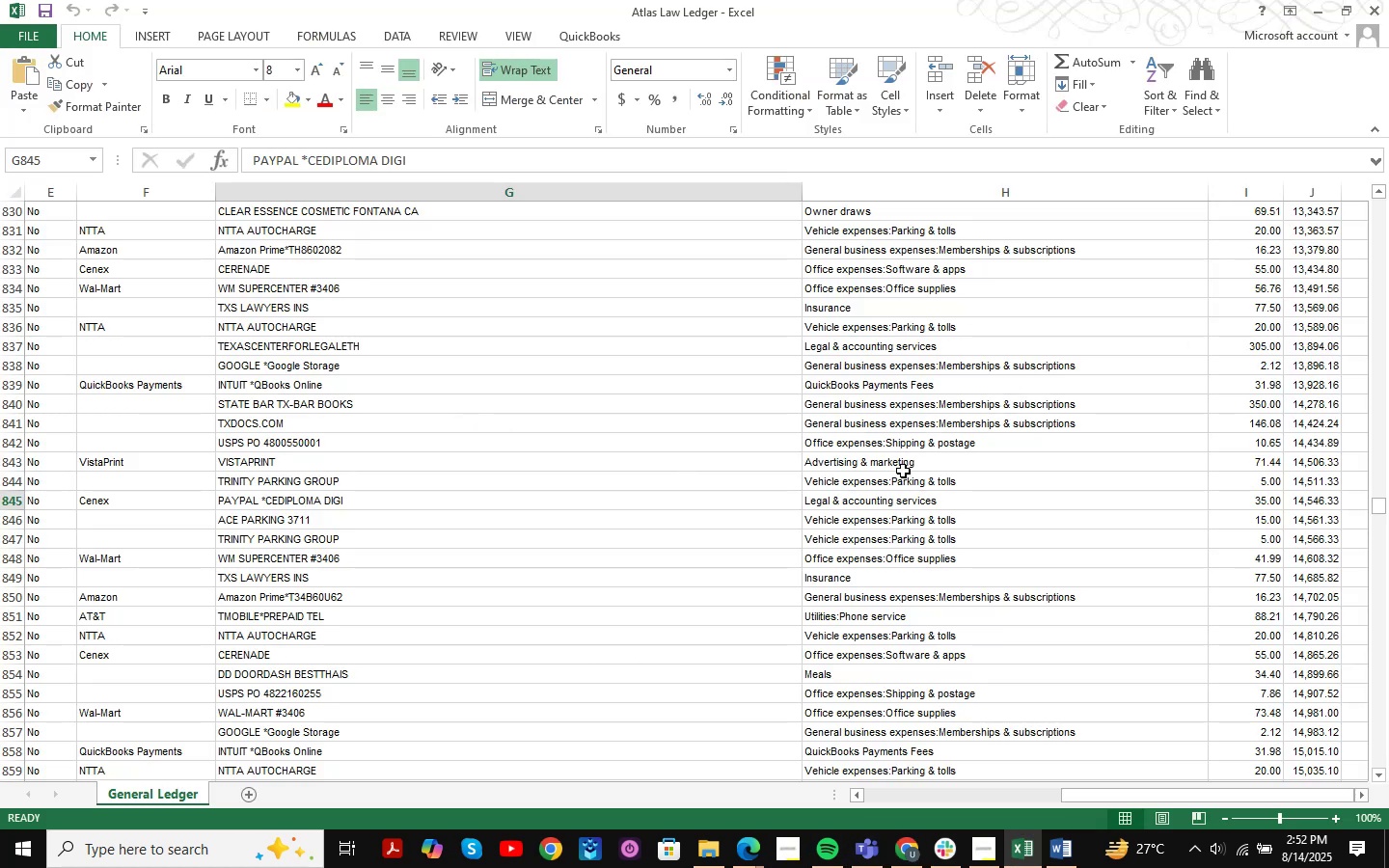 
key(Control+F)
 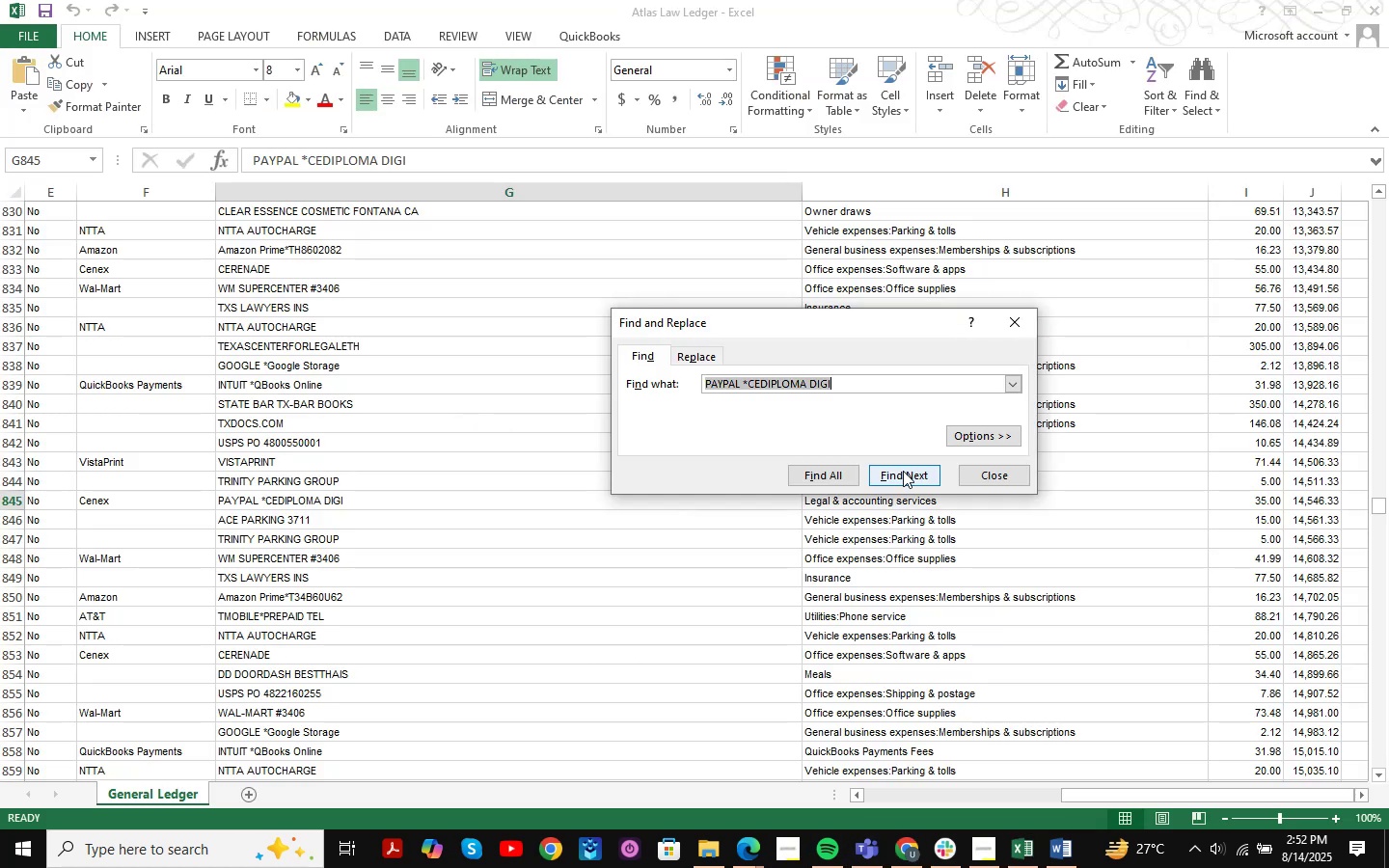 
key(V)
 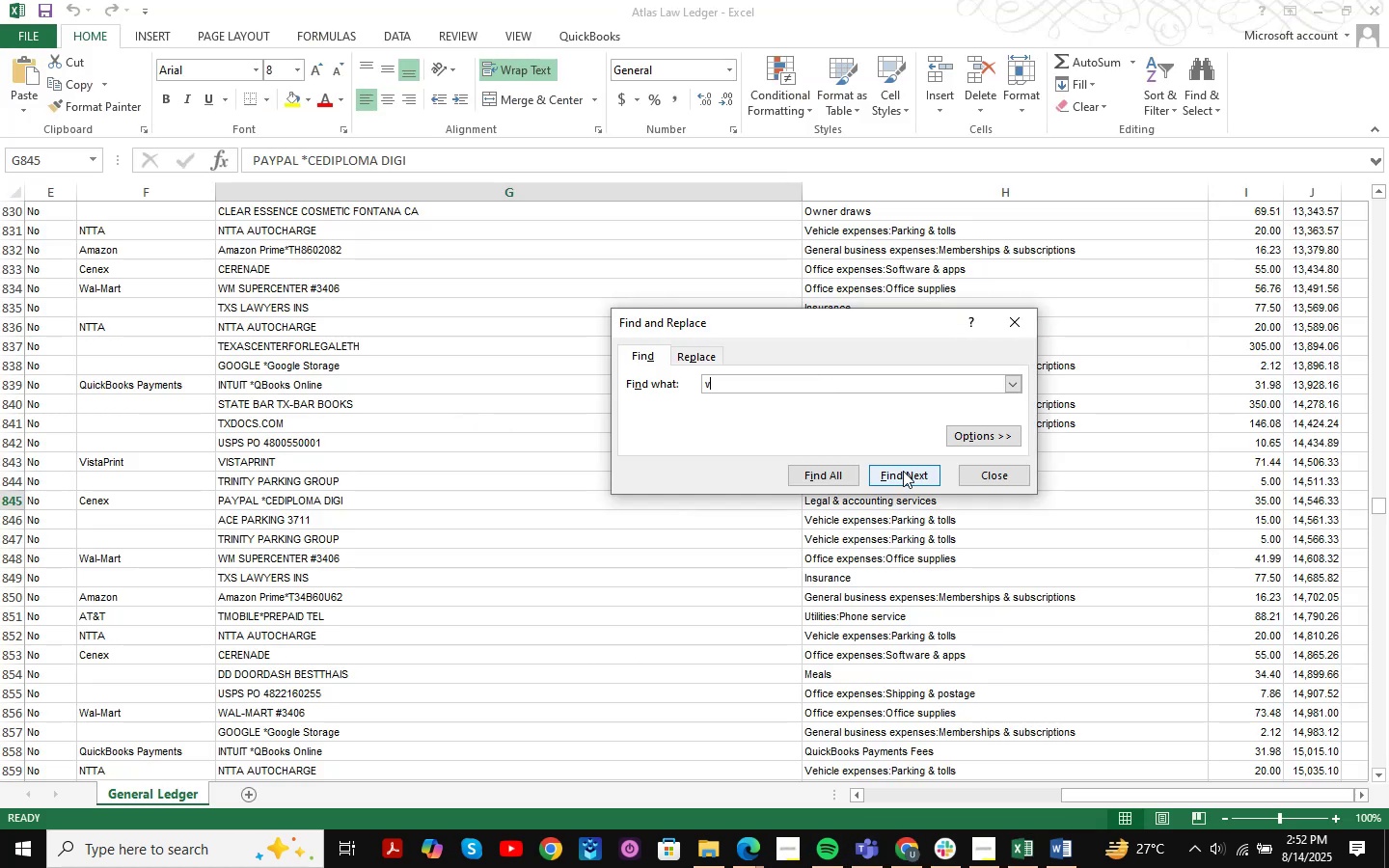 
key(Control+ControlLeft)
 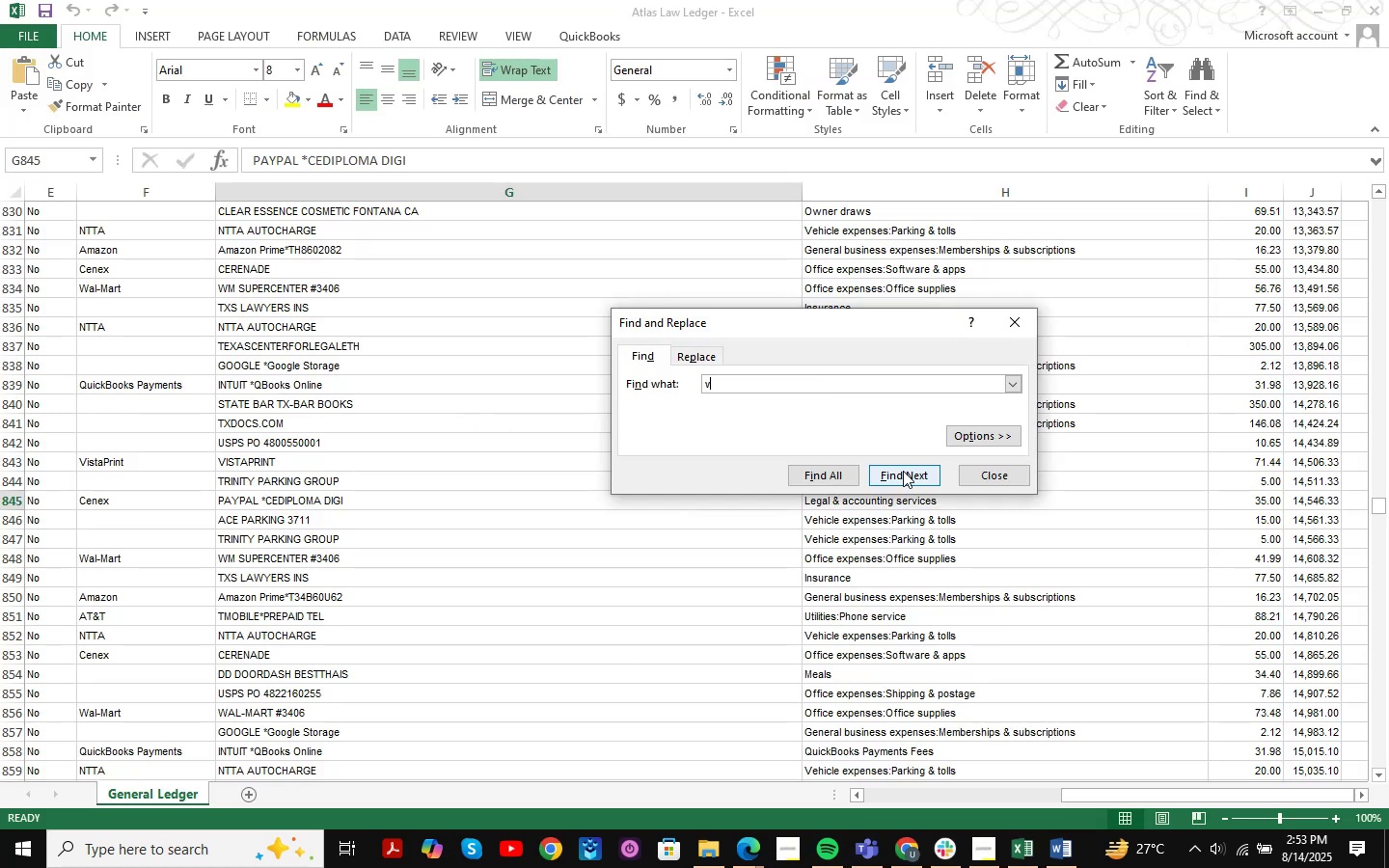 
key(NumpadEnter)
 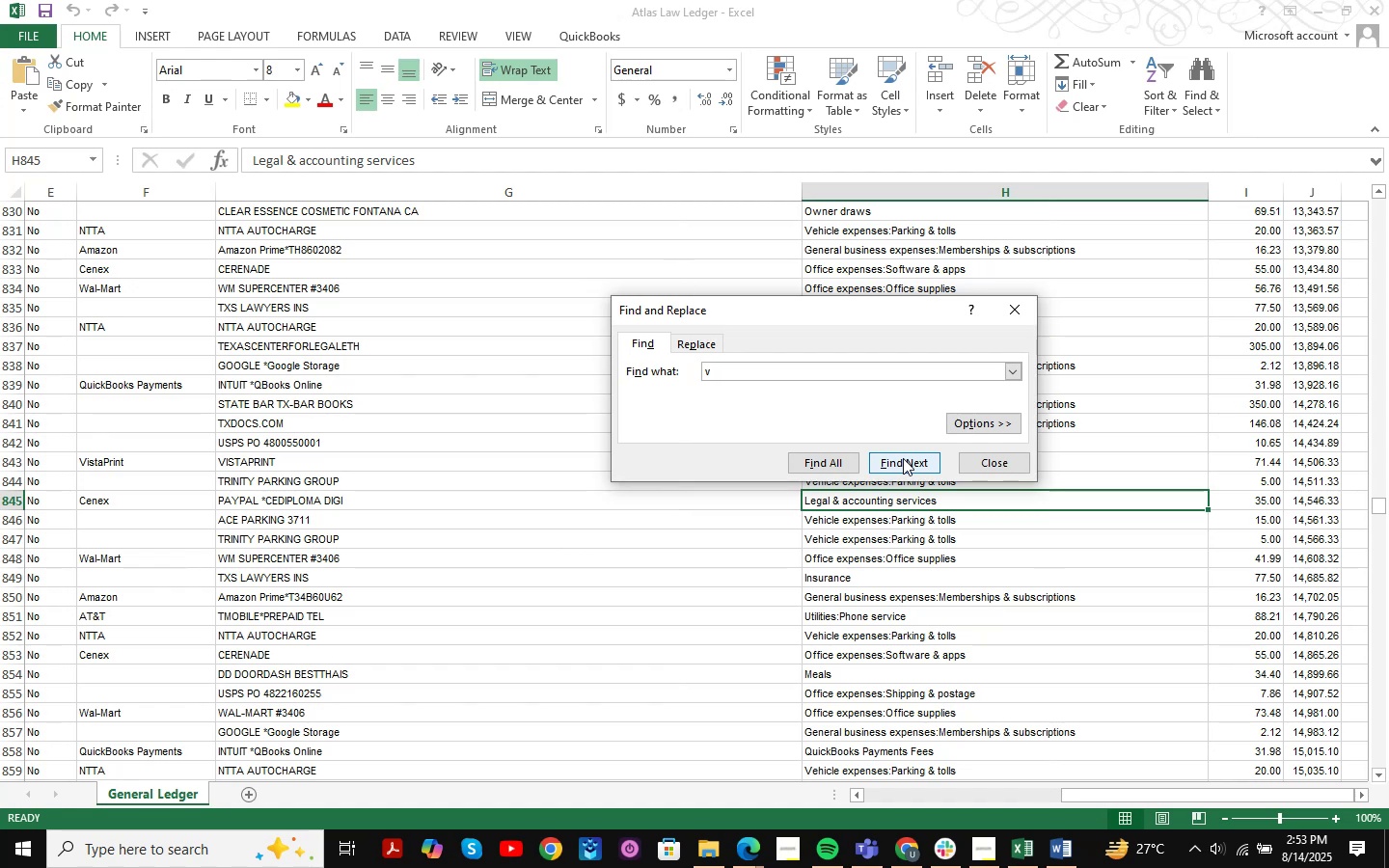 
key(Backspace)
 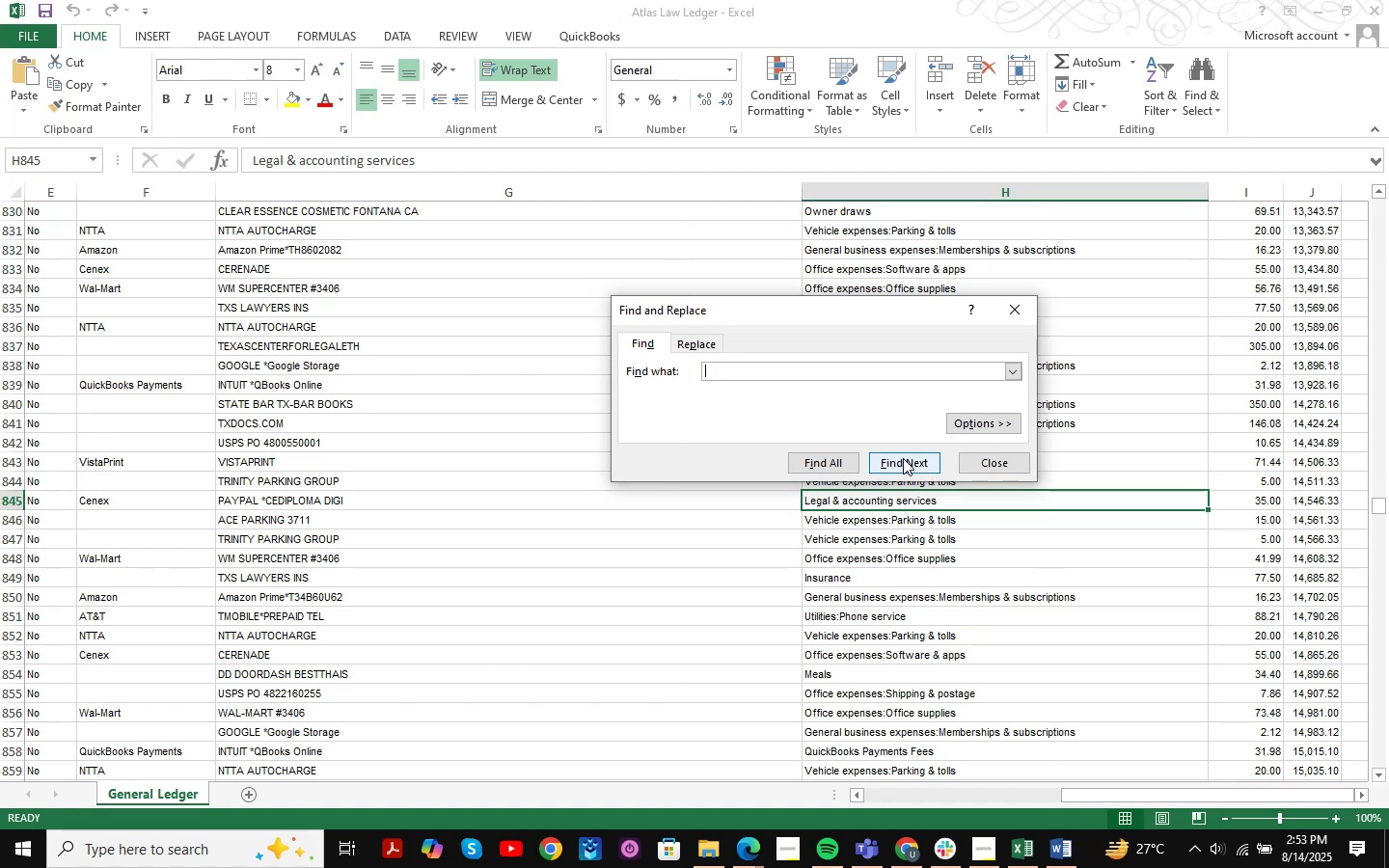 
key(Control+ControlLeft)
 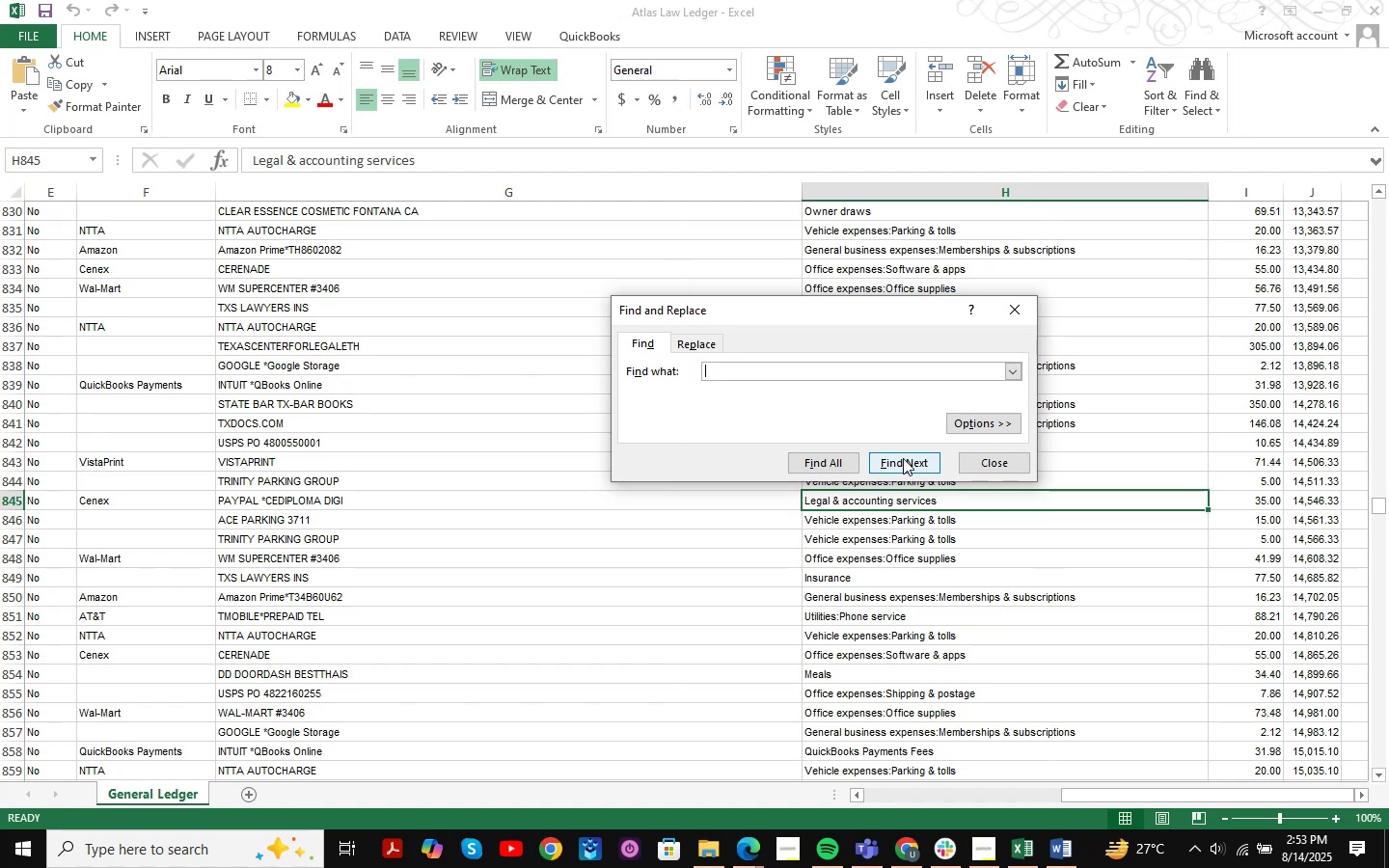 
key(Control+V)
 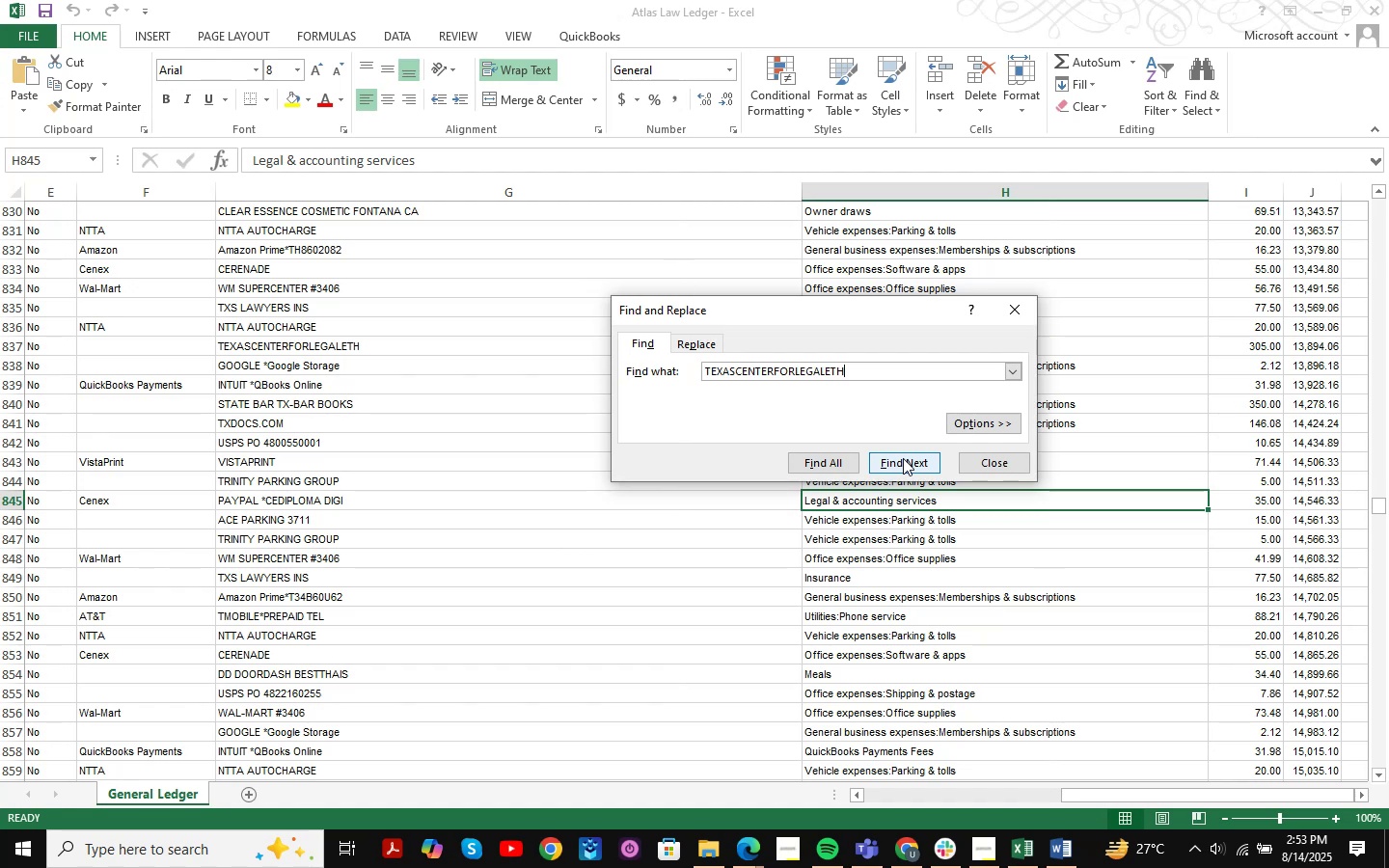 
key(NumpadEnter)
 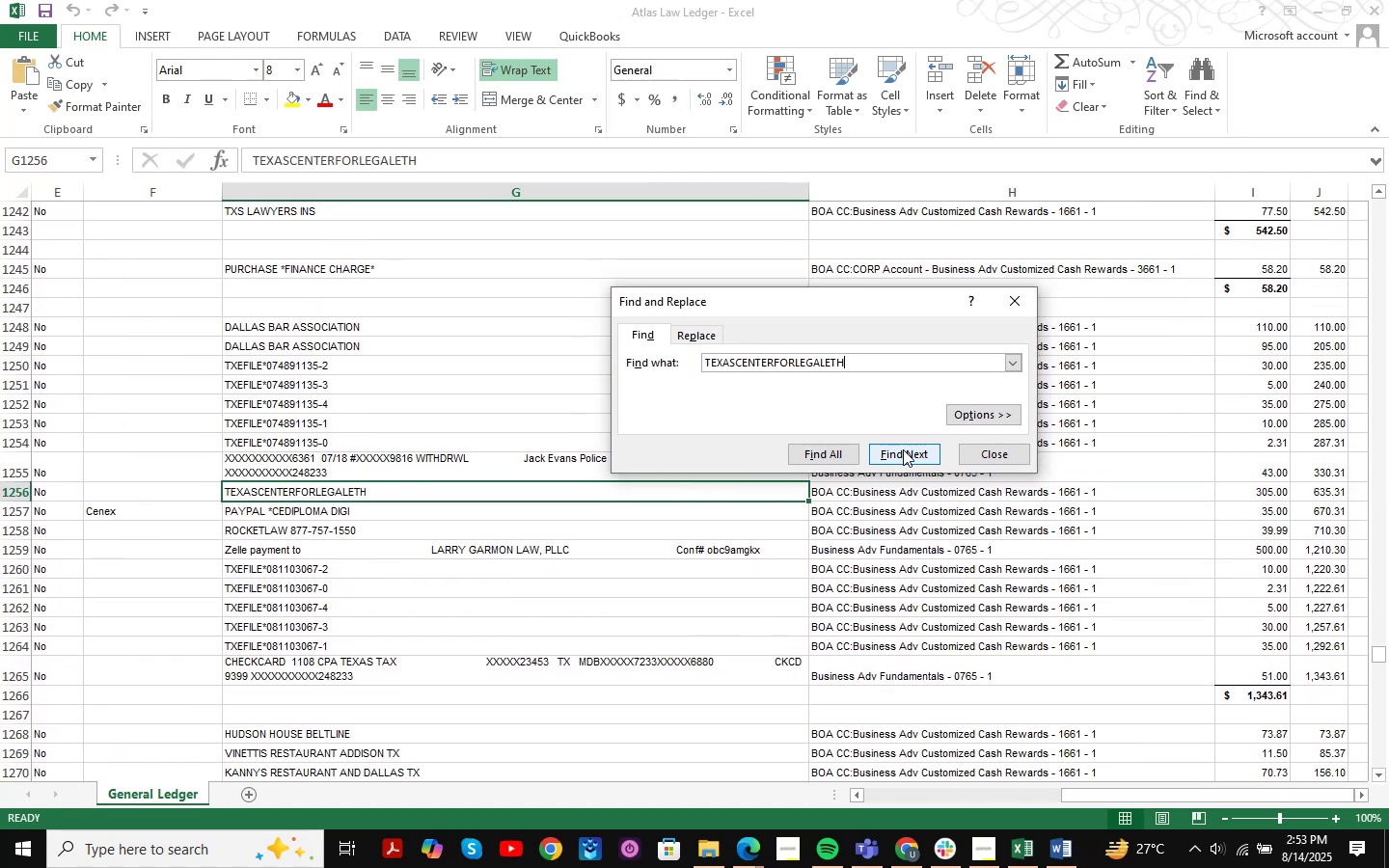 
key(NumpadEnter)
 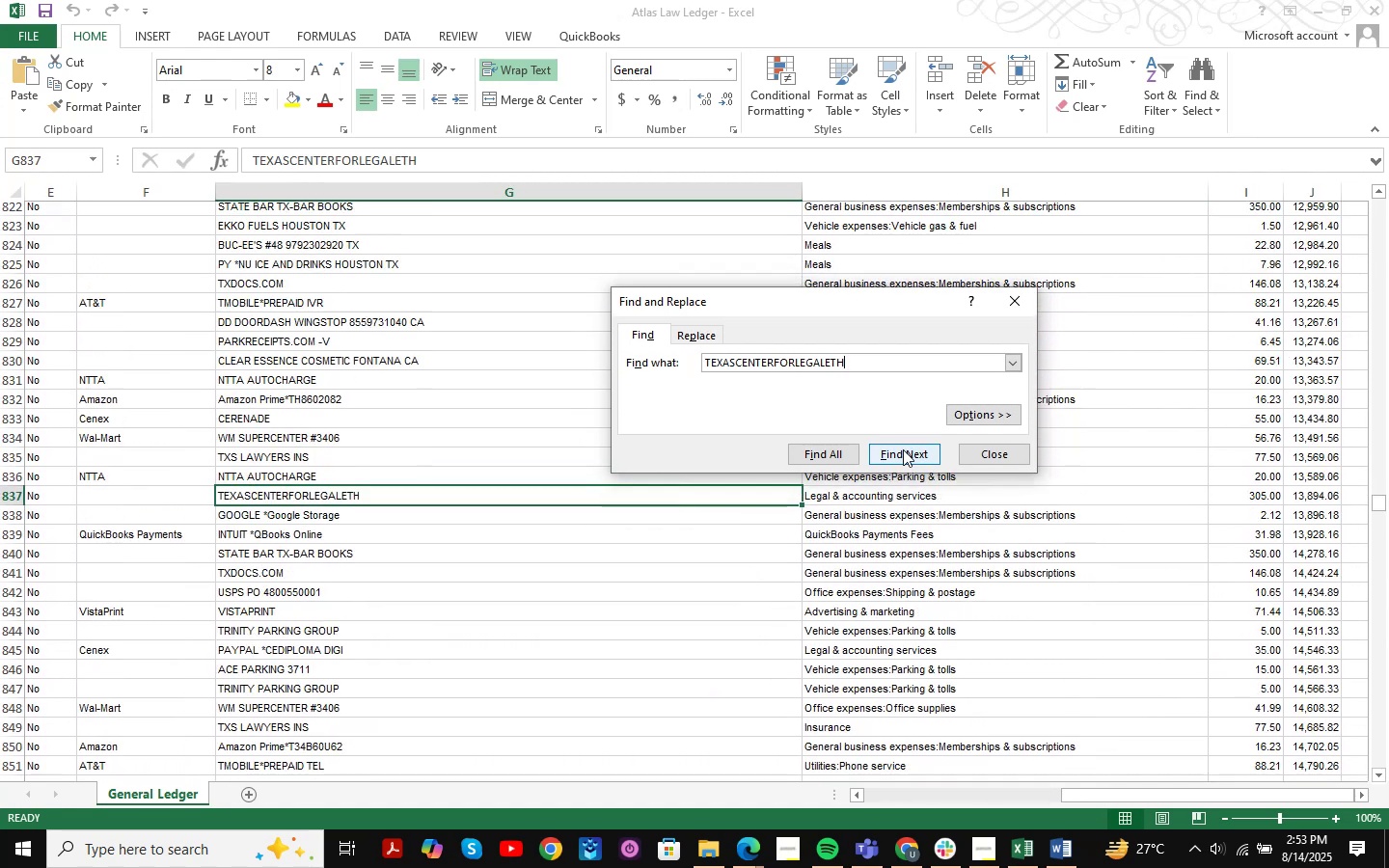 
key(NumpadEnter)
 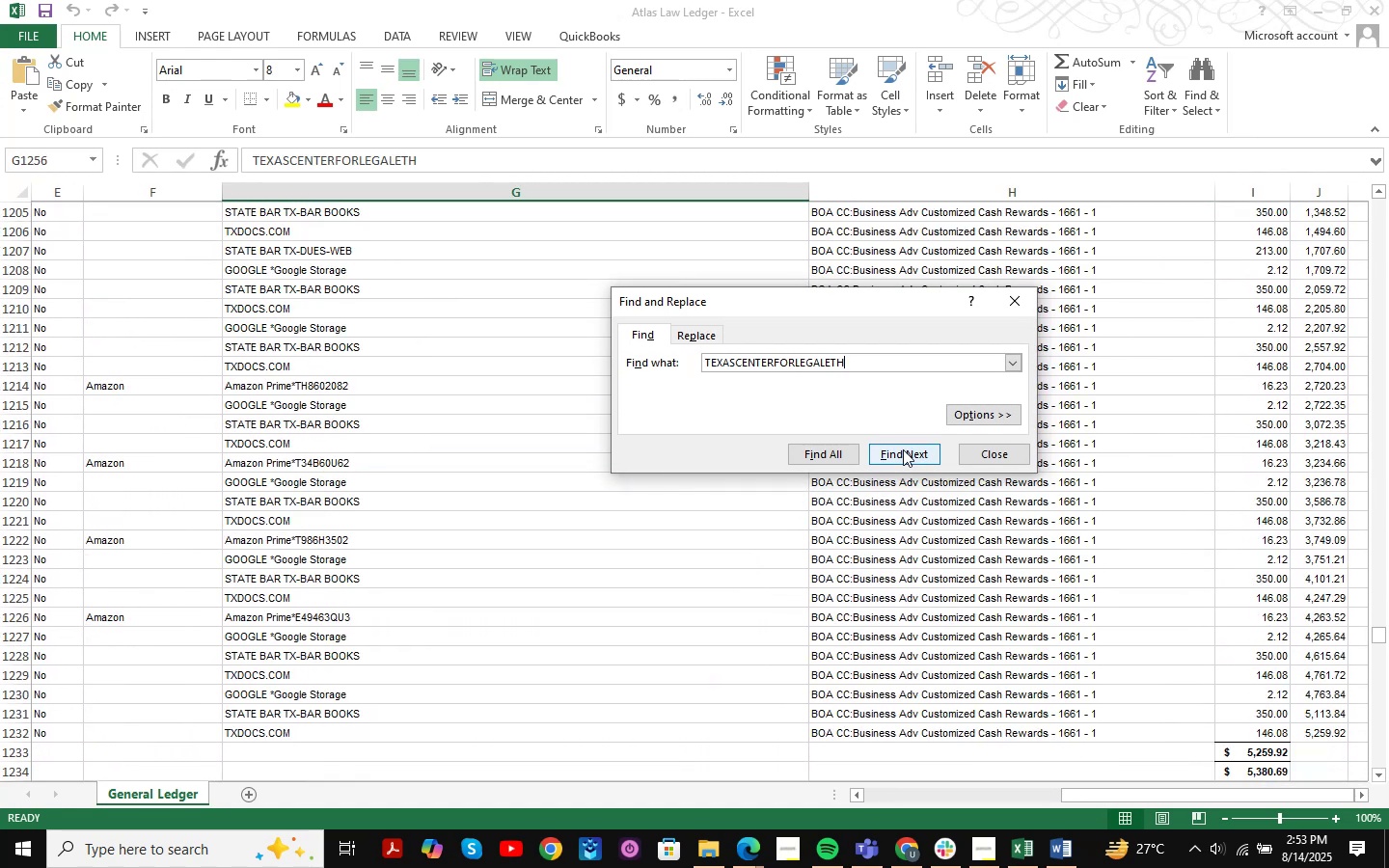 
key(NumpadEnter)
 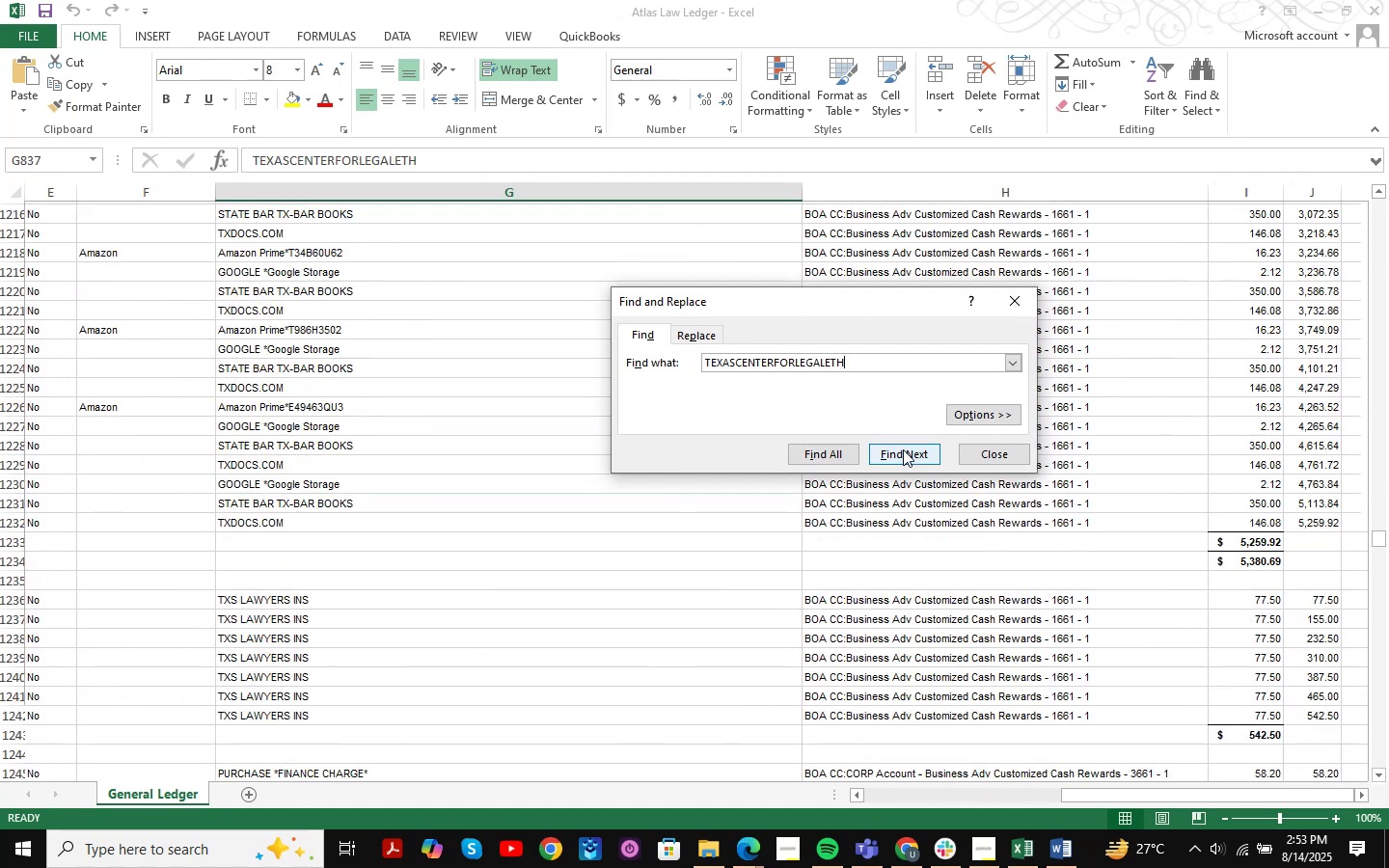 
key(NumpadEnter)
 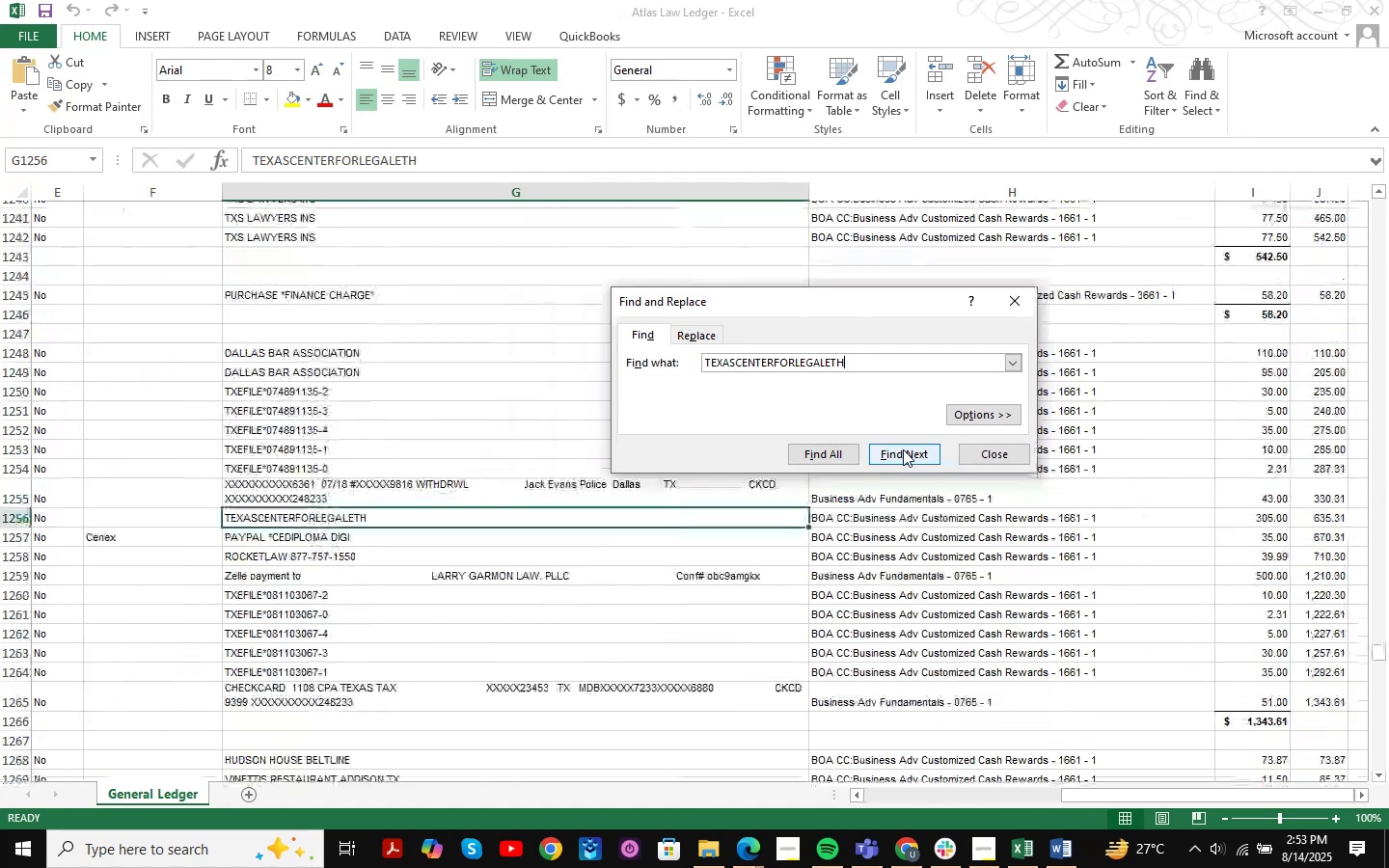 
key(NumpadEnter)
 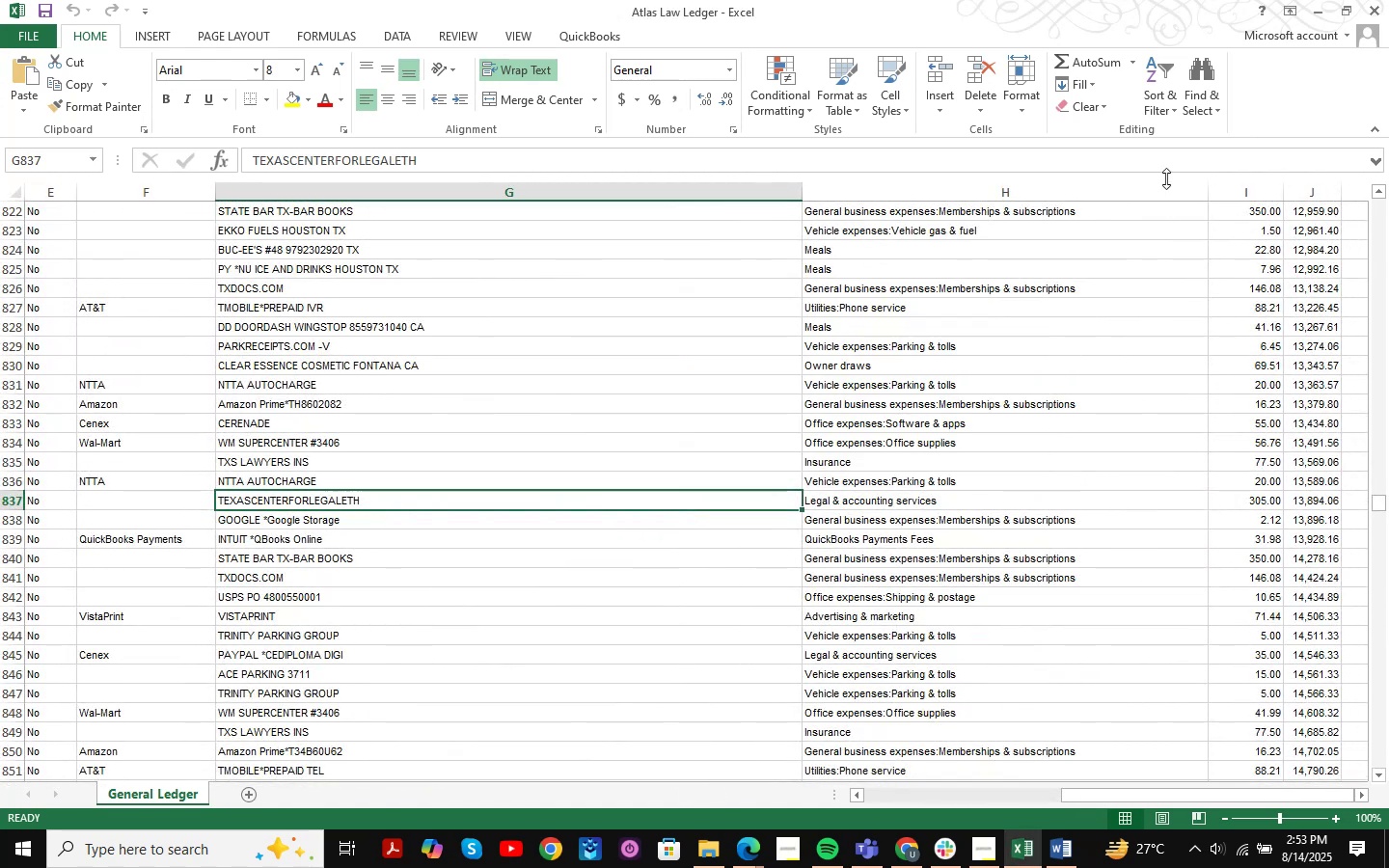 
left_click([1321, 6])
 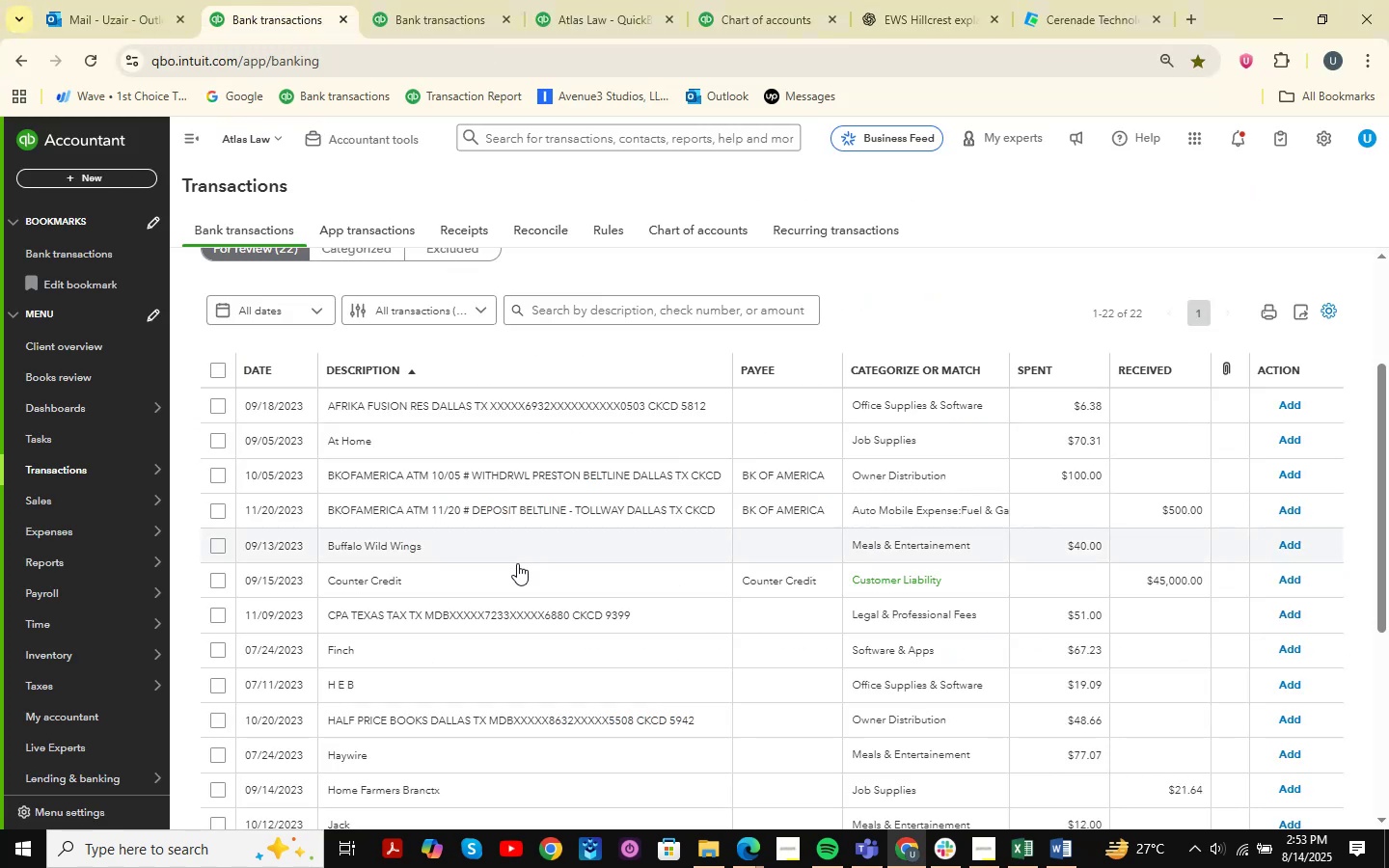 
left_click([430, 0])
 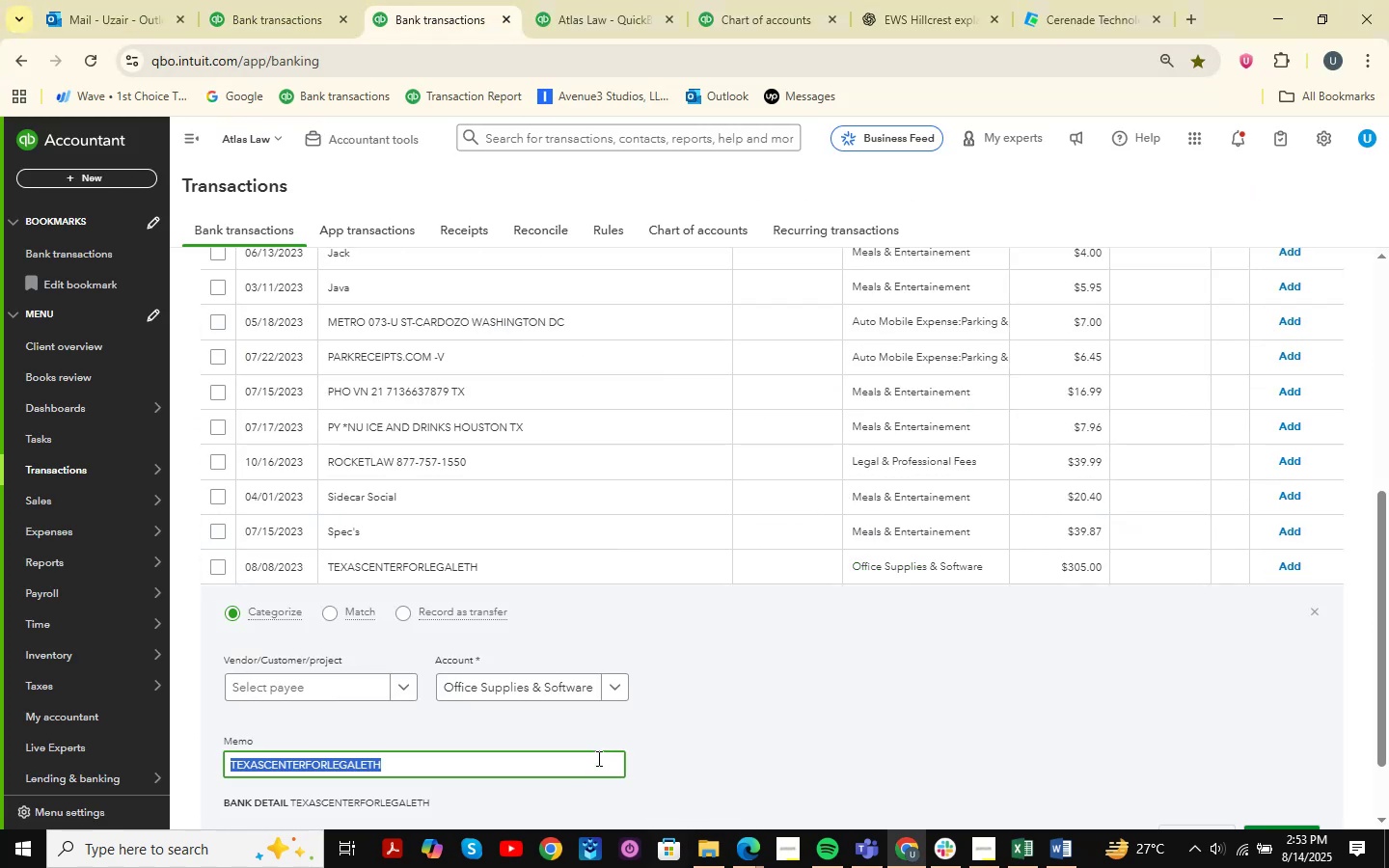 
left_click([566, 698])
 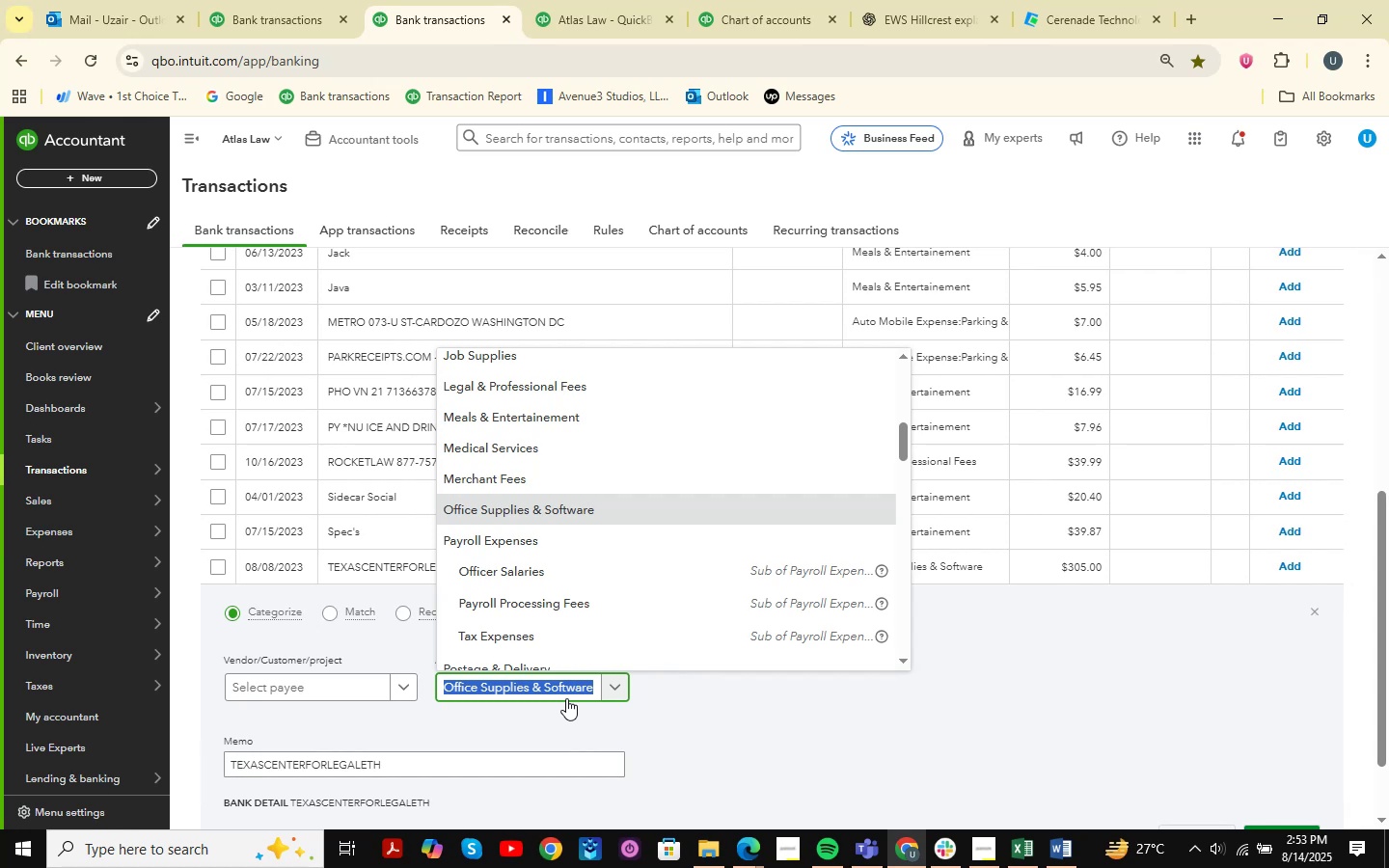 
type(legal )
 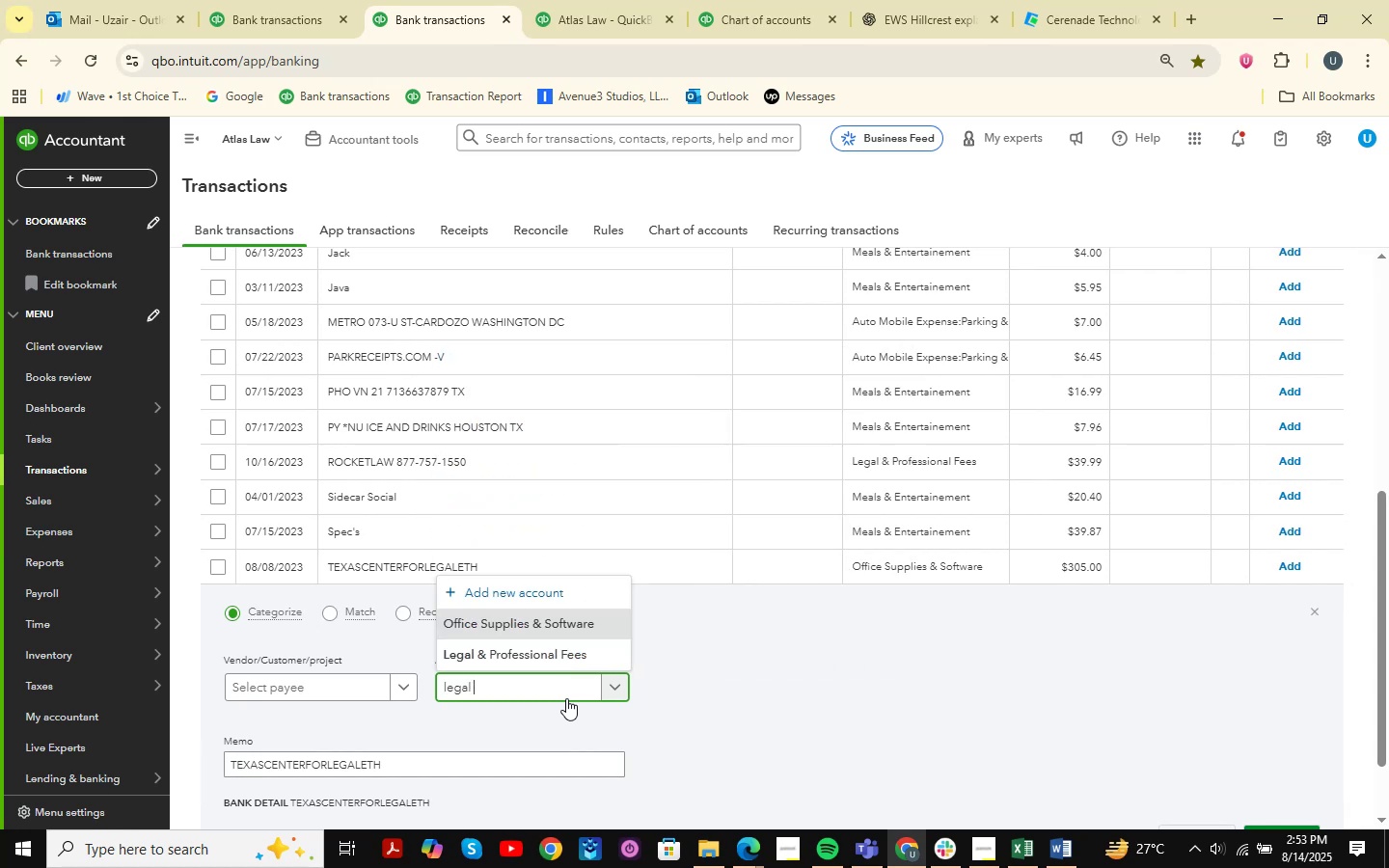 
key(ArrowDown)
 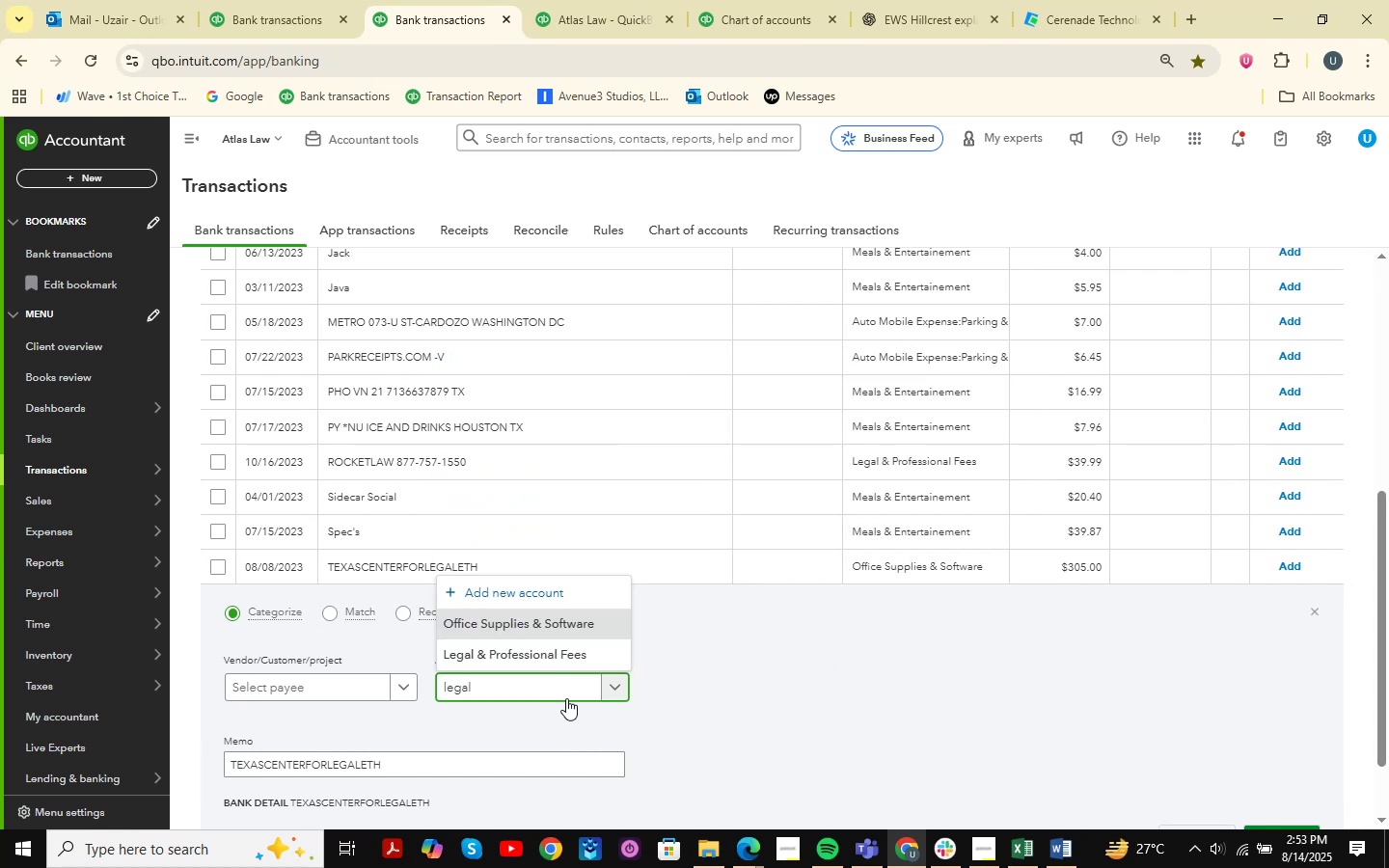 
key(ArrowDown)
 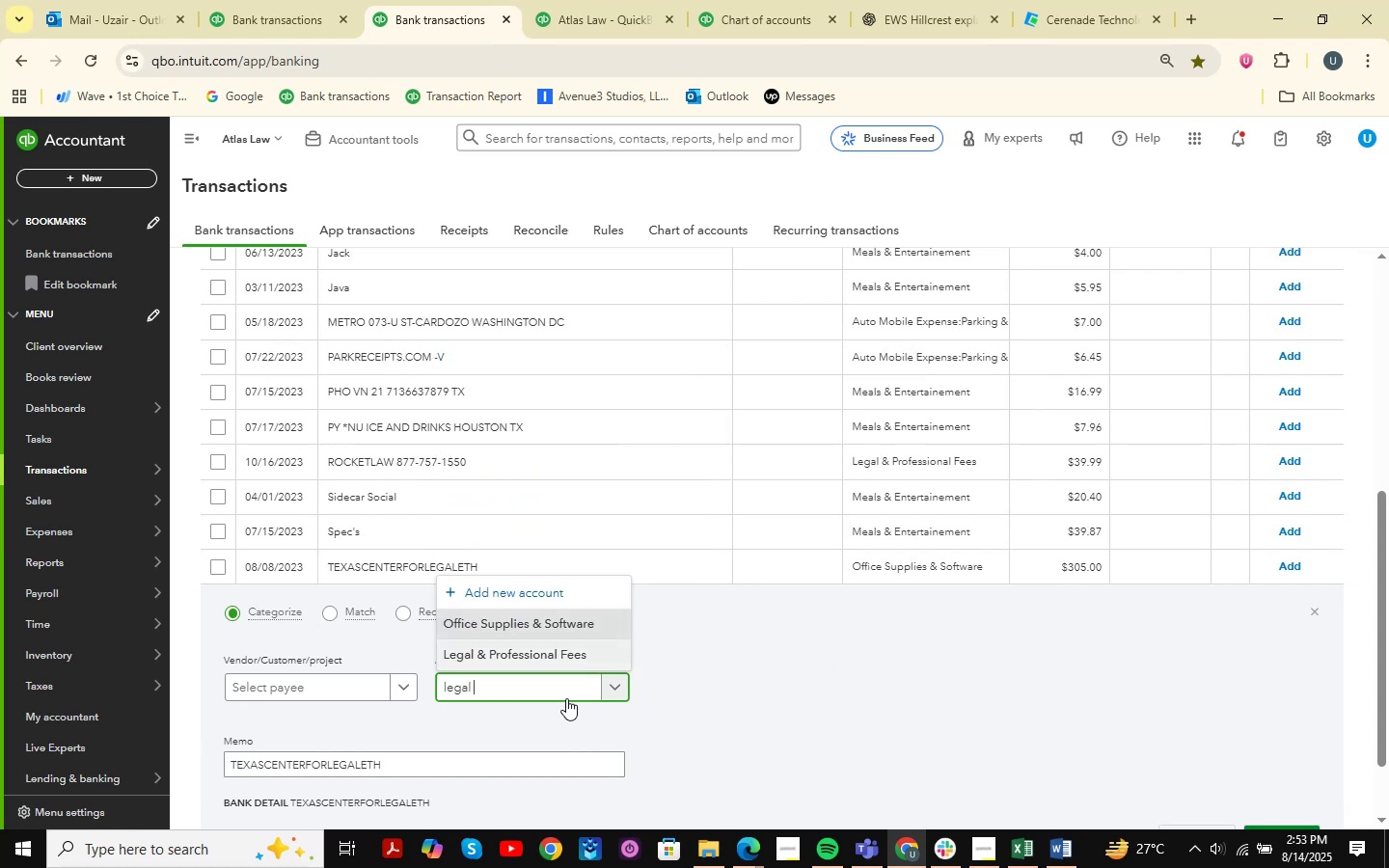 
key(Enter)
 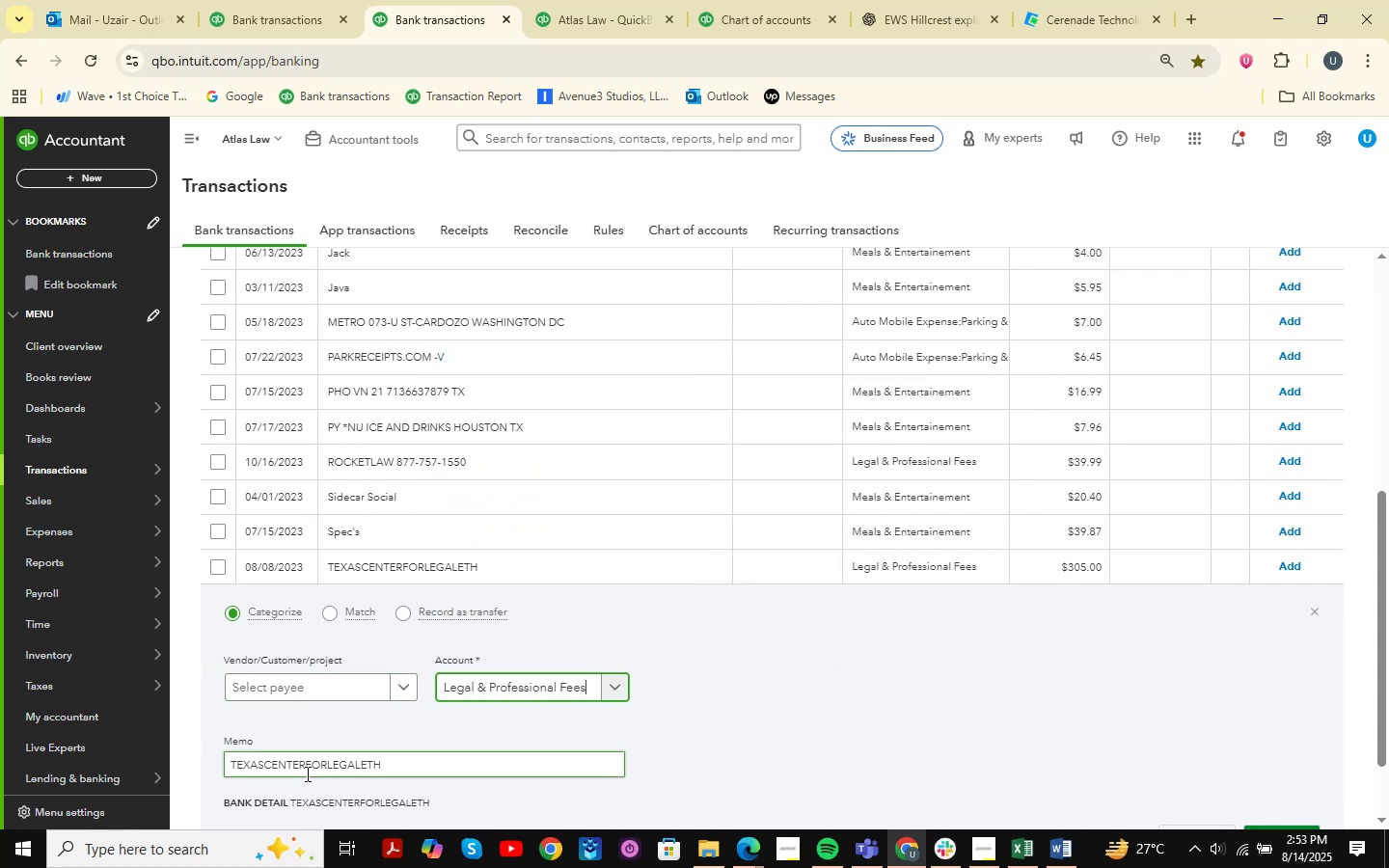 
left_click_drag(start_coordinate=[229, 770], to_coordinate=[306, 774])
 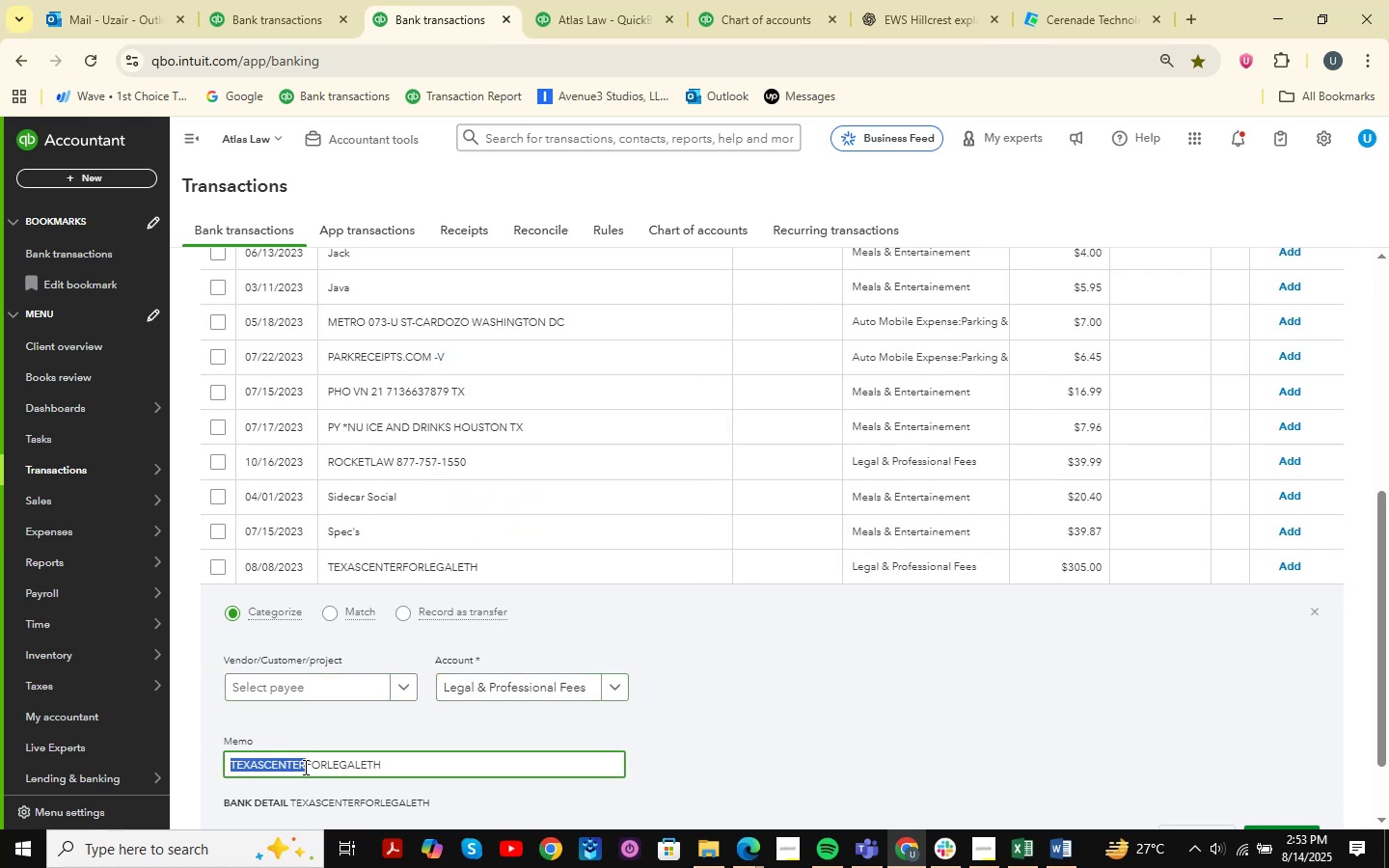 
key(Control+C)
 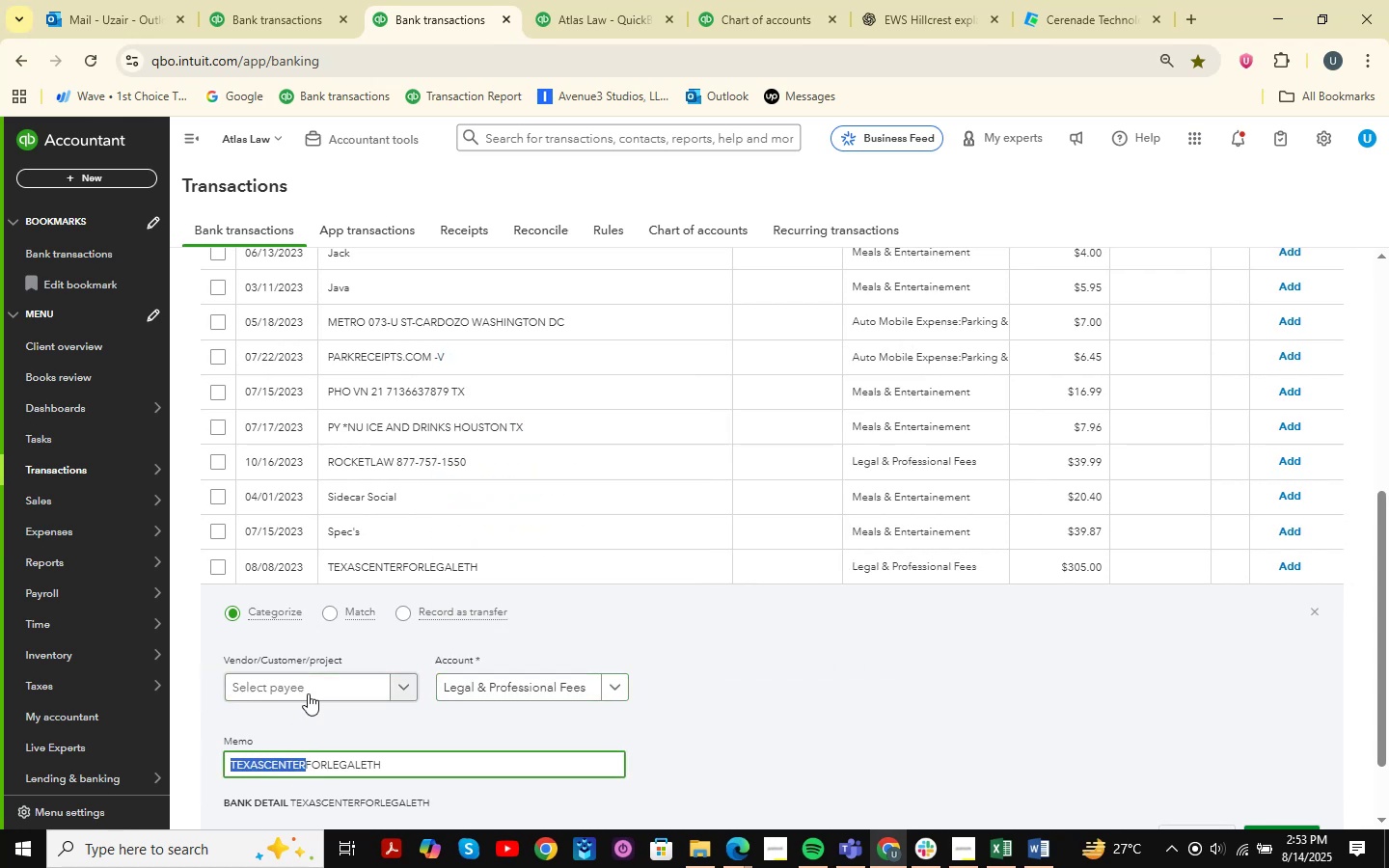 
left_click([310, 688])
 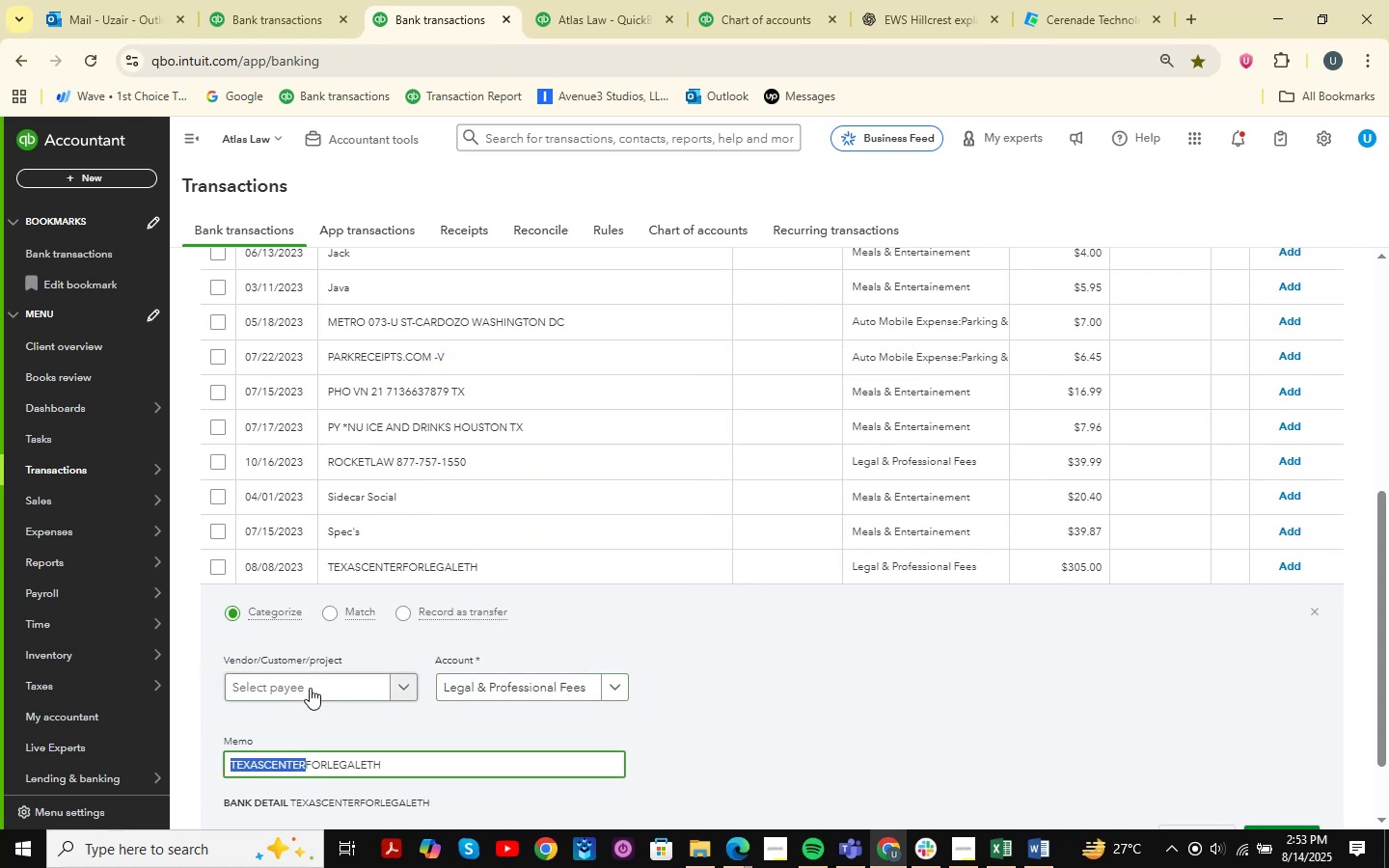 
key(Control+ControlLeft)
 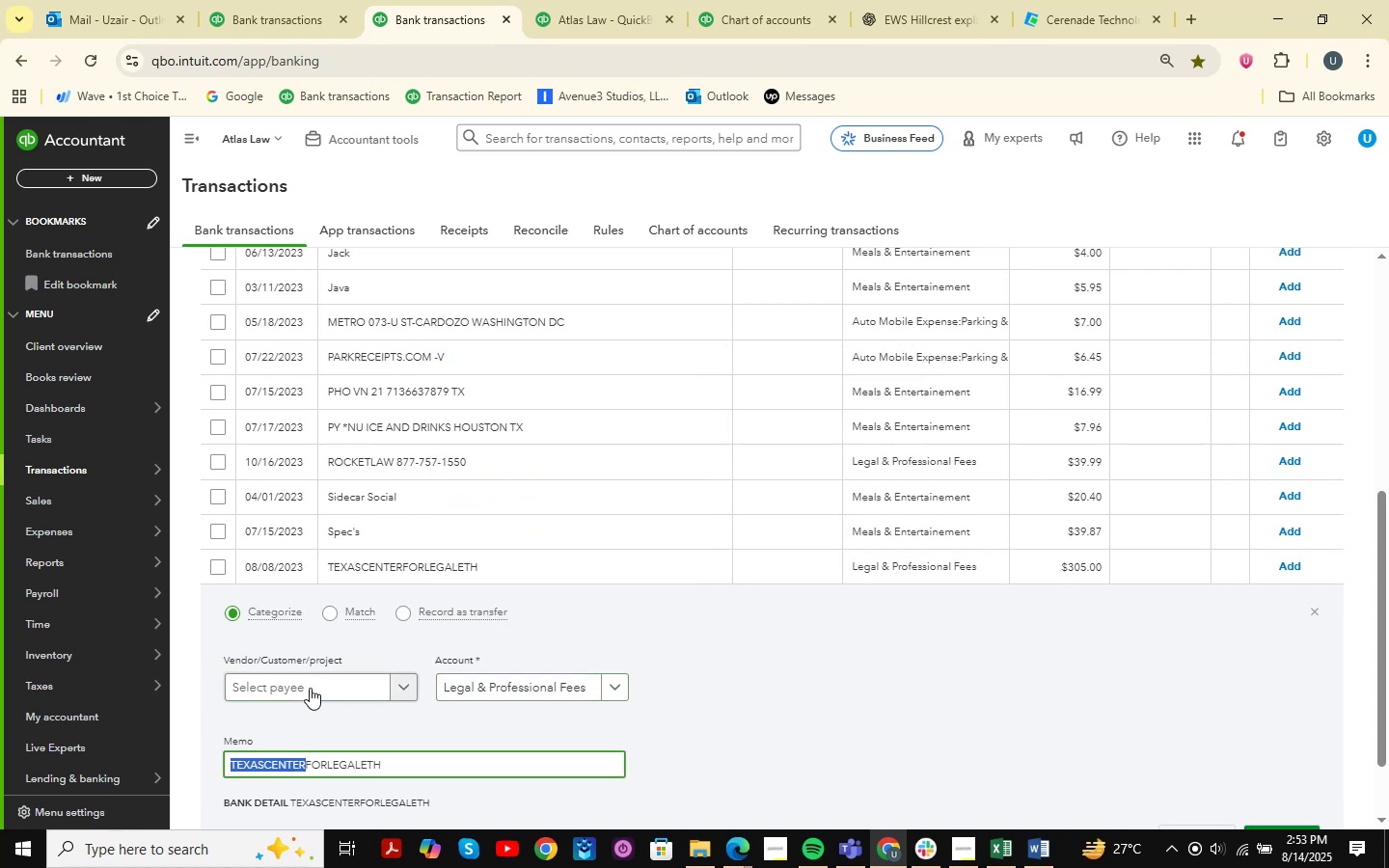 
key(Control+V)
 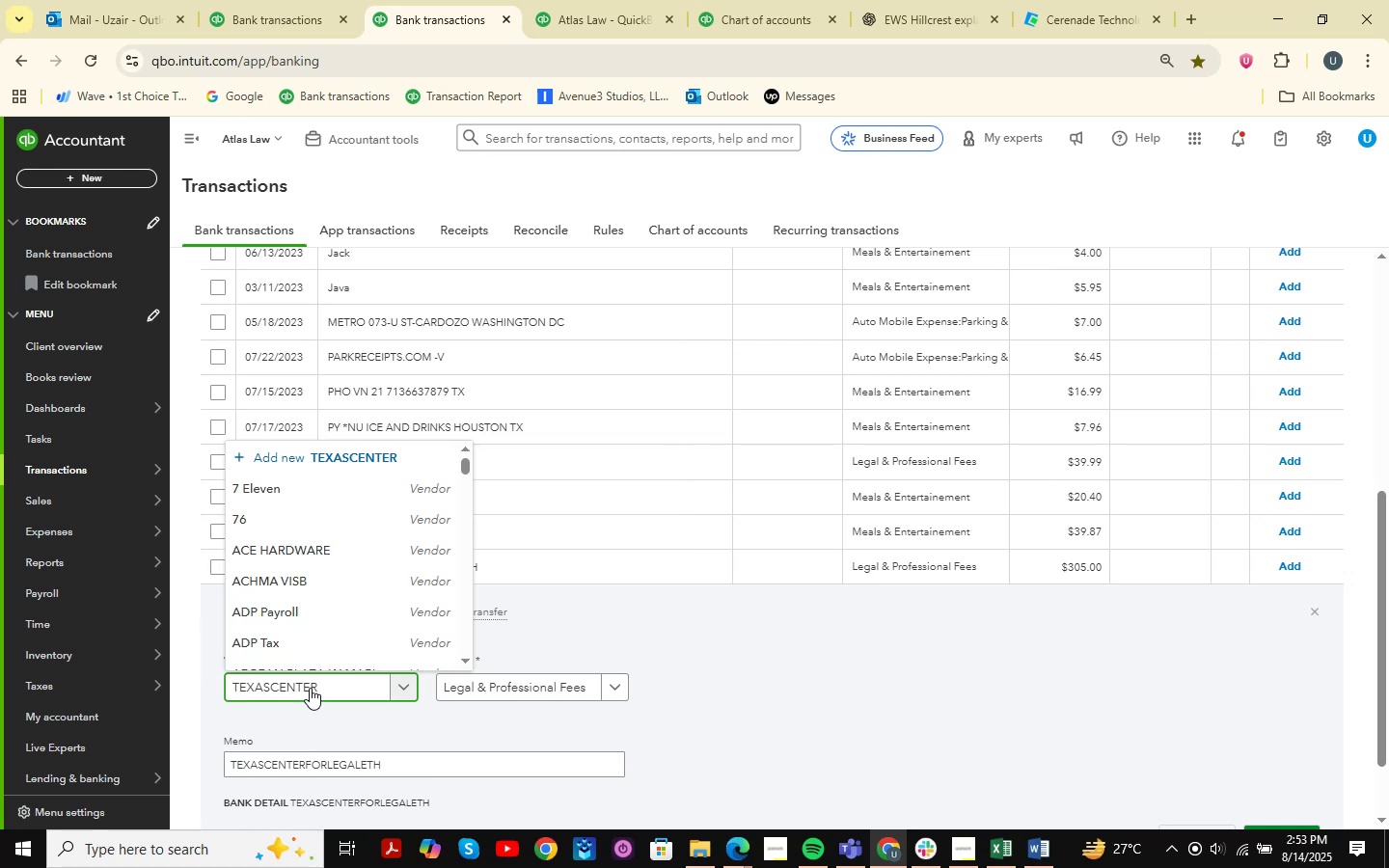 
left_click([335, 655])
 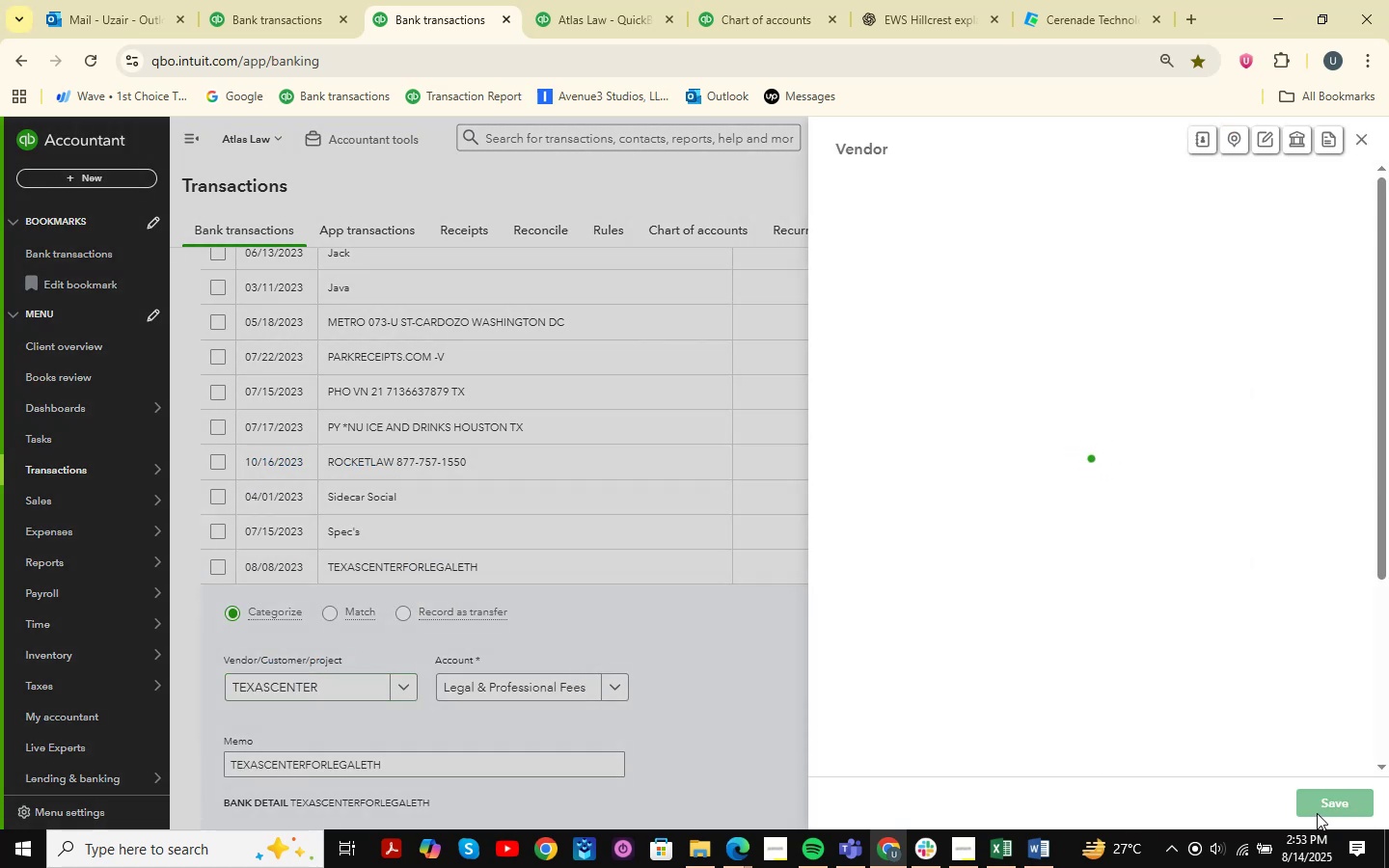 
left_click([1348, 807])
 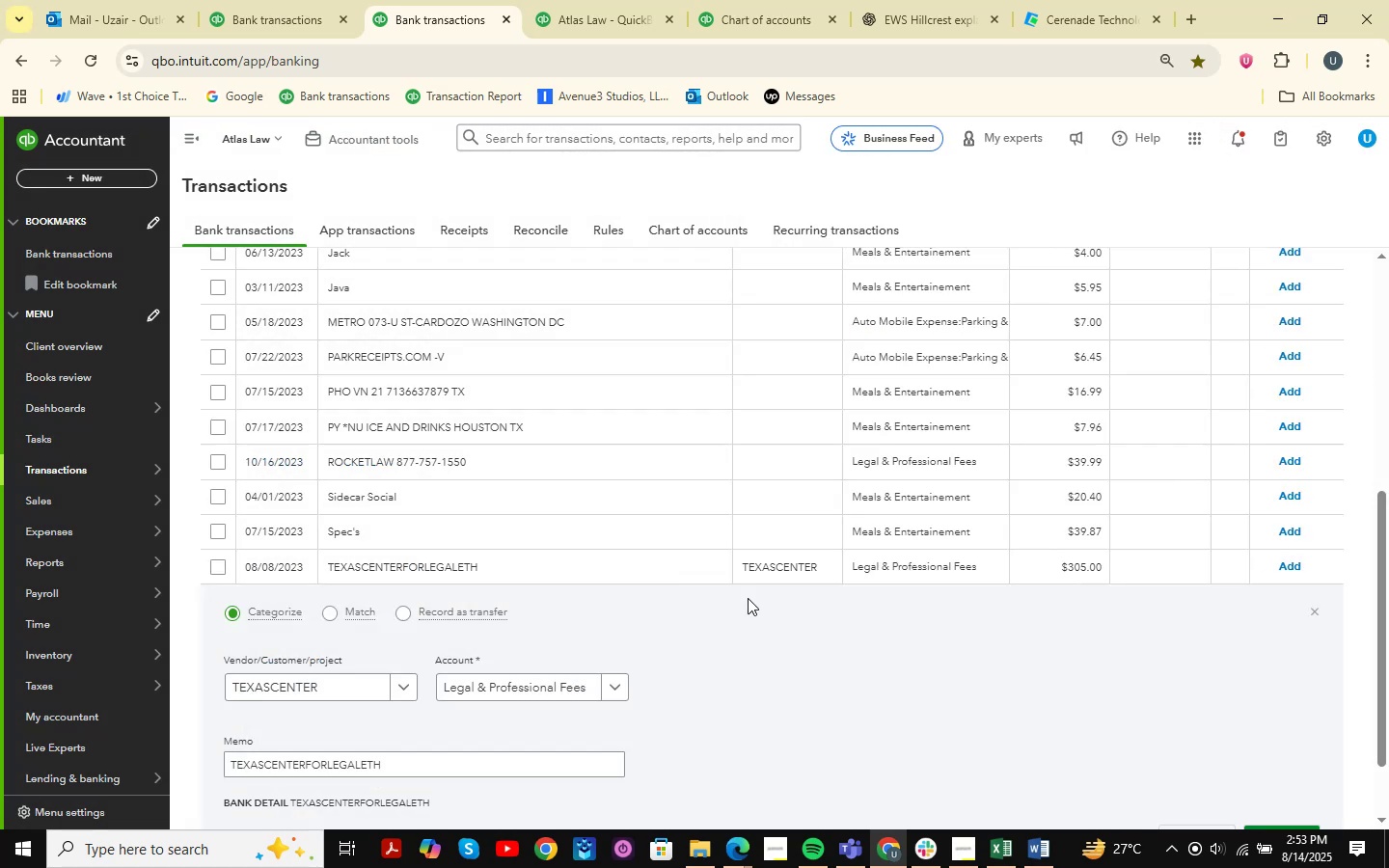 
scroll: coordinate [632, 537], scroll_direction: down, amount: 5.0
 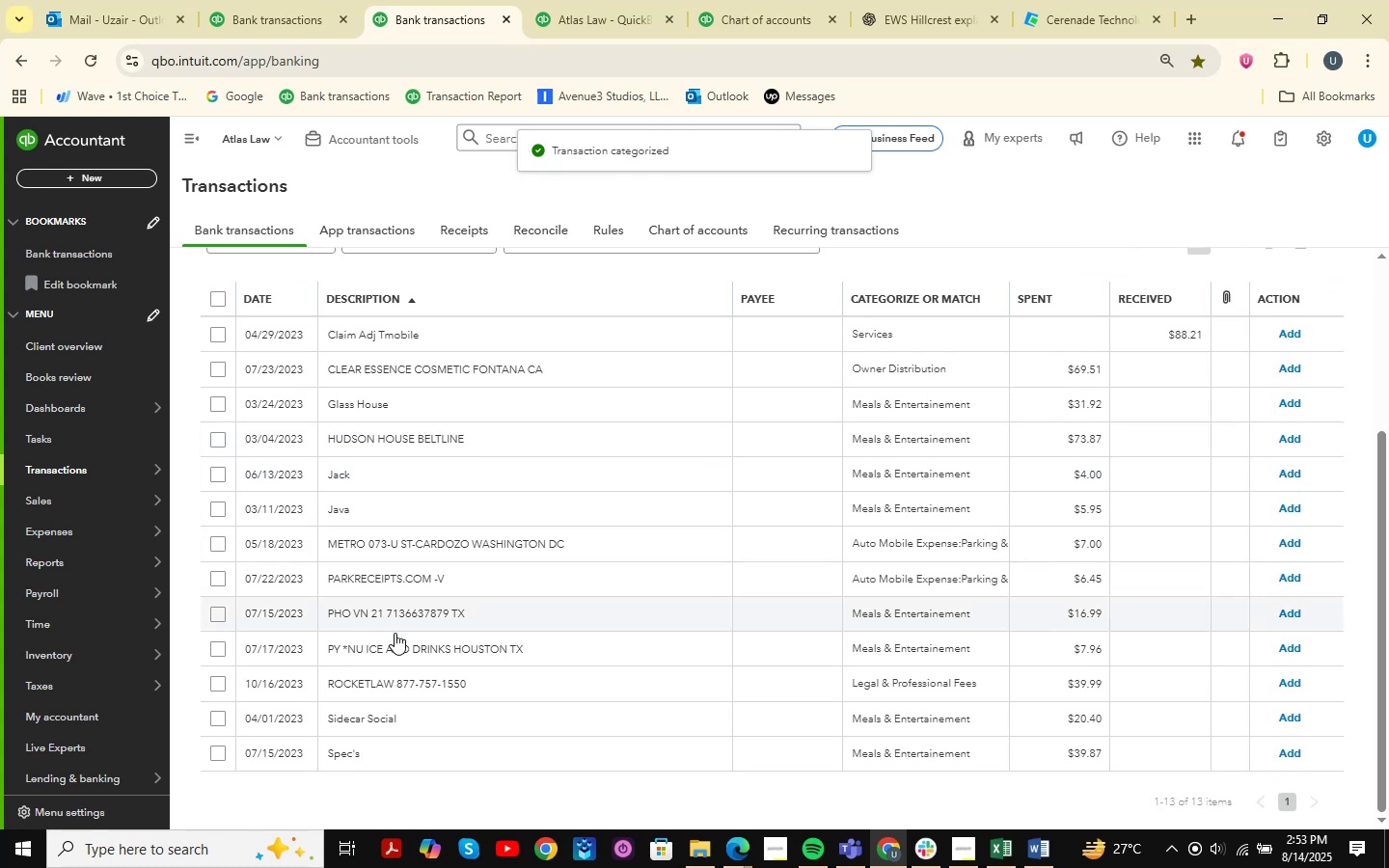 
scroll: coordinate [395, 634], scroll_direction: up, amount: 3.0
 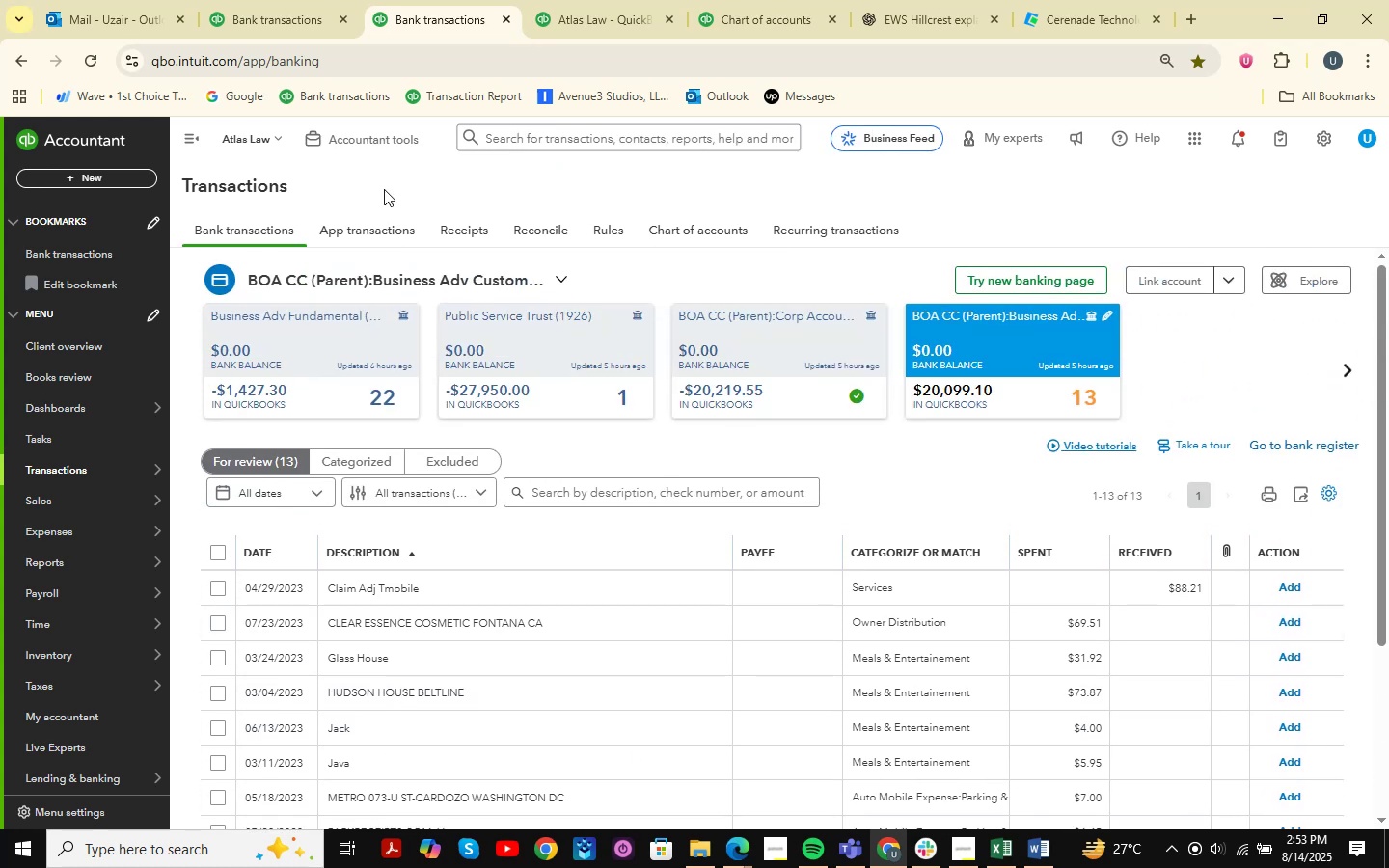 
left_click([270, 0])
 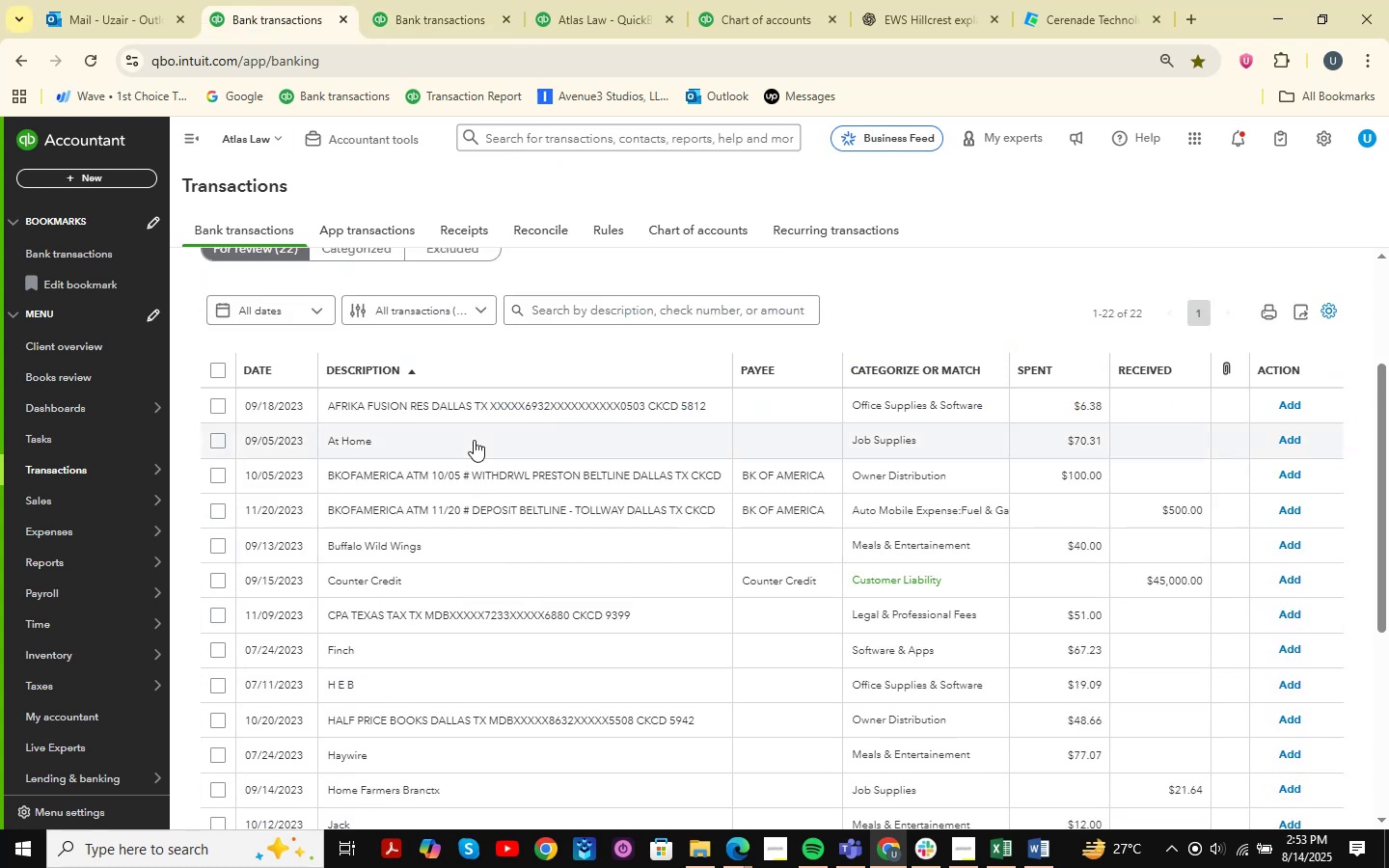 
scroll: coordinate [474, 440], scroll_direction: up, amount: 4.0
 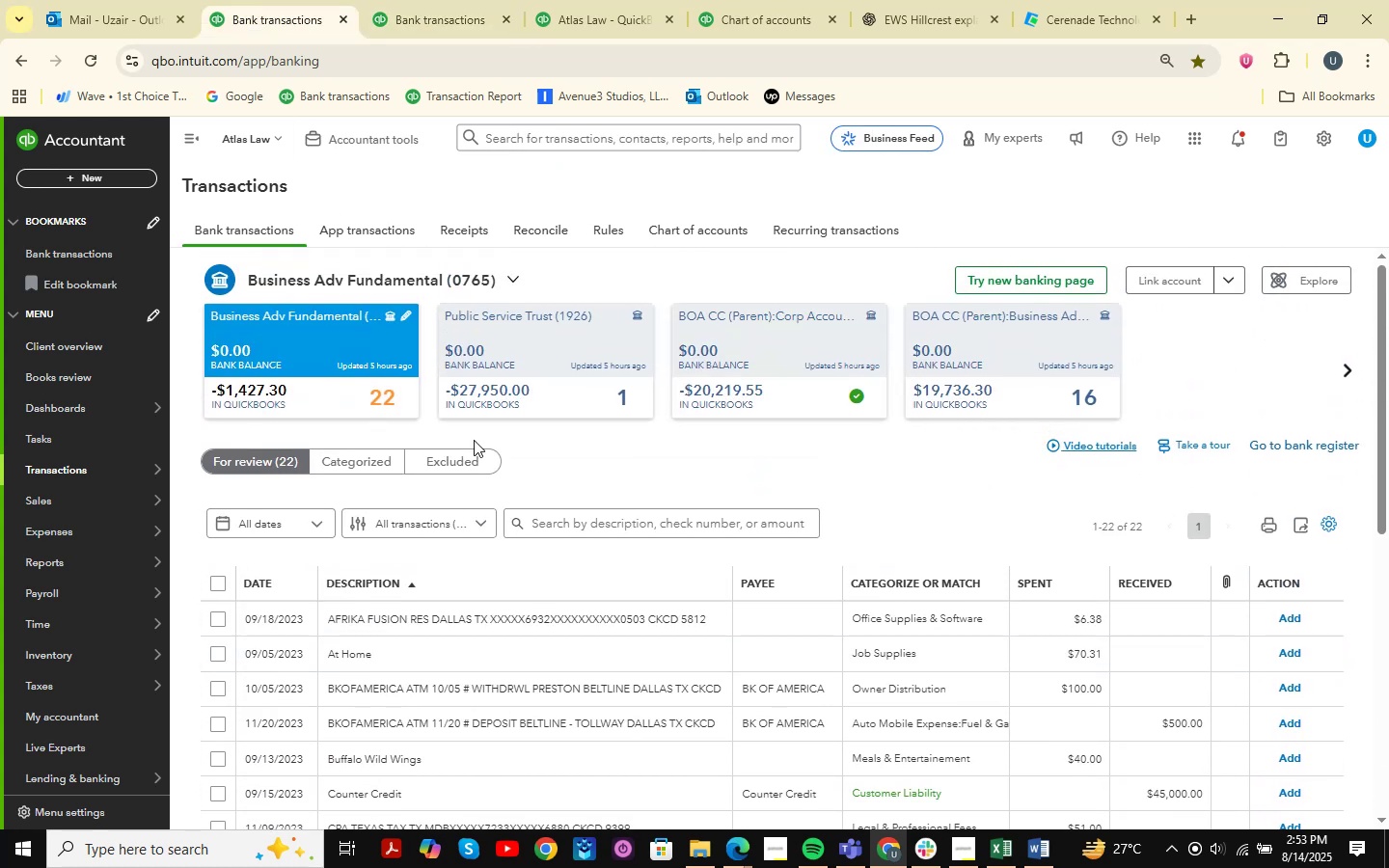 
scroll: coordinate [462, 476], scroll_direction: down, amount: 14.0
 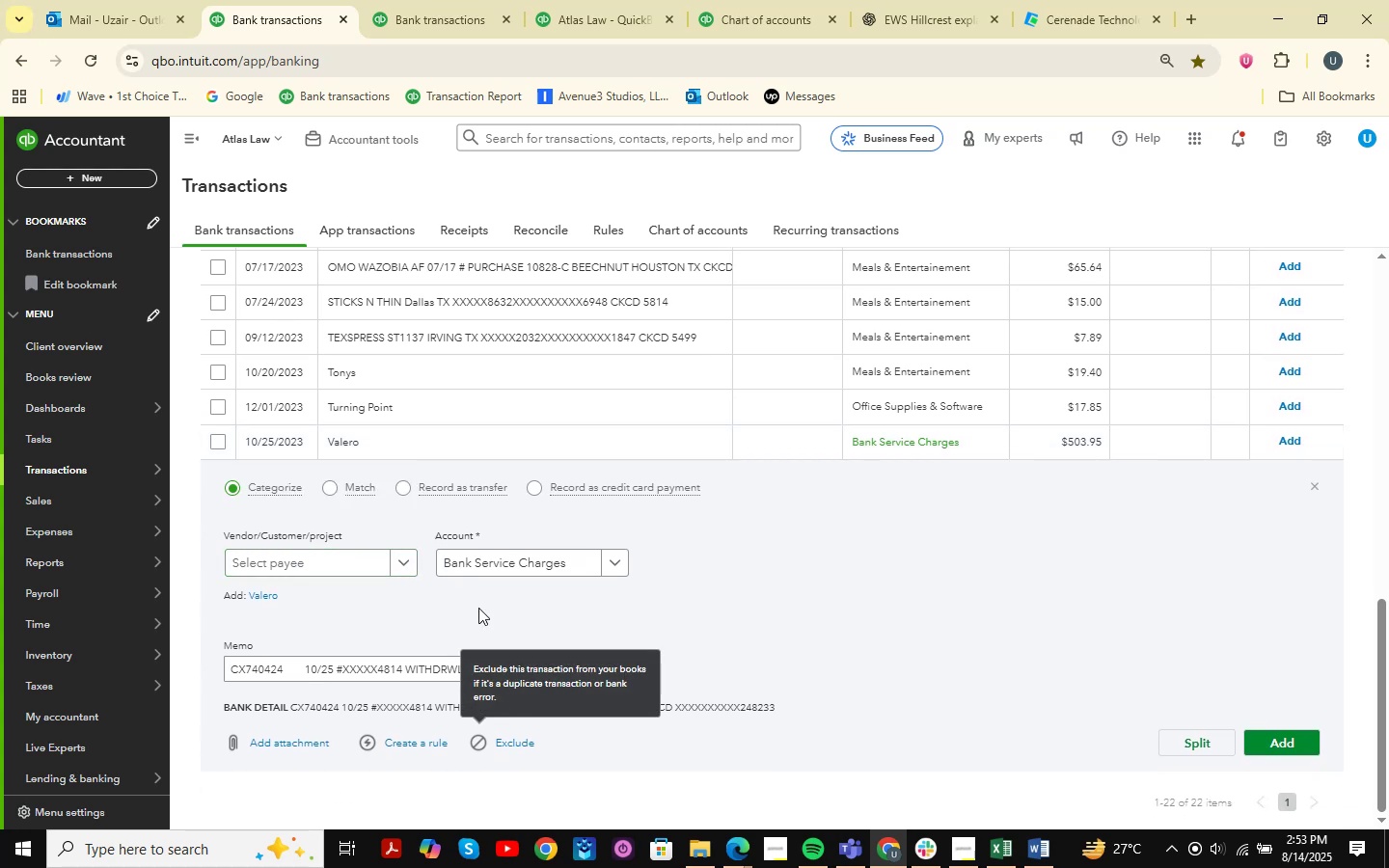 
left_click_drag(start_coordinate=[512, 675], to_coordinate=[555, 688])
 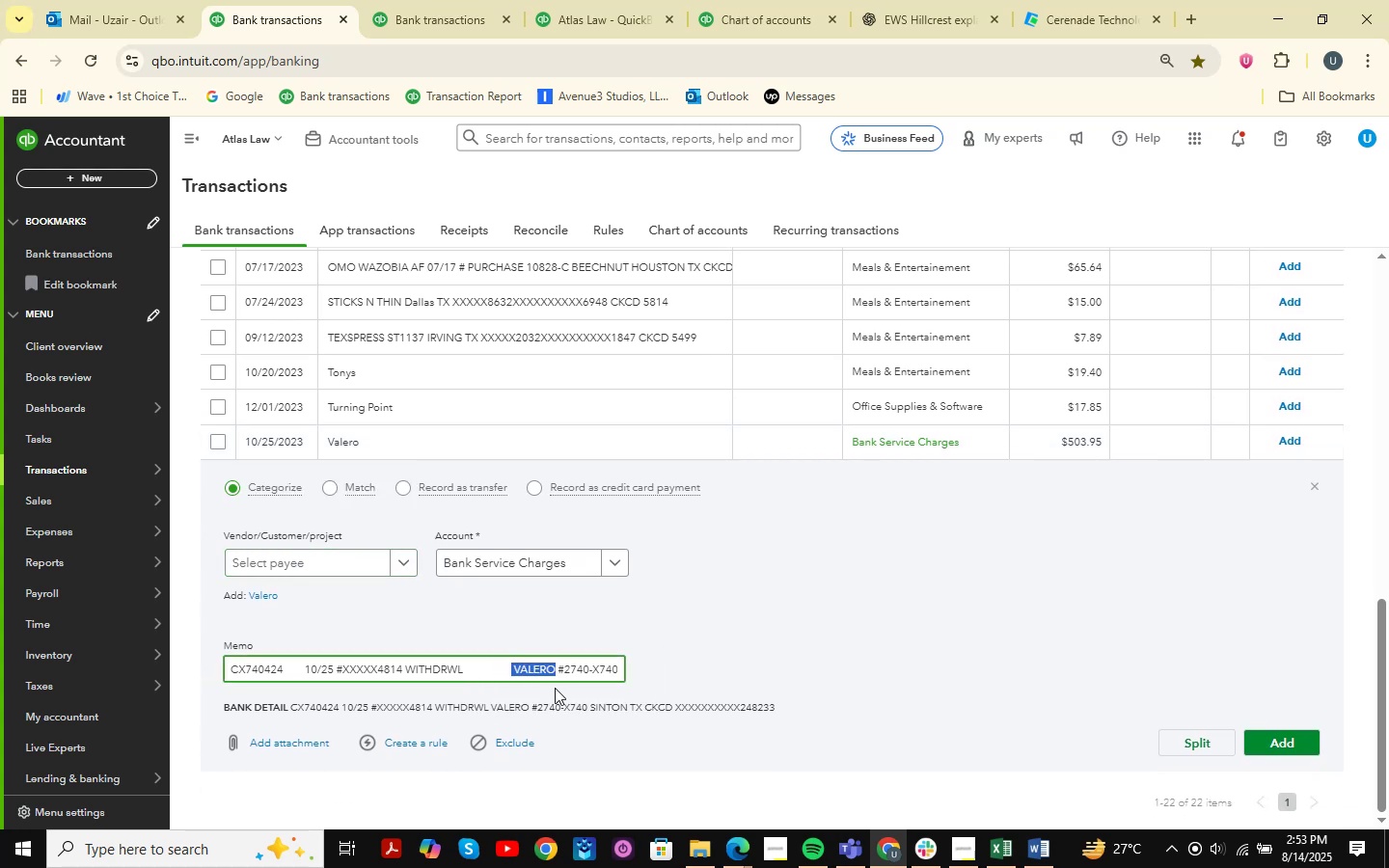 
key(Control+ControlLeft)
 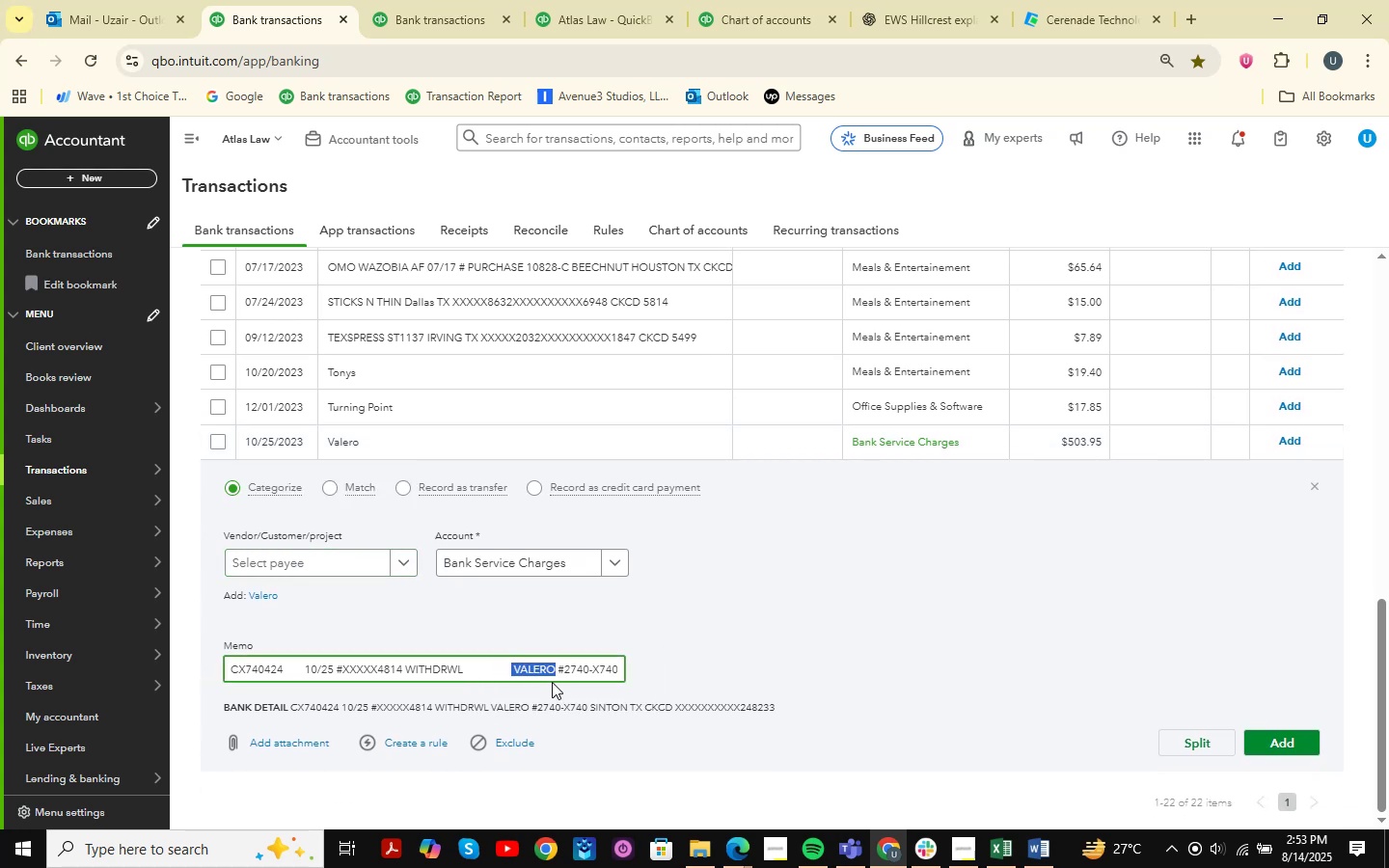 
key(Control+C)
 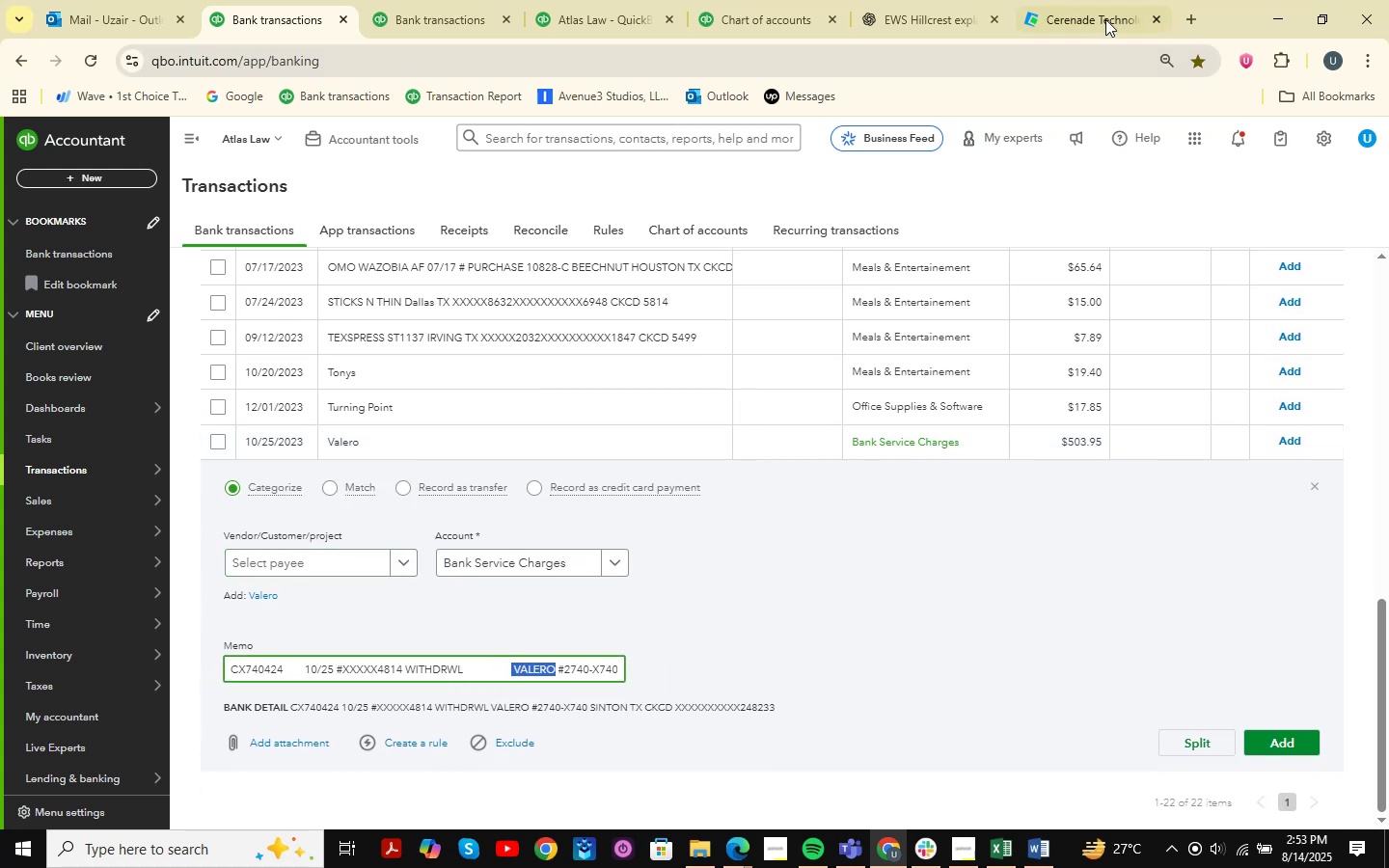 
left_click([920, 0])
 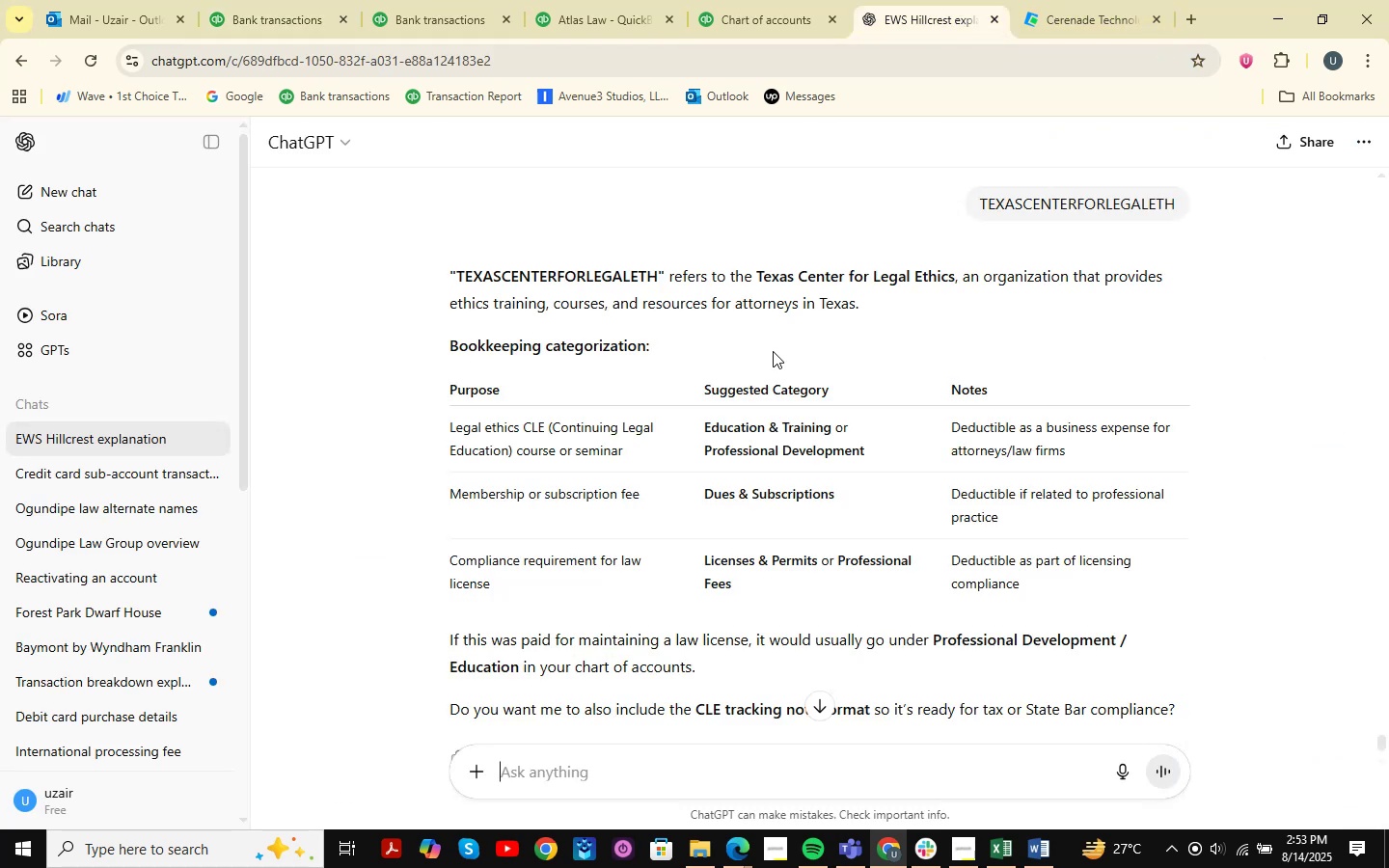 
key(Control+ControlLeft)
 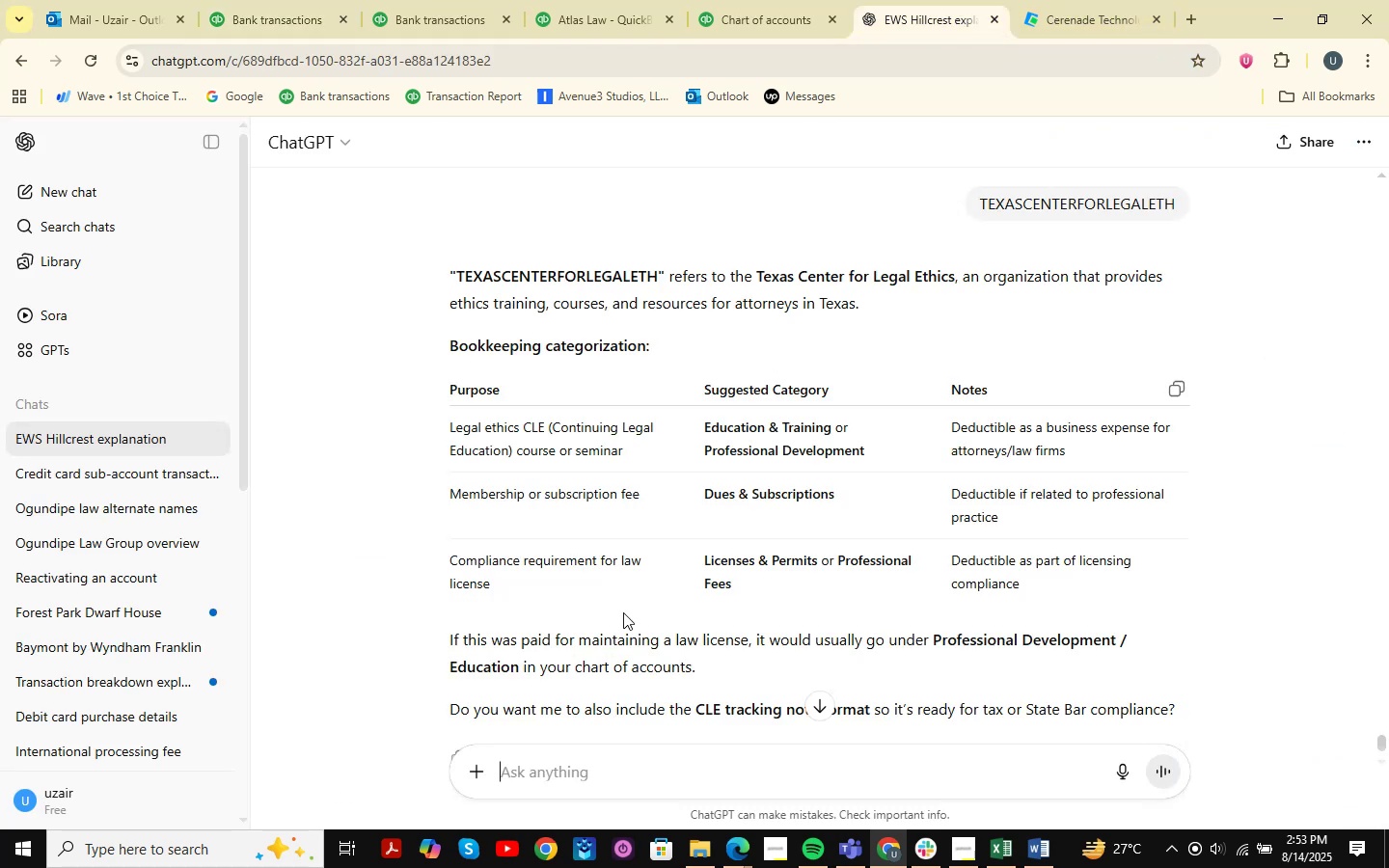 
key(Control+V)
 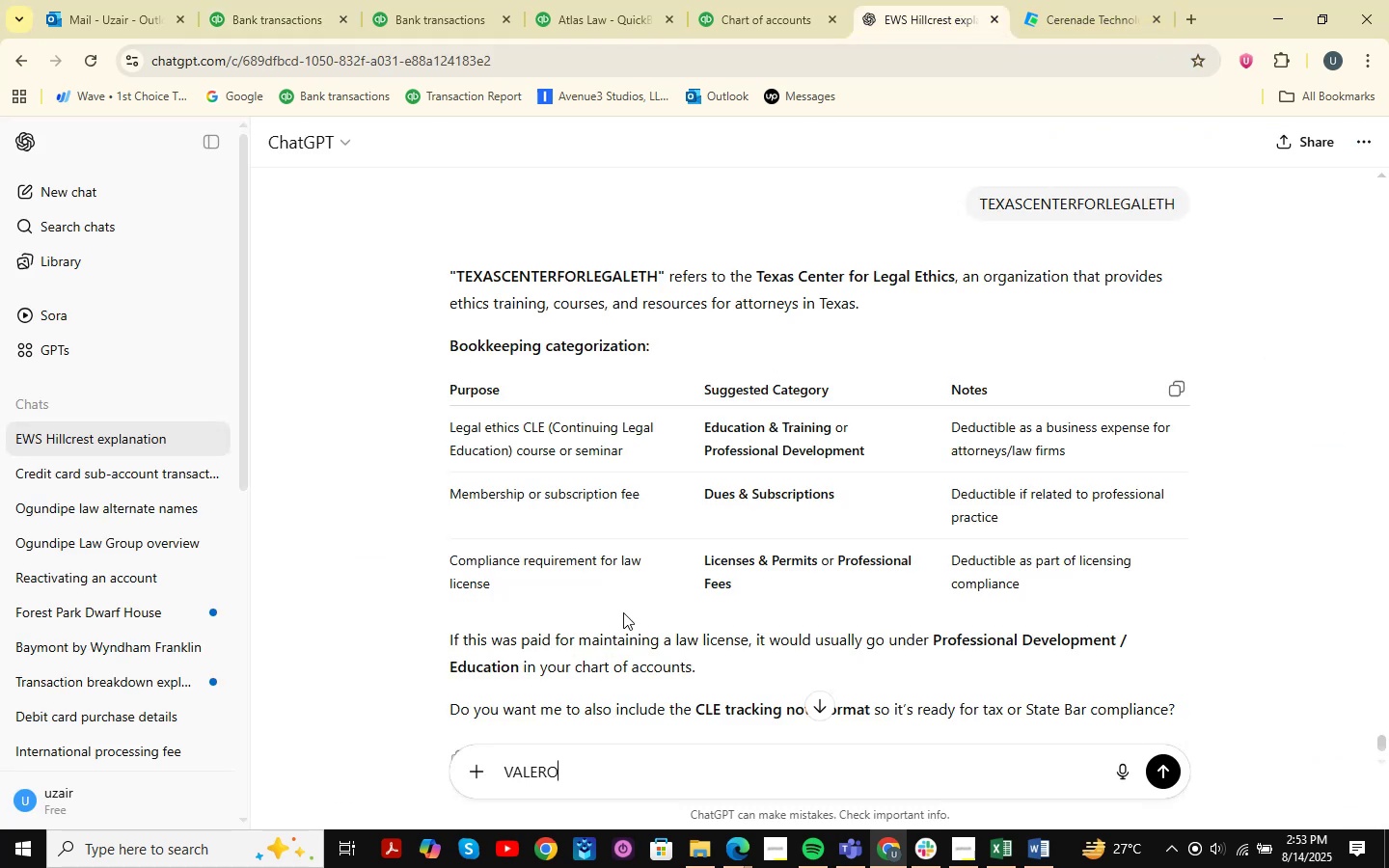 
key(NumpadEnter)
 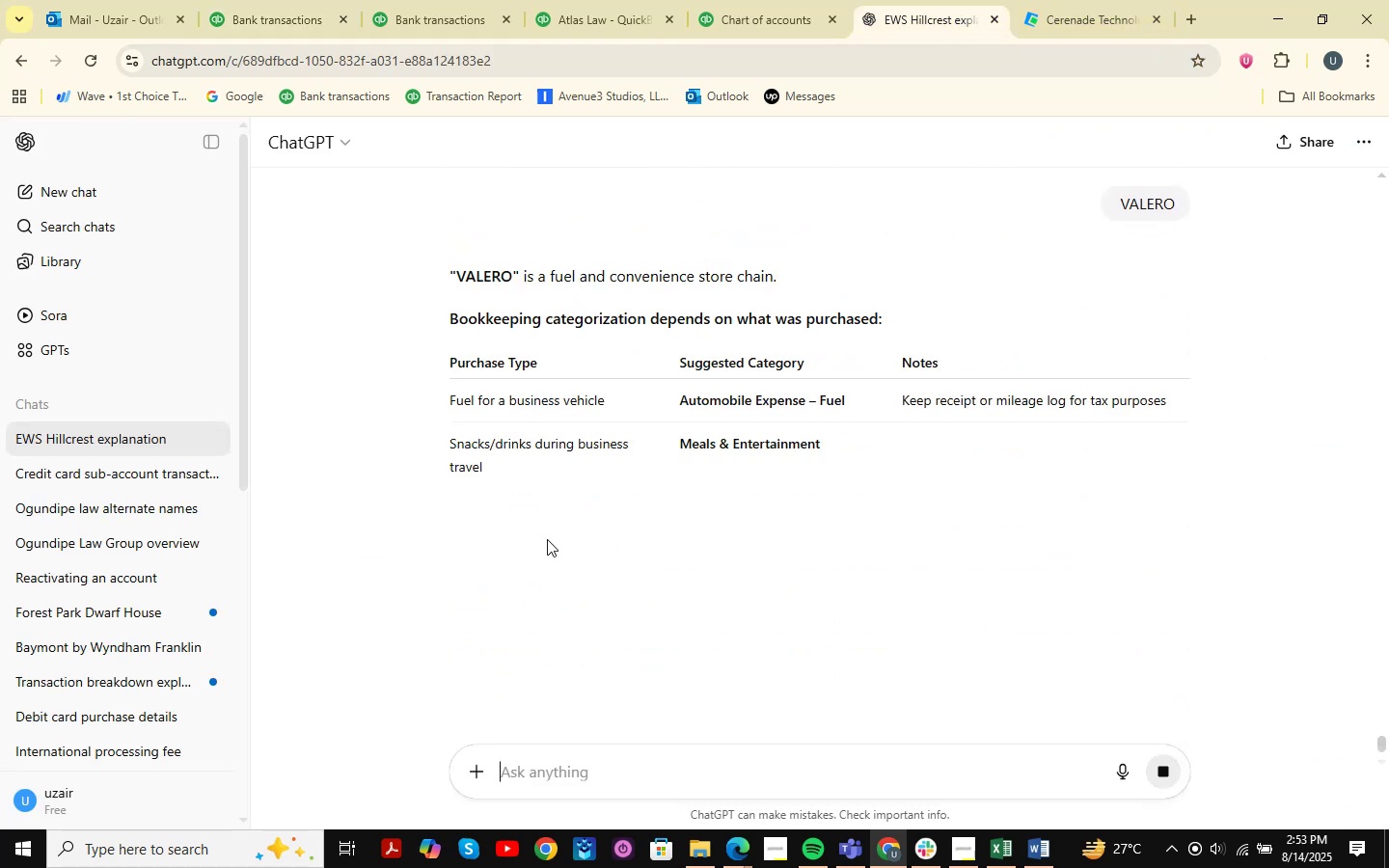 
wait(5.57)
 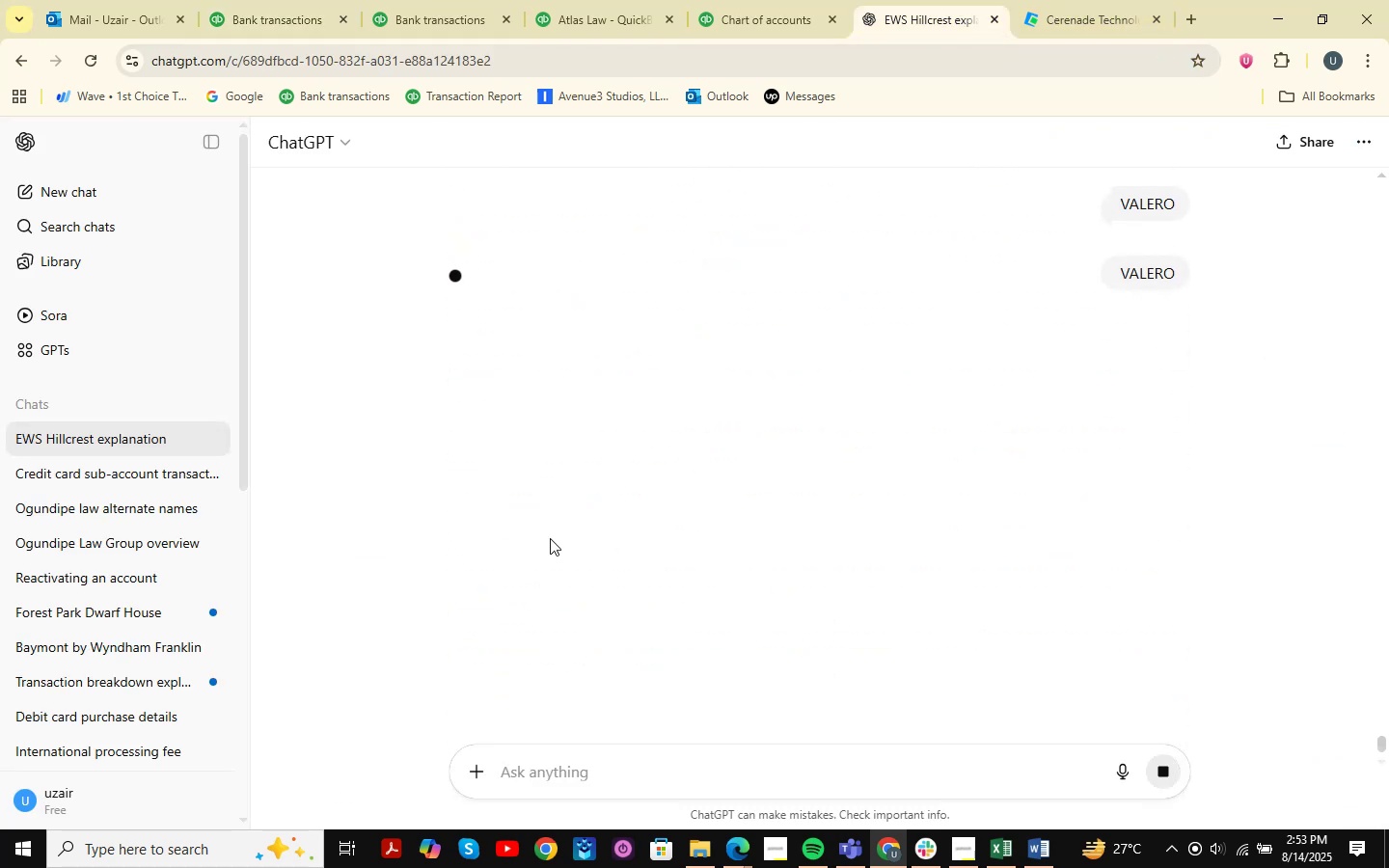 
left_click([247, 0])
 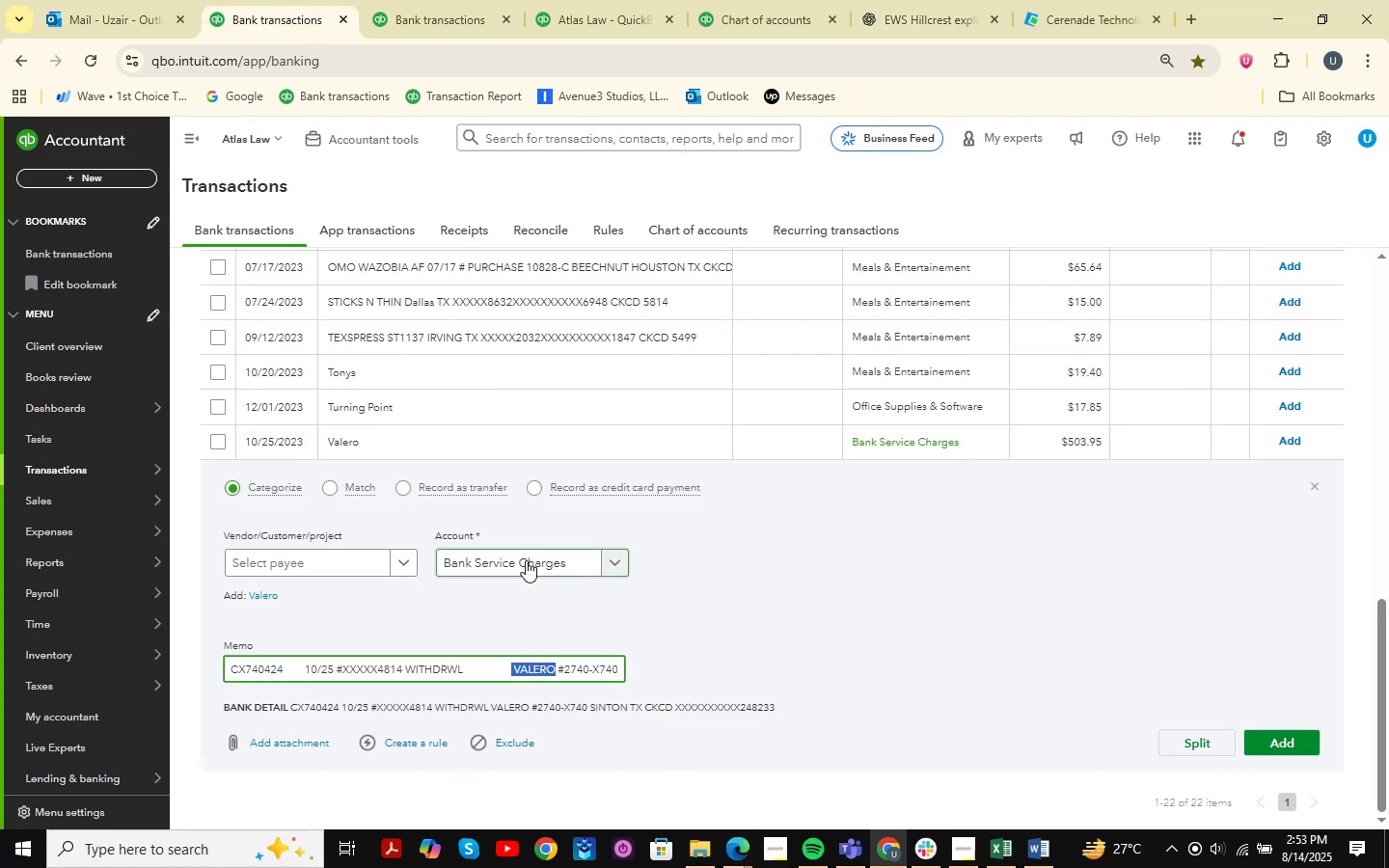 
left_click([526, 560])
 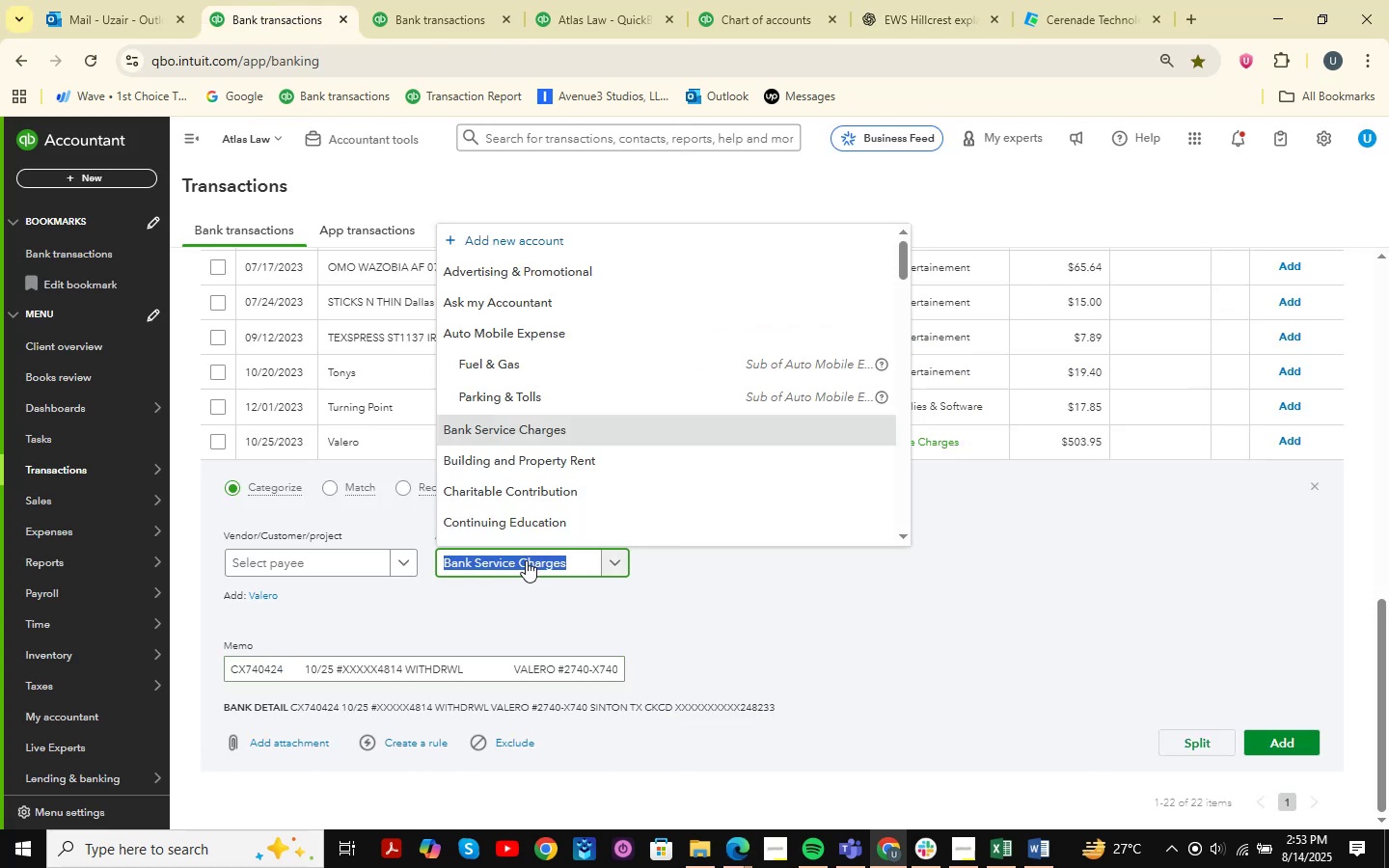 
type(automo)
 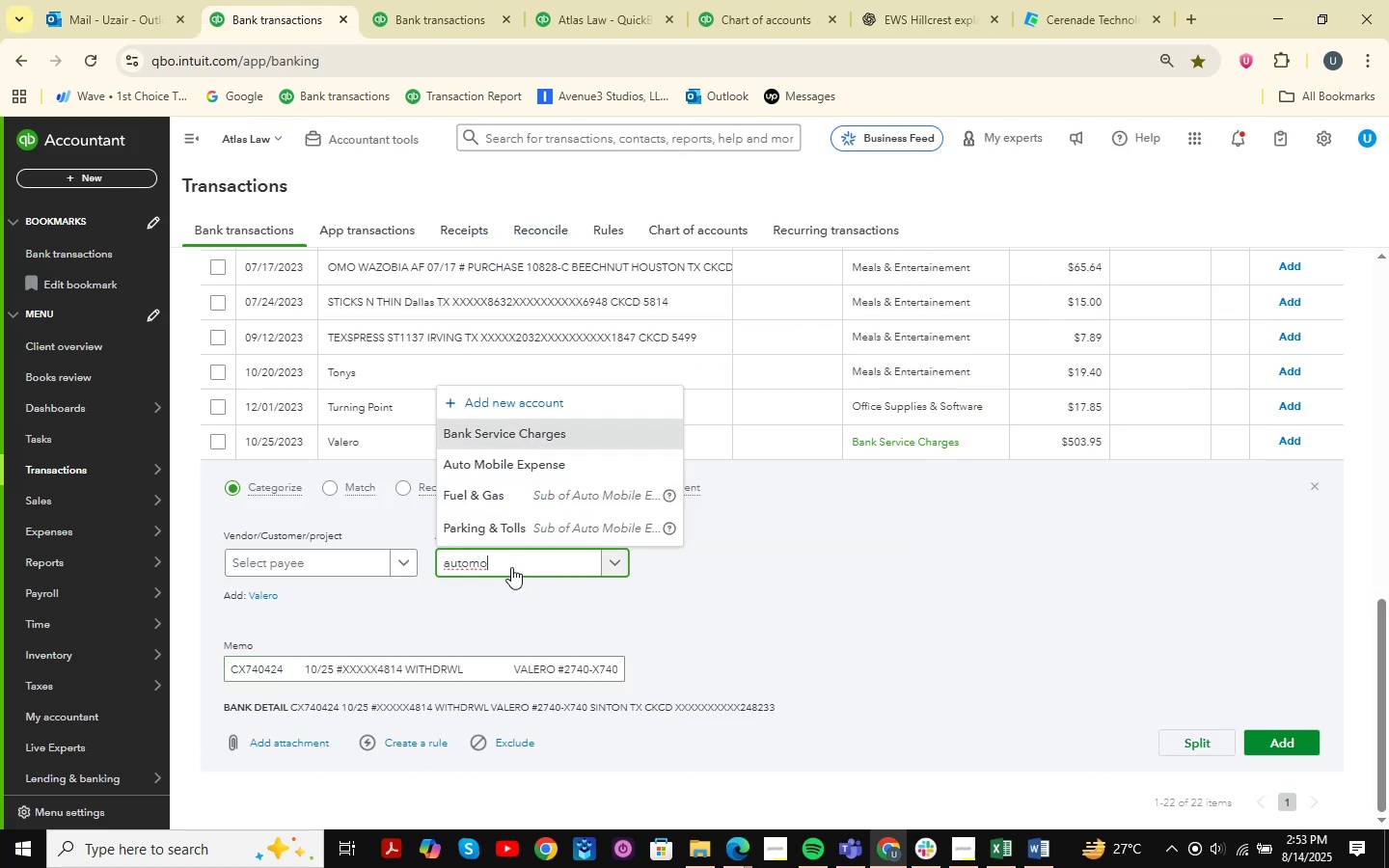 
left_click([515, 460])
 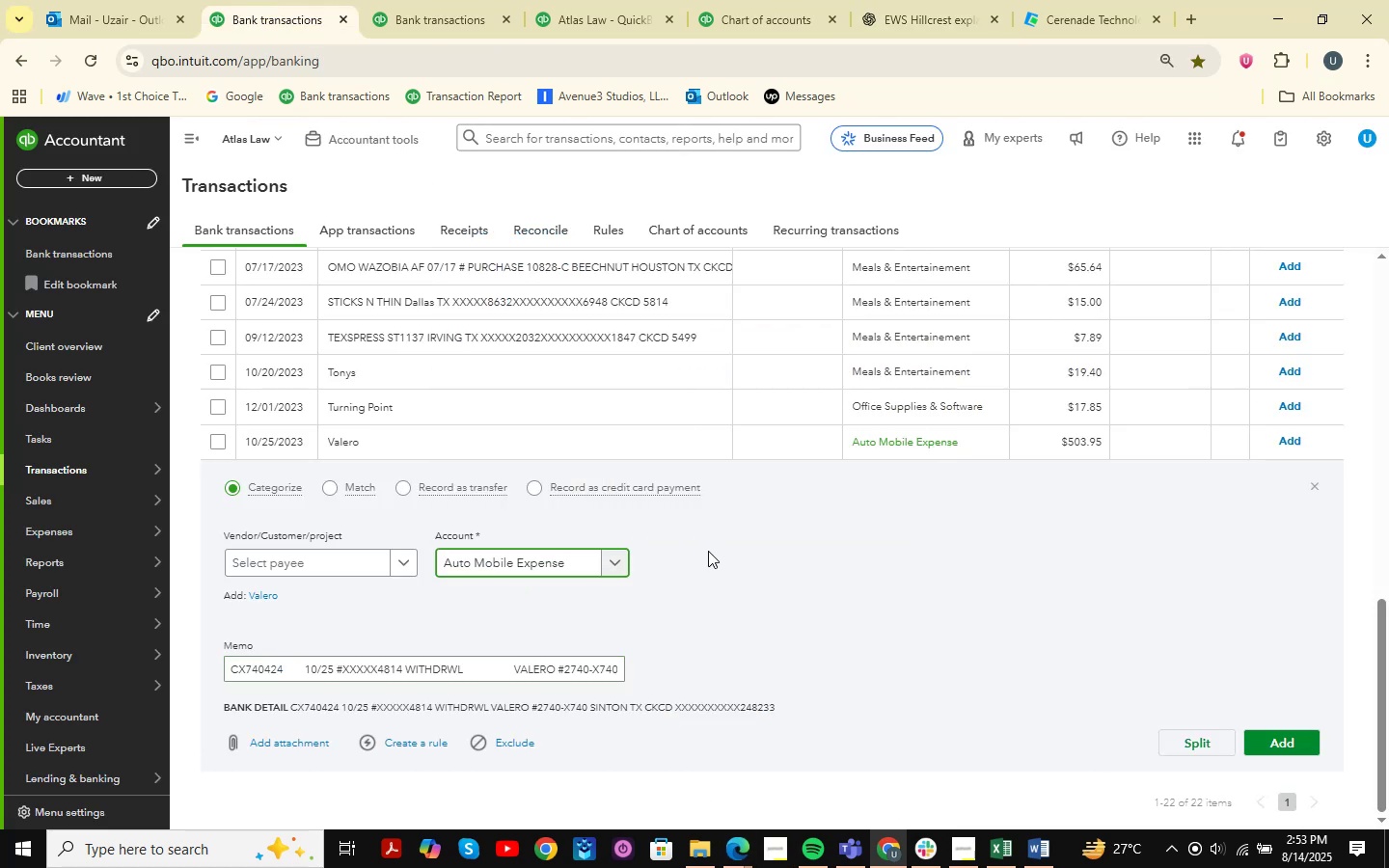 
left_click([562, 568])
 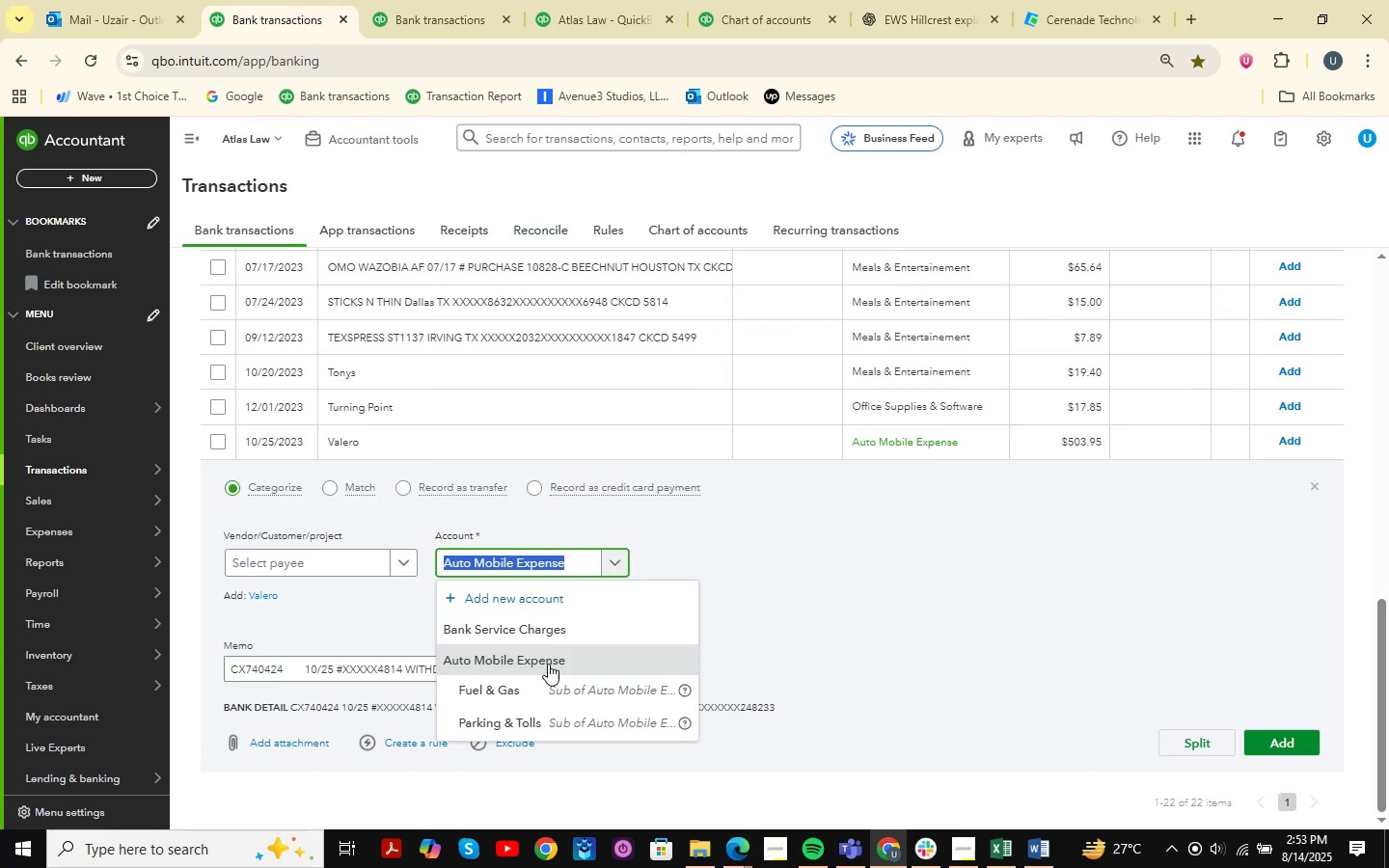 
left_click([543, 700])
 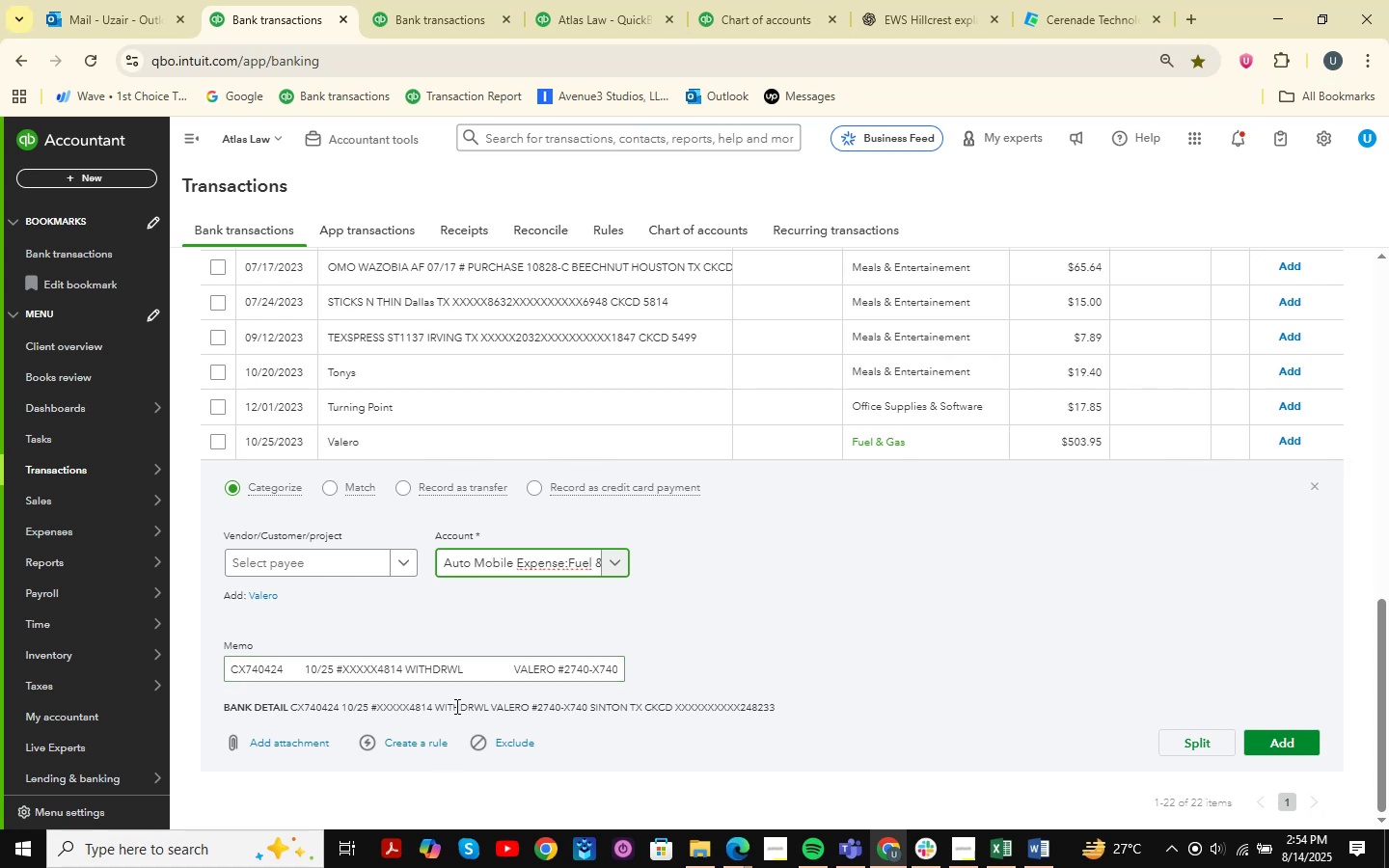 
left_click_drag(start_coordinate=[520, 673], to_coordinate=[531, 675])
 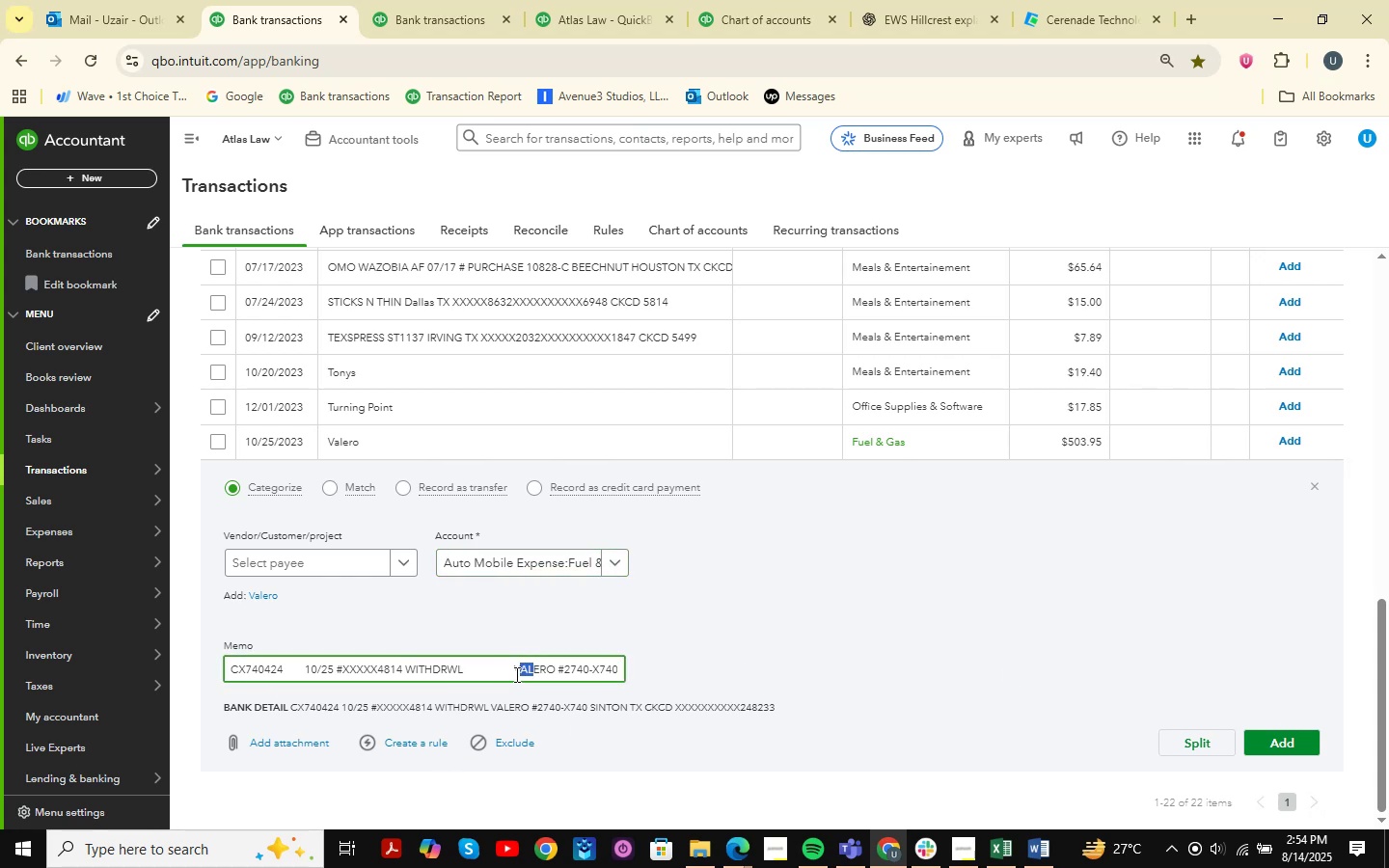 
left_click_drag(start_coordinate=[501, 672], to_coordinate=[556, 678])
 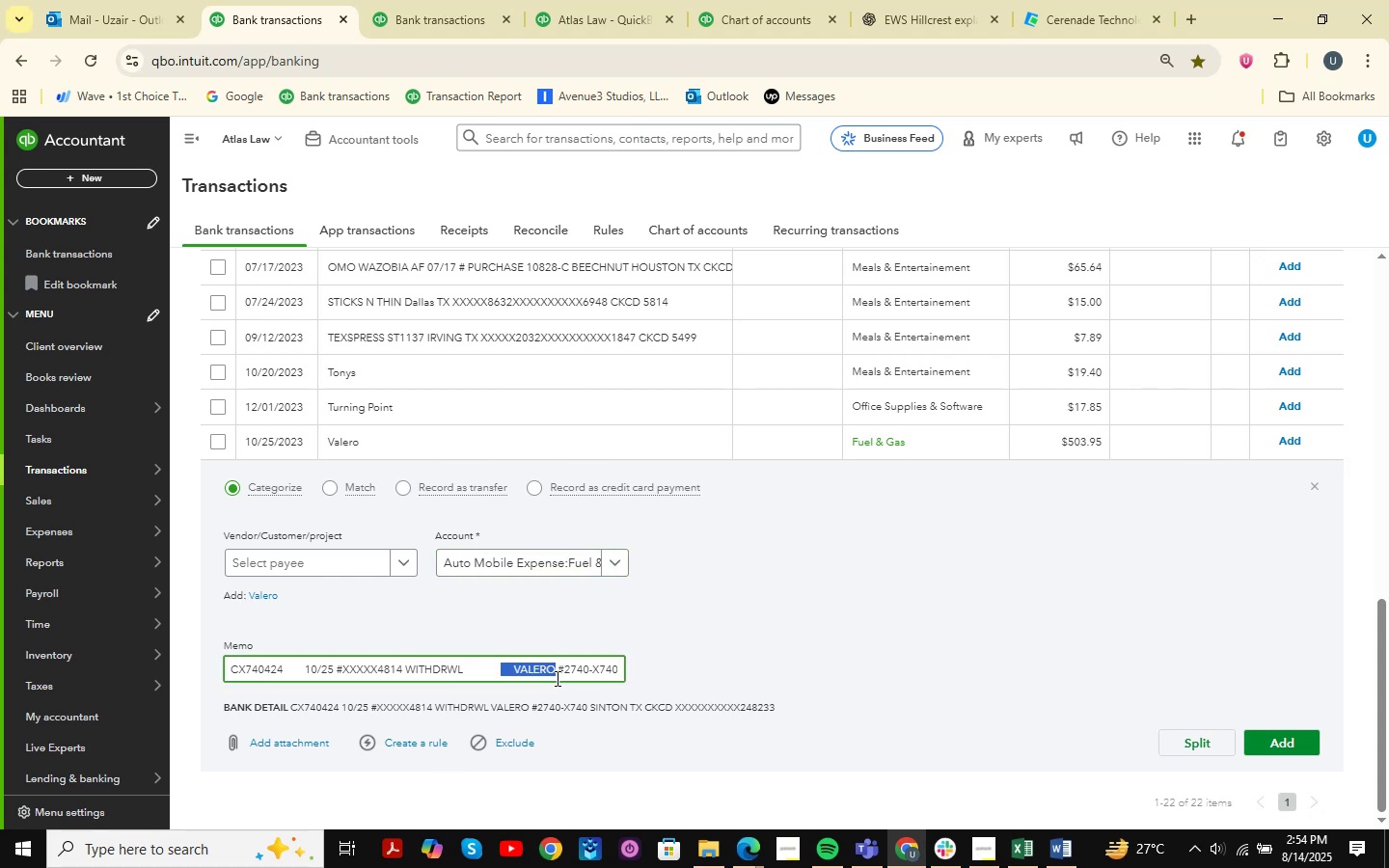 
key(Control+C)
 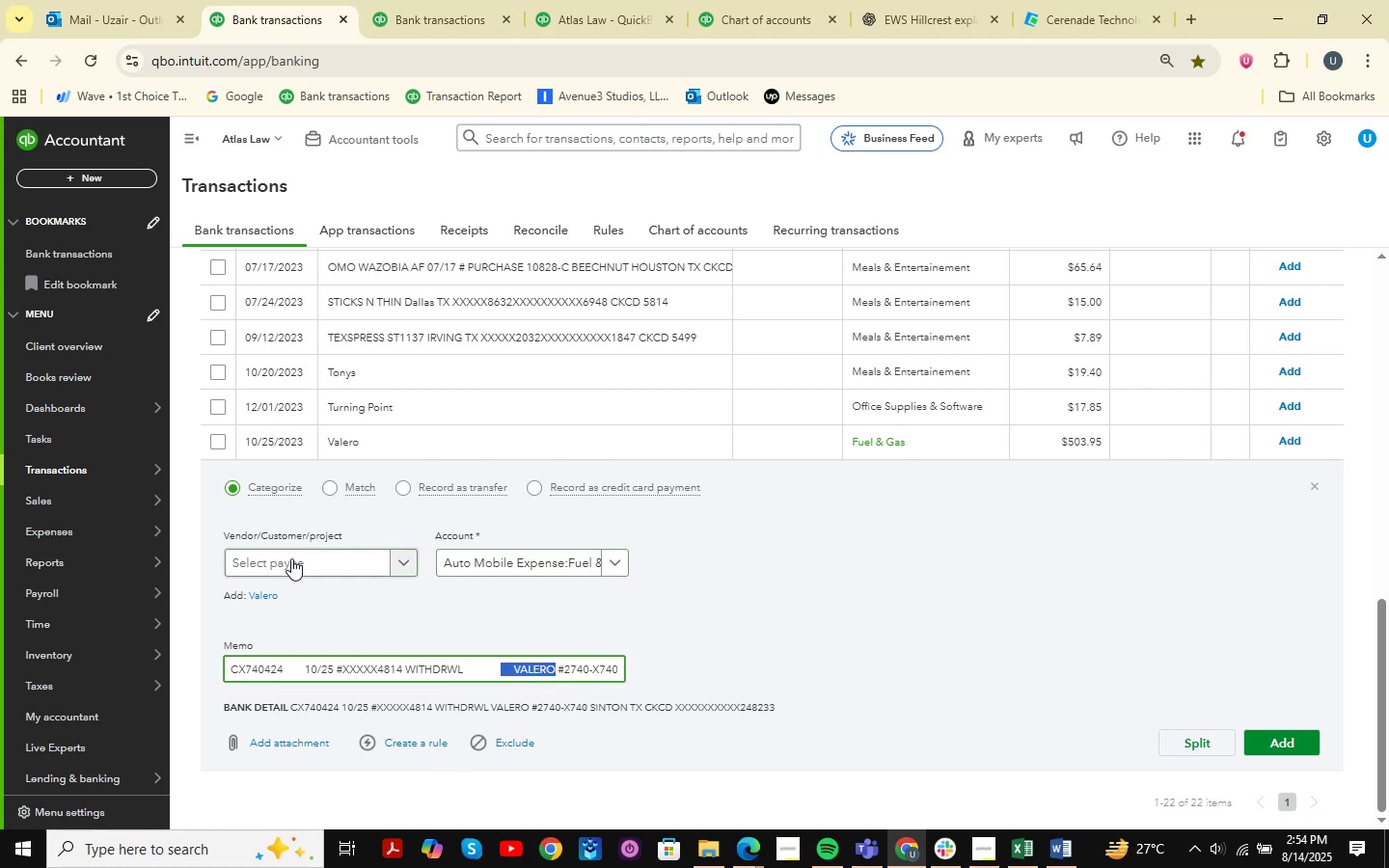 
key(Control+ControlLeft)
 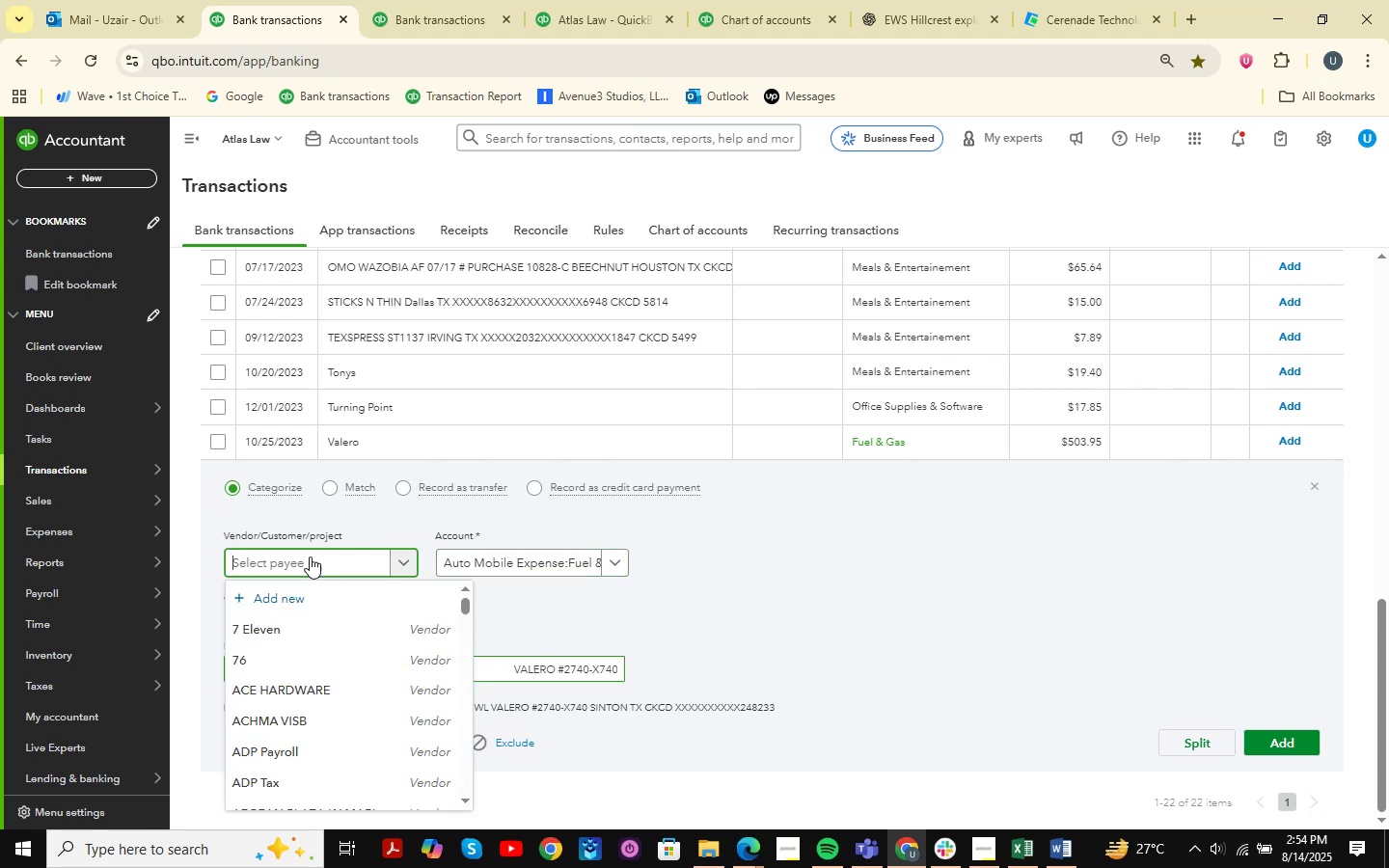 
key(Control+V)
 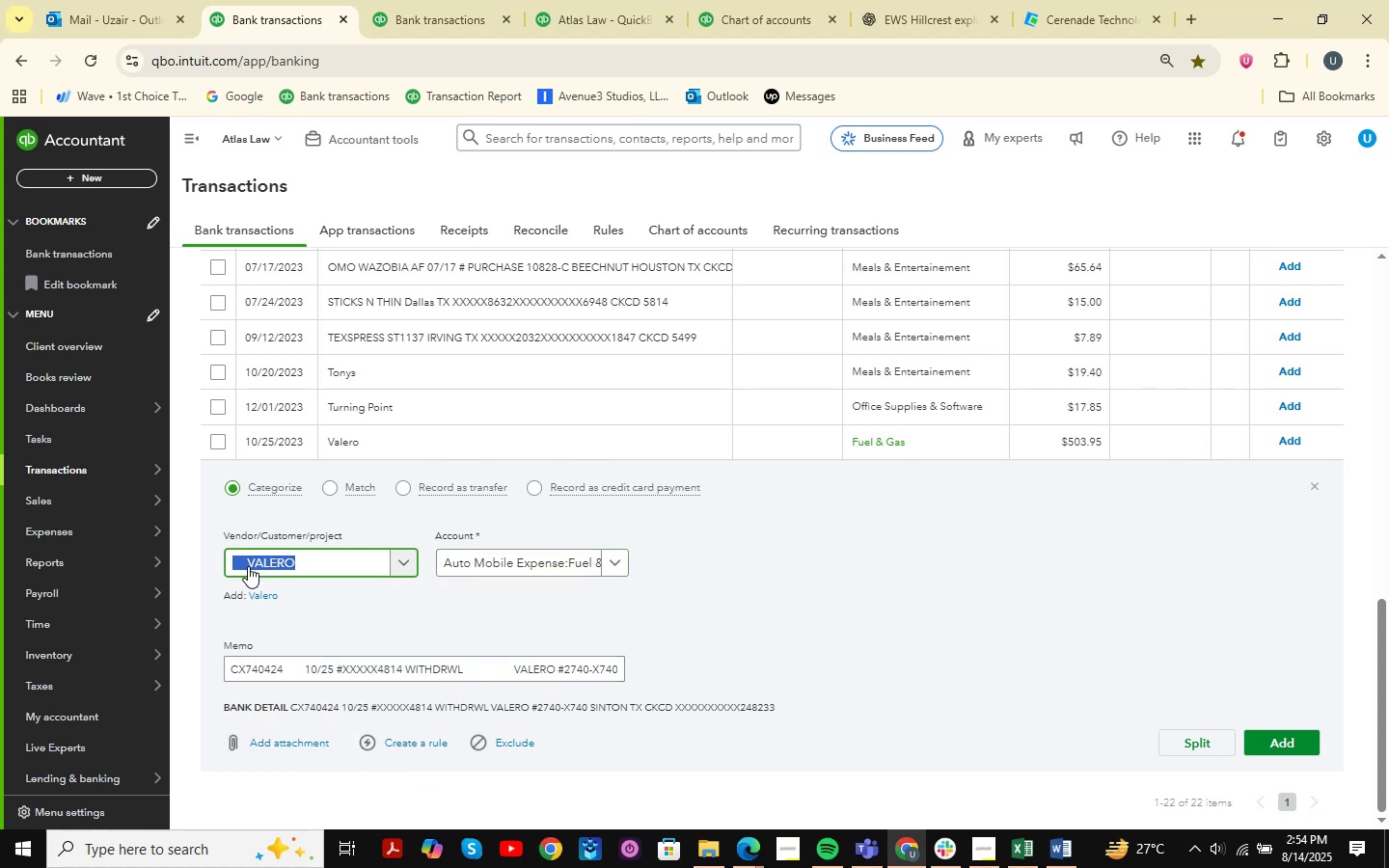 
left_click([252, 565])
 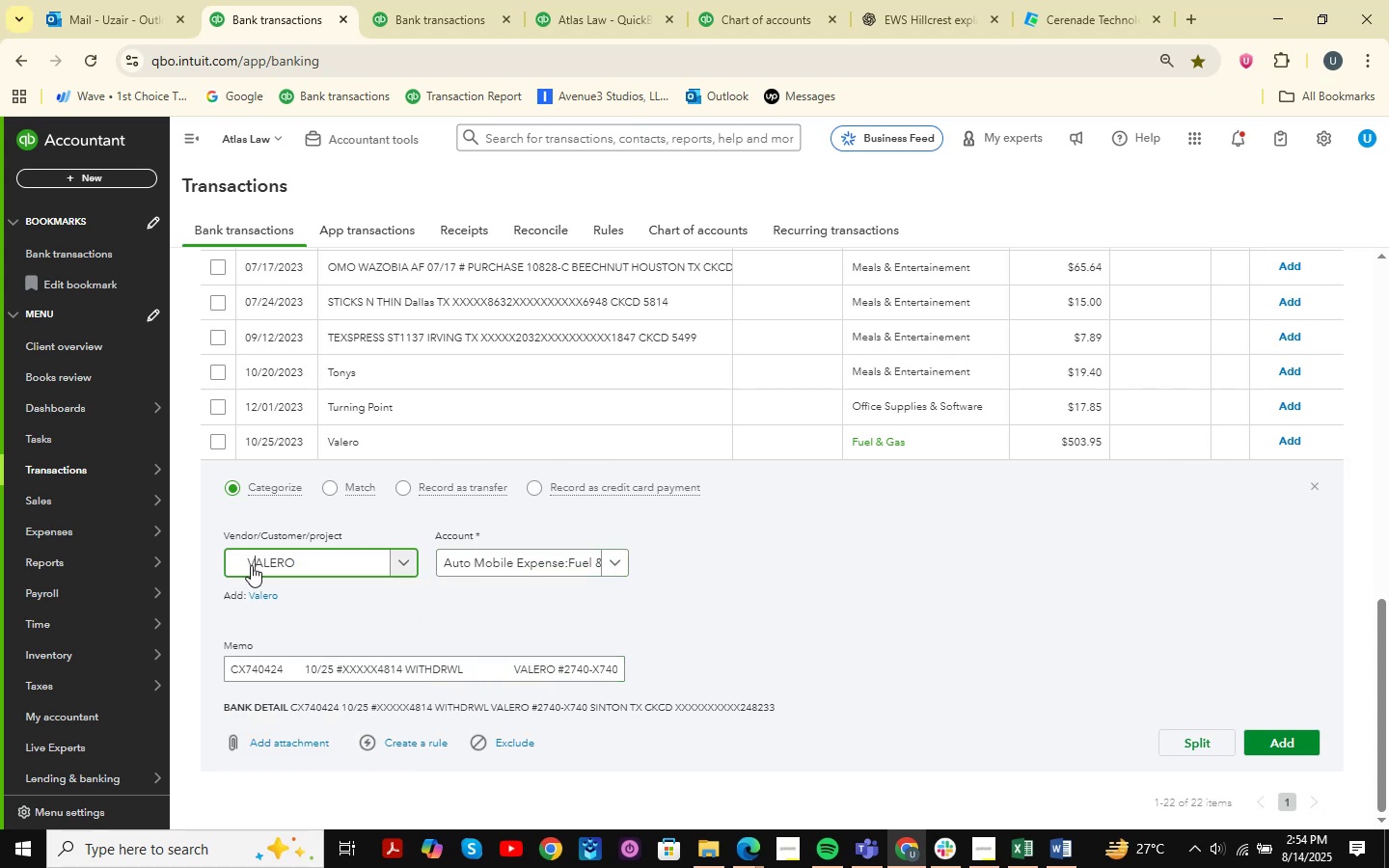 
left_click([251, 565])
 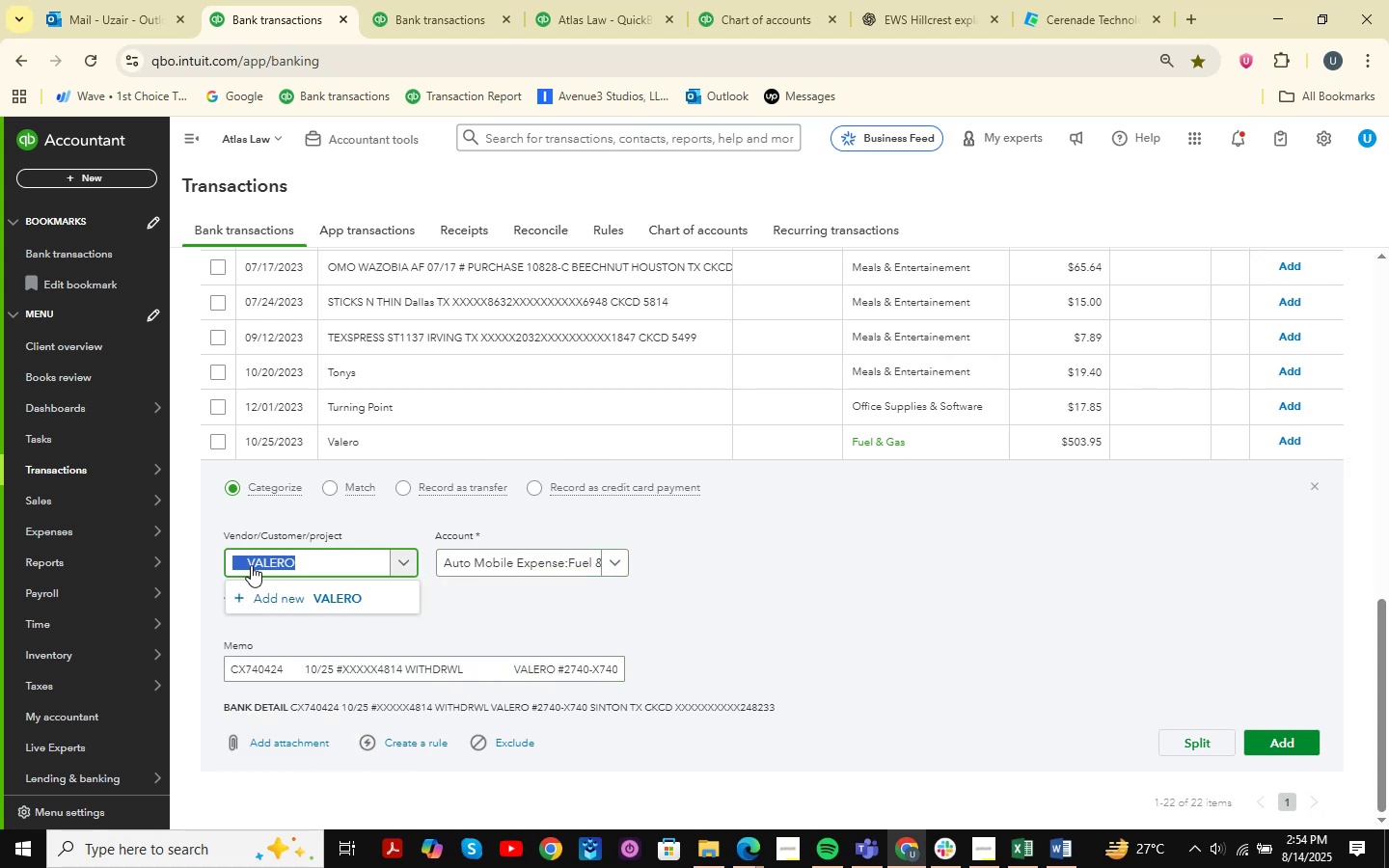 
key(Backspace)
type(VALER)
key(Backspace)
key(Backspace)
key(Backspace)
key(Backspace)
type(a)
key(Backspace)
type(alero )
 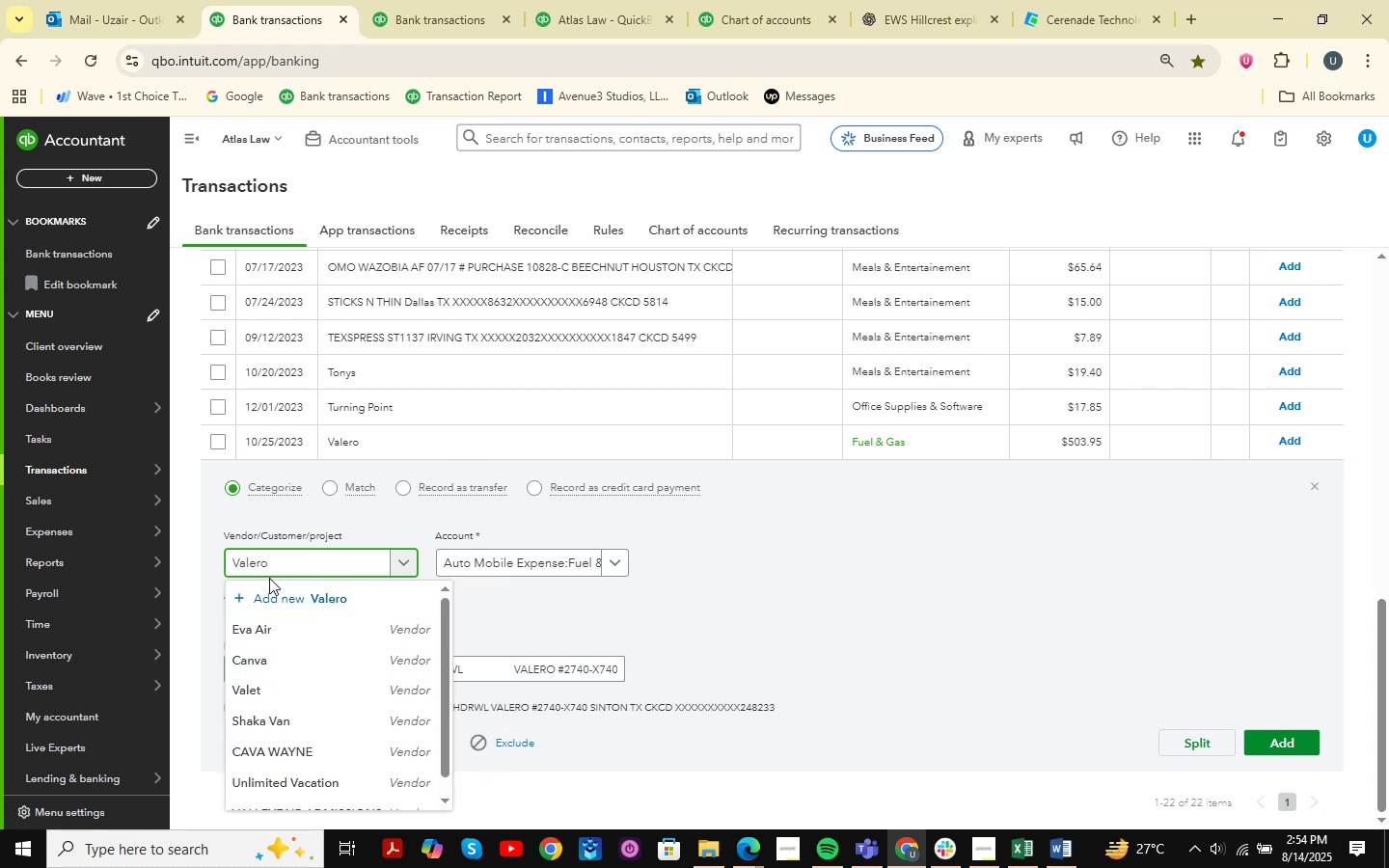 
left_click([273, 593])
 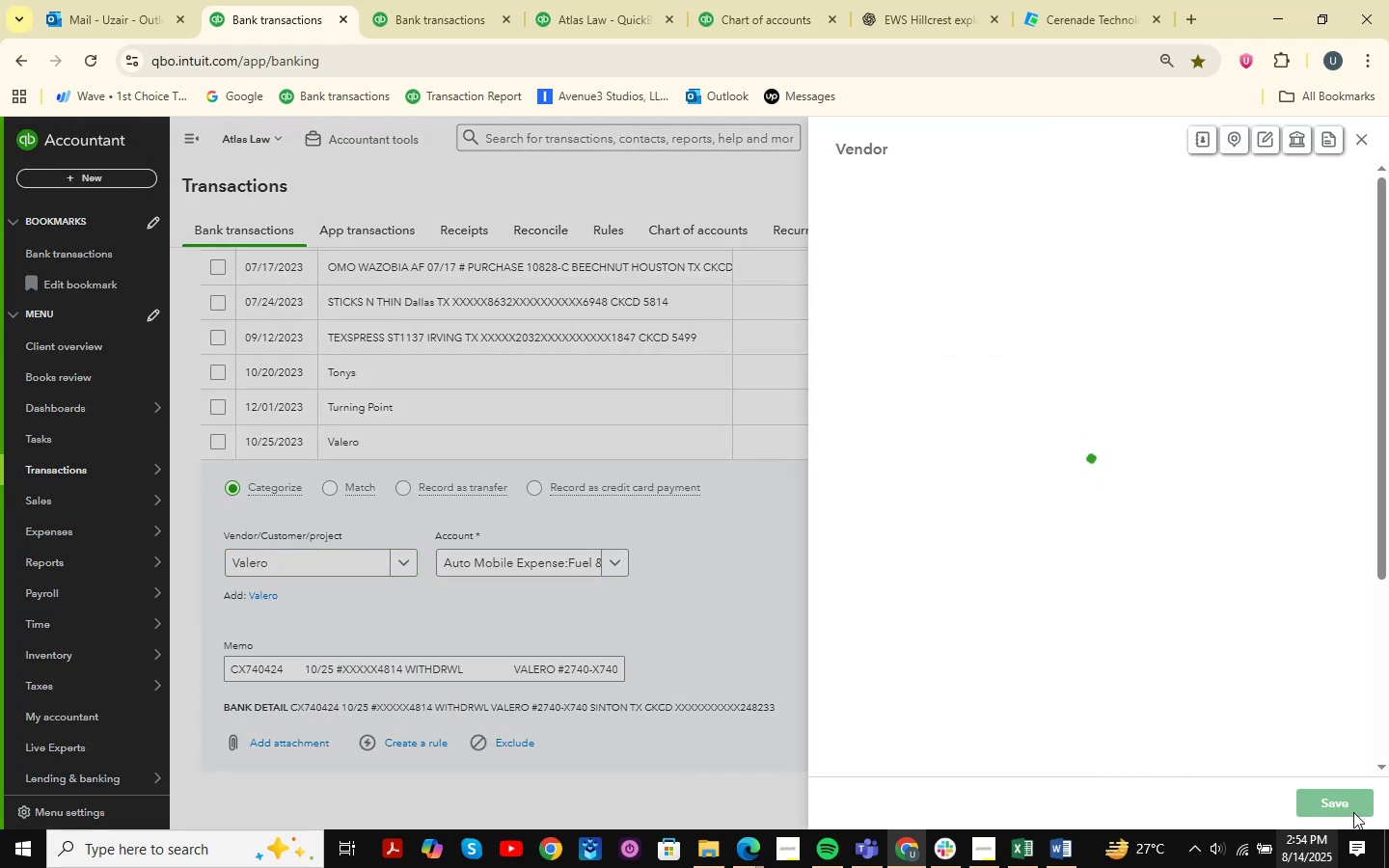 
left_click([1343, 803])
 